 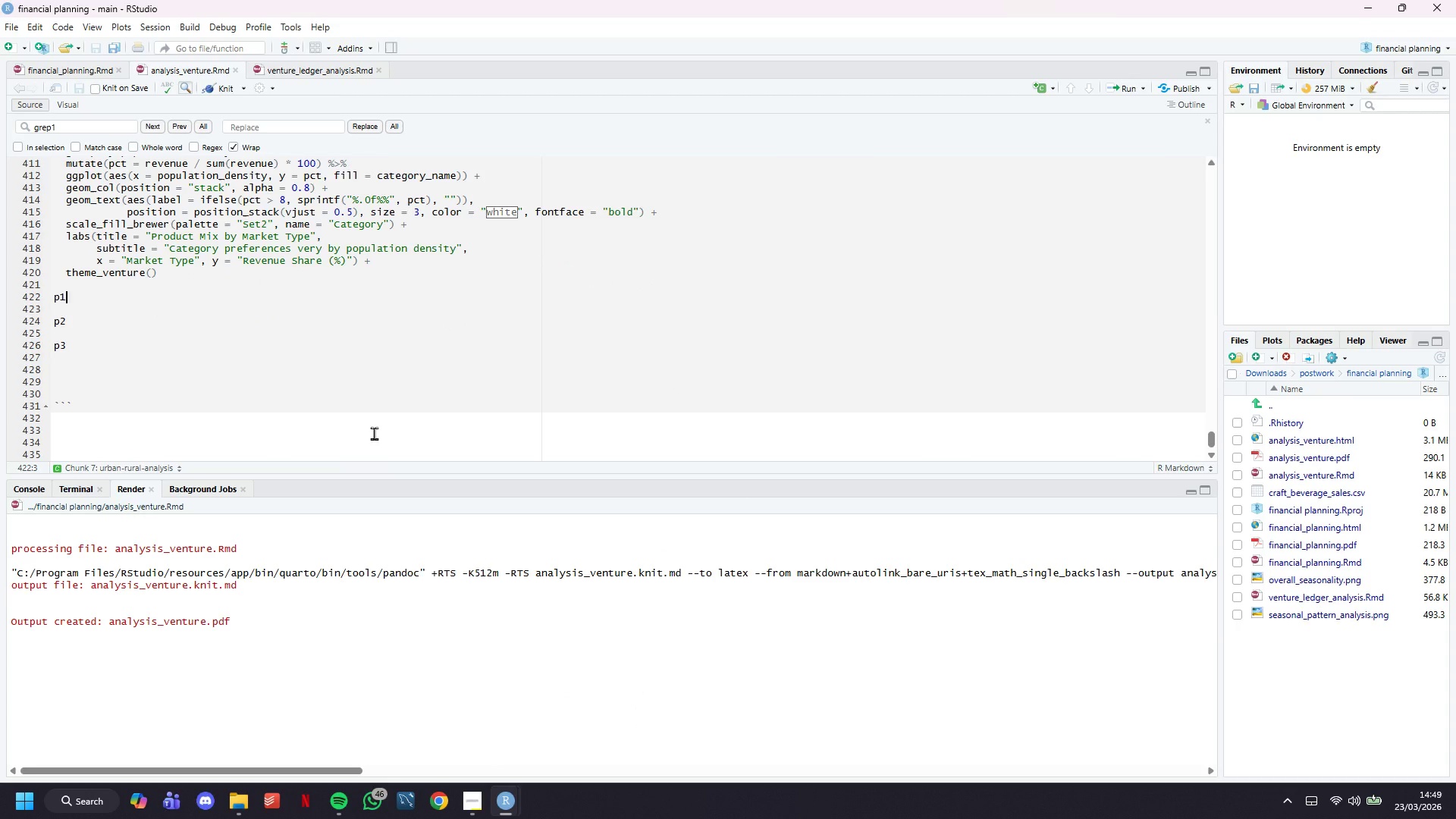 
left_click([109, 350])
 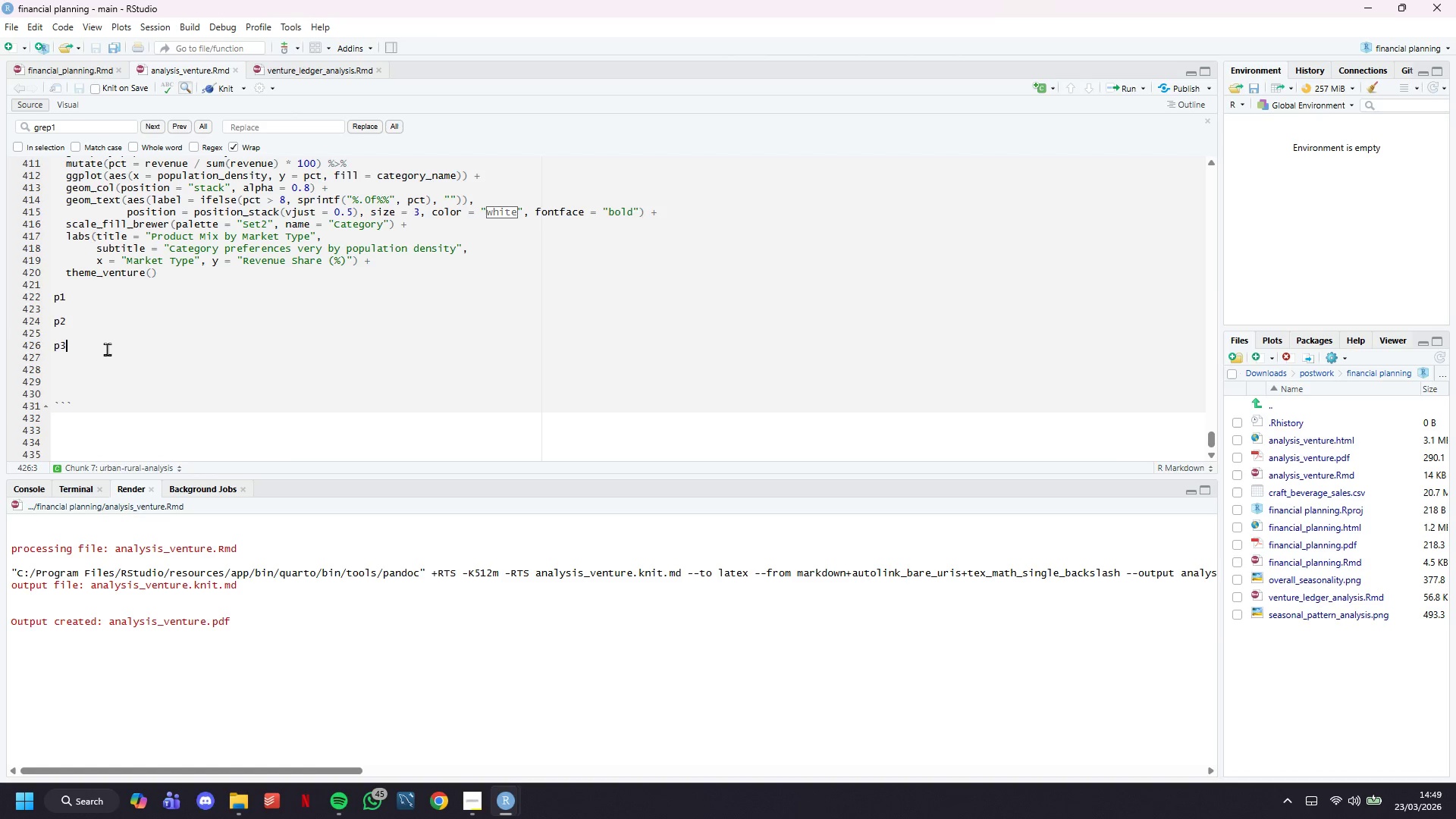 
wait(15.12)
 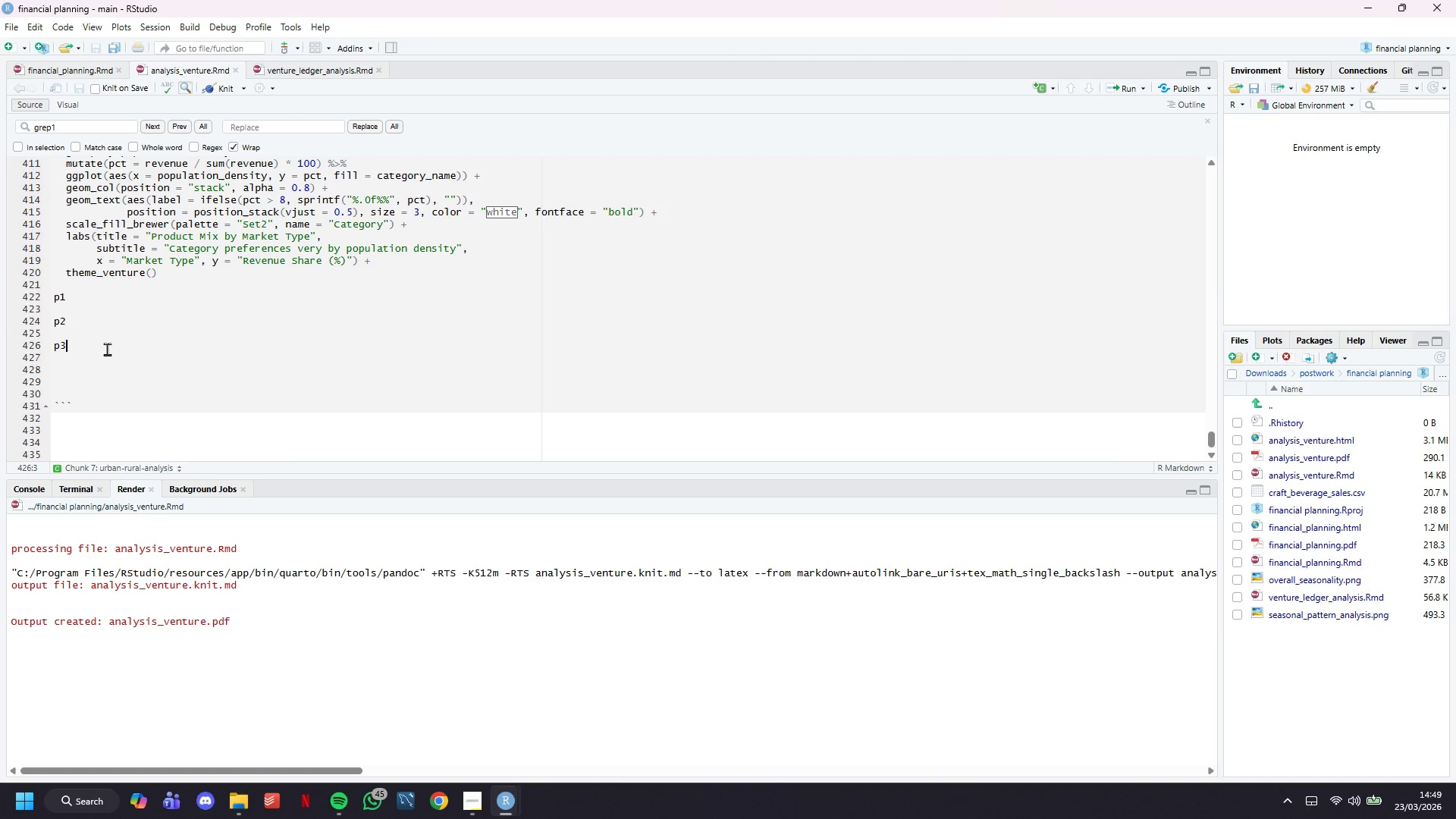 
left_click_drag(start_coordinate=[107, 349], to_coordinate=[49, 300])
 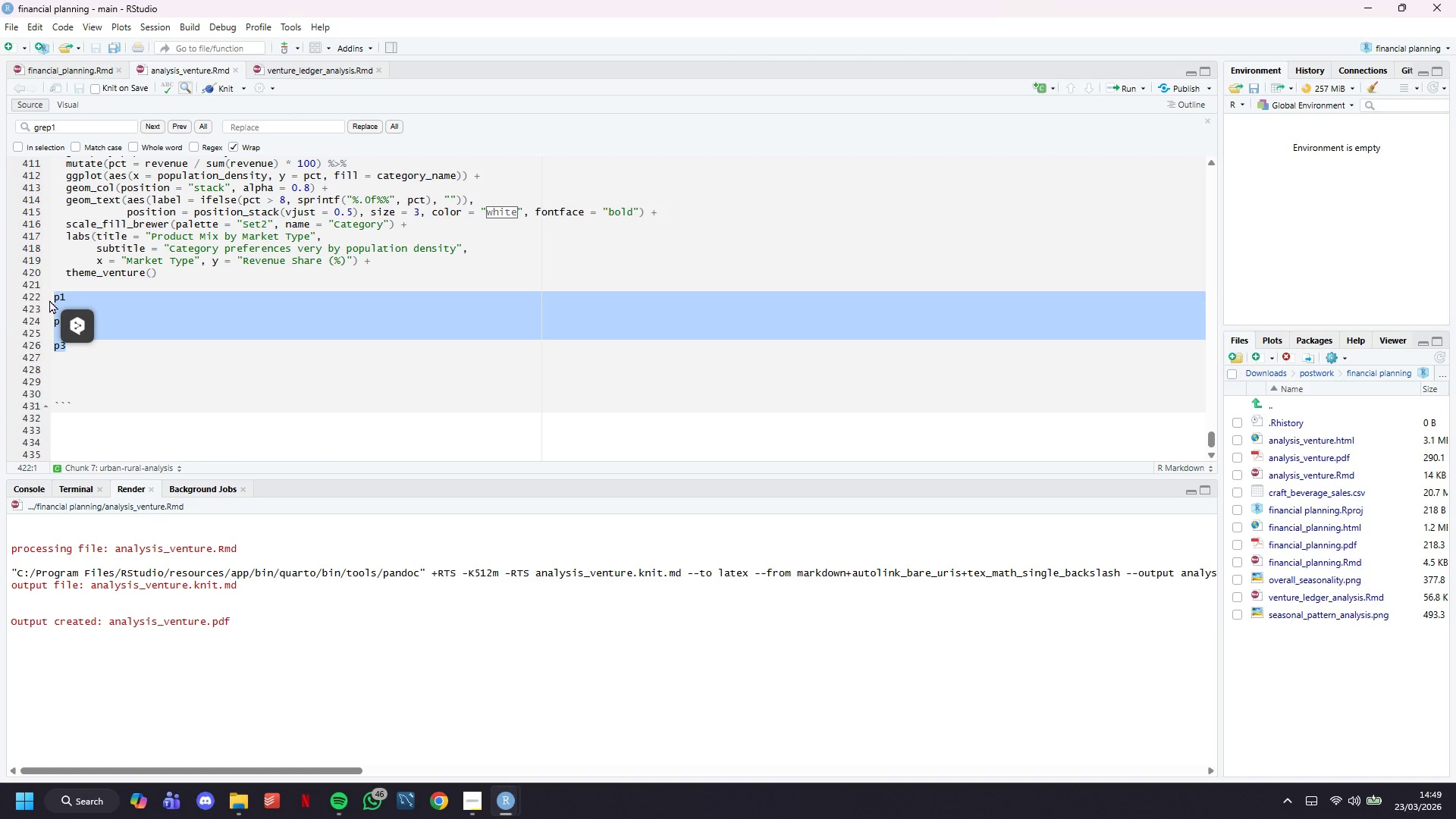 
type(# Transaction size distribution)
 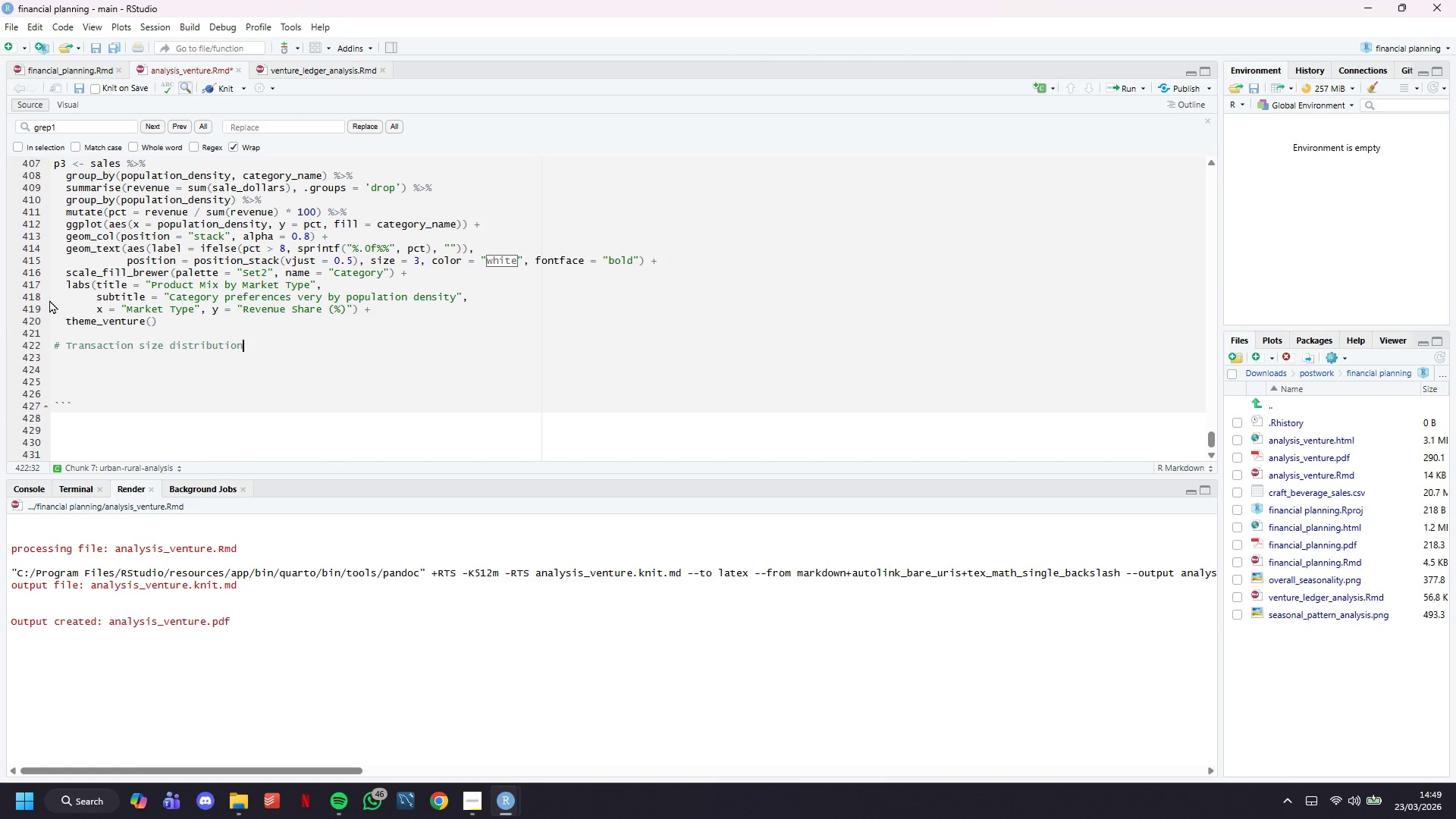 
key(Enter)
 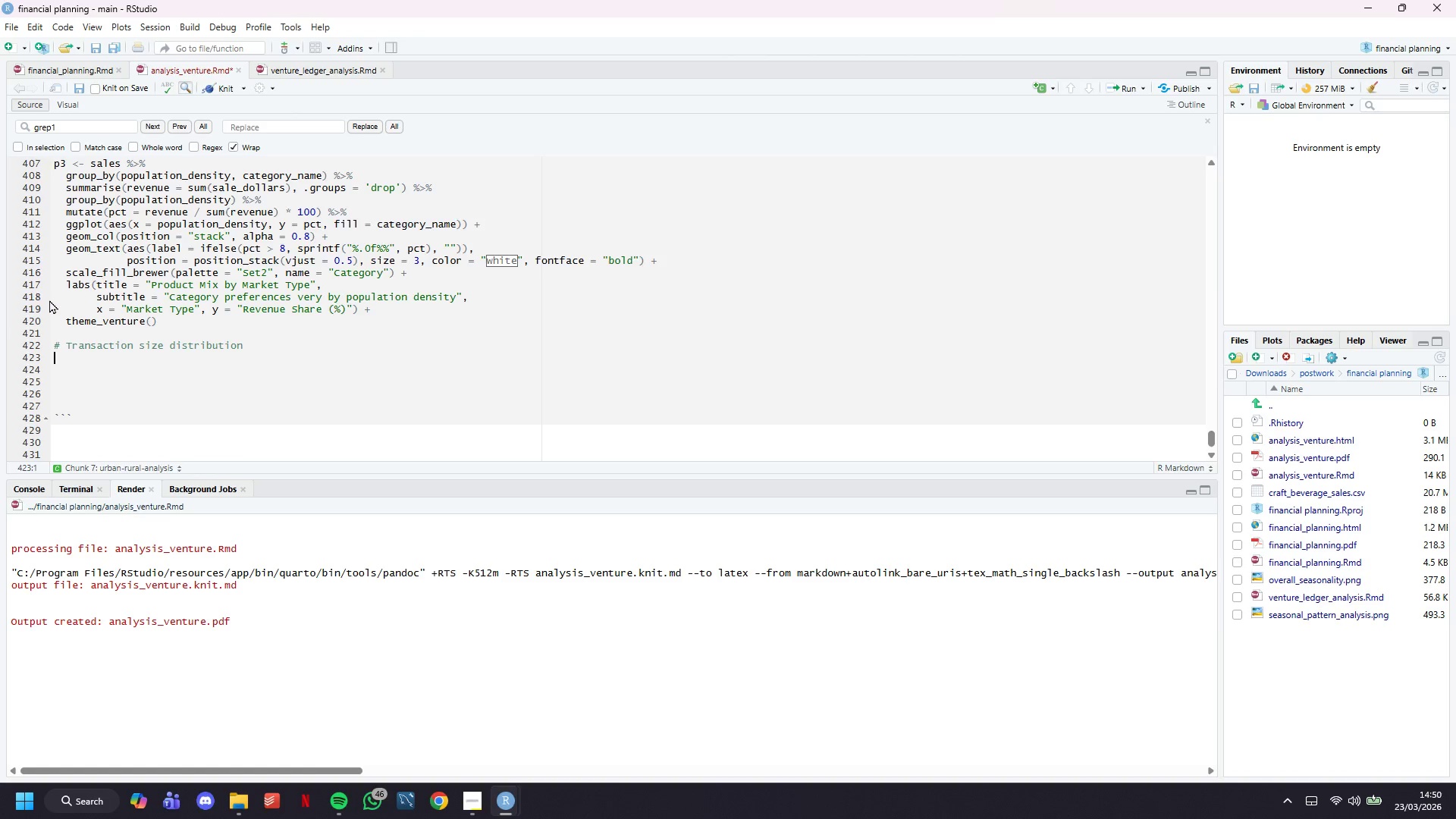 
wait(11.0)
 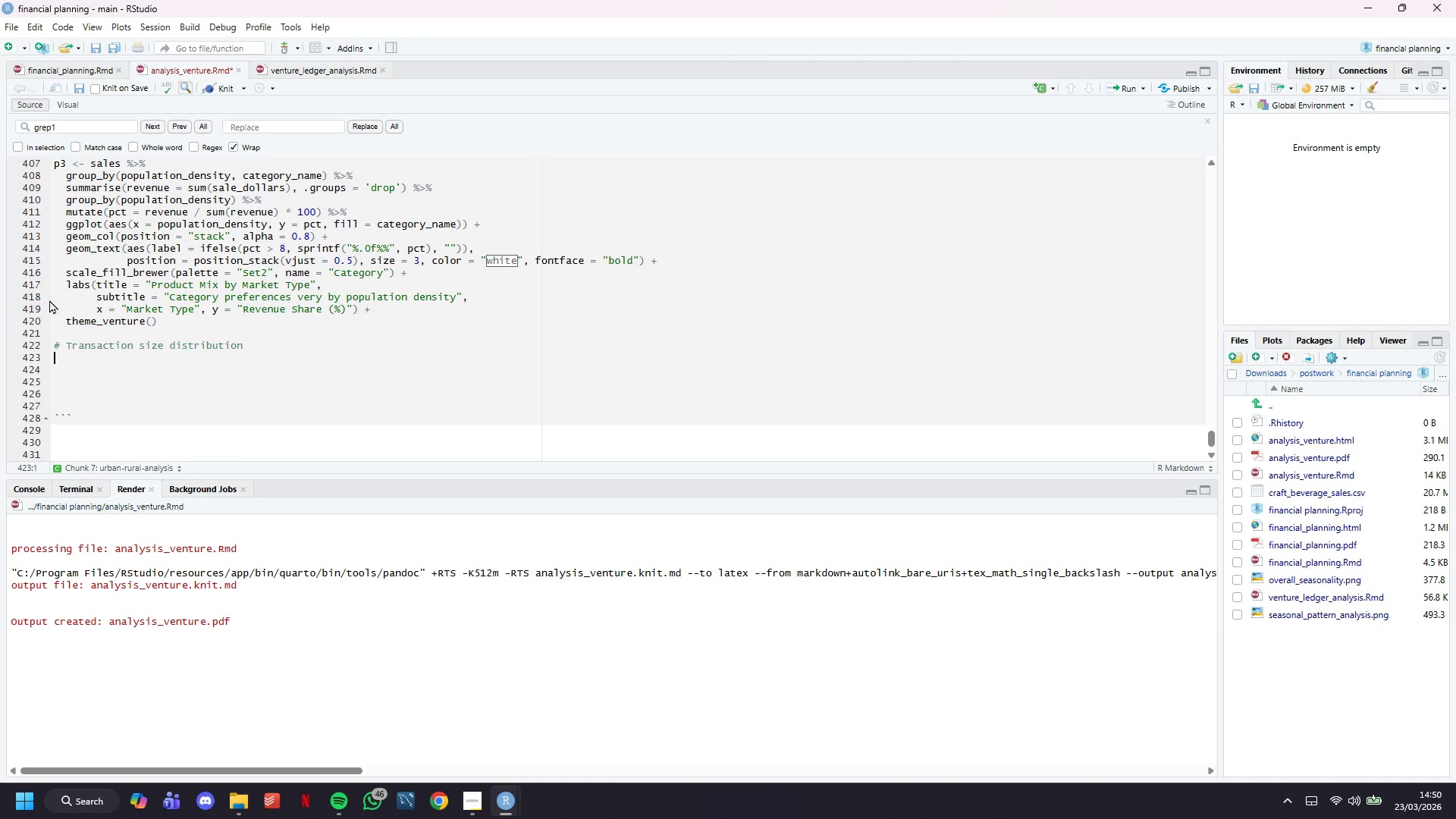 
type(p4 <- sales %>%)
 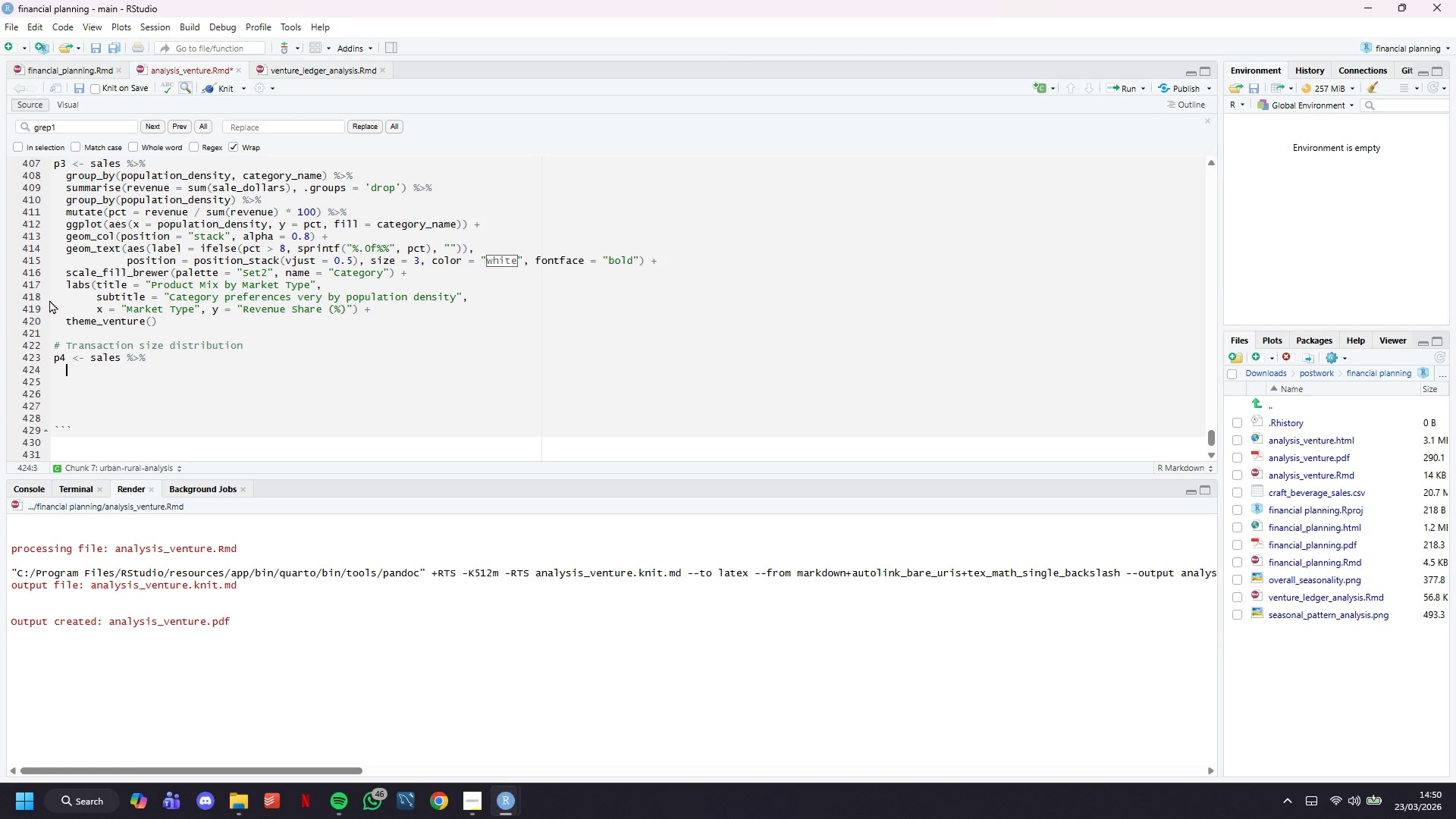 
 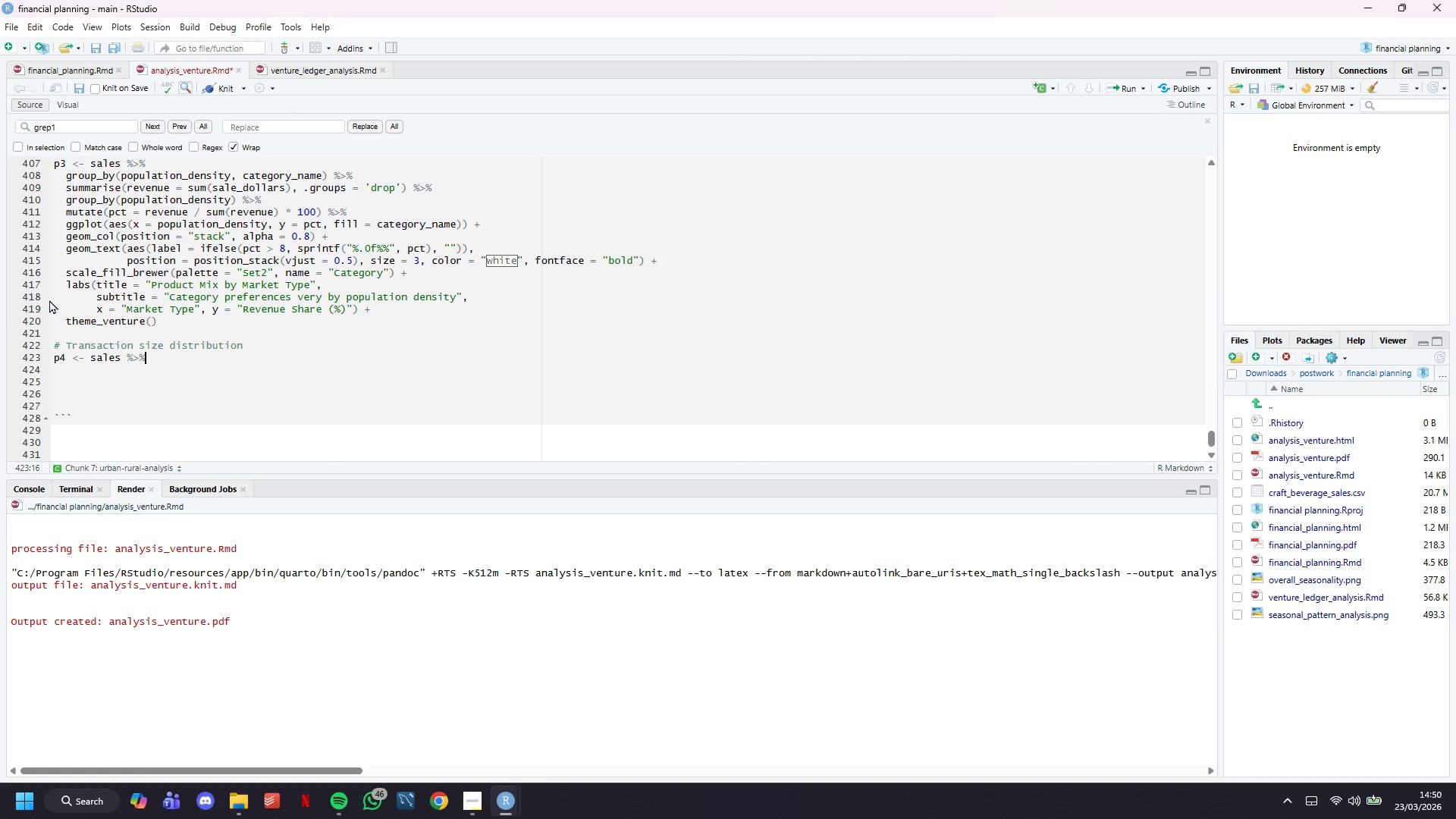 
key(Enter)
 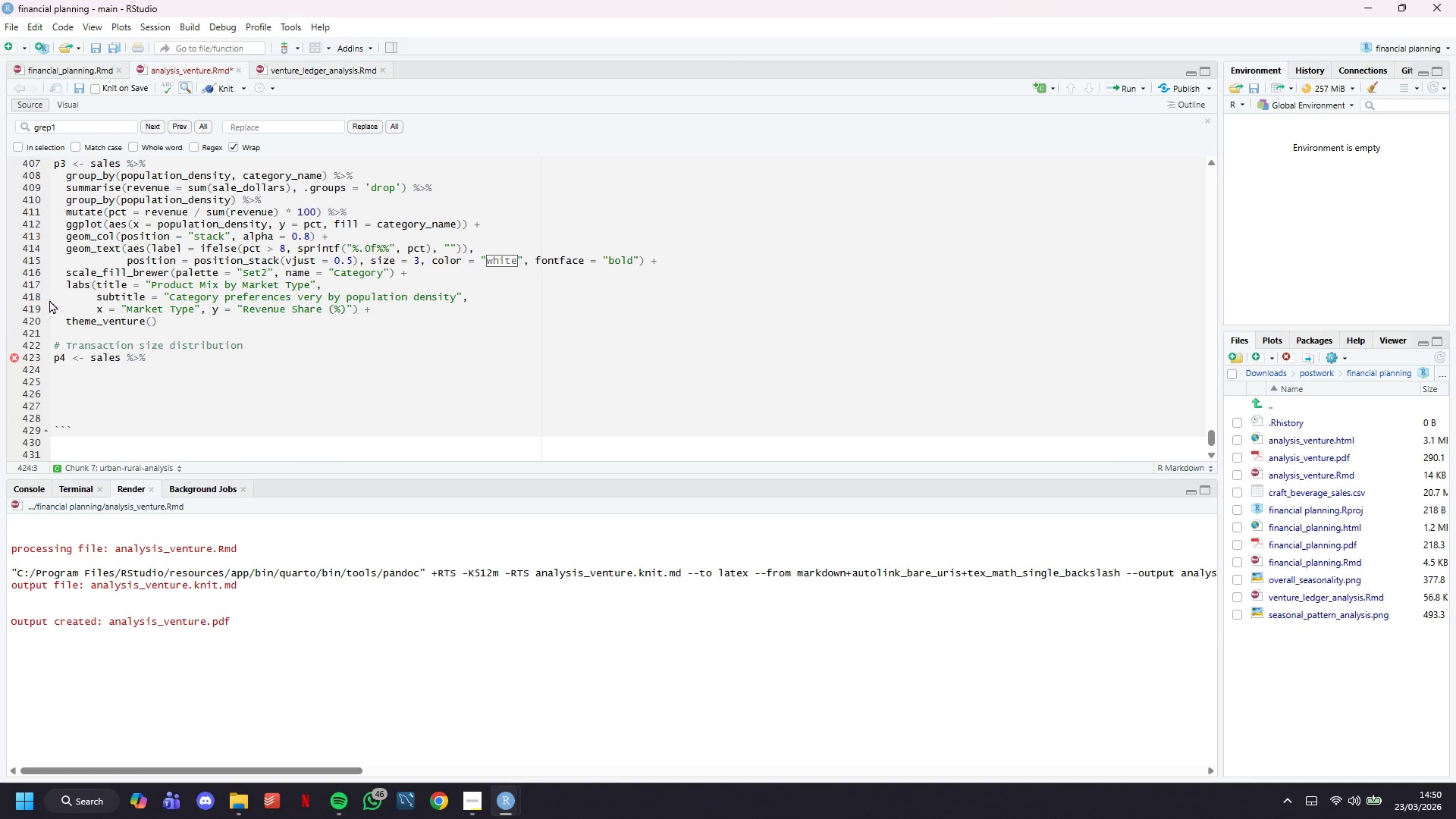 
wait(5.23)
 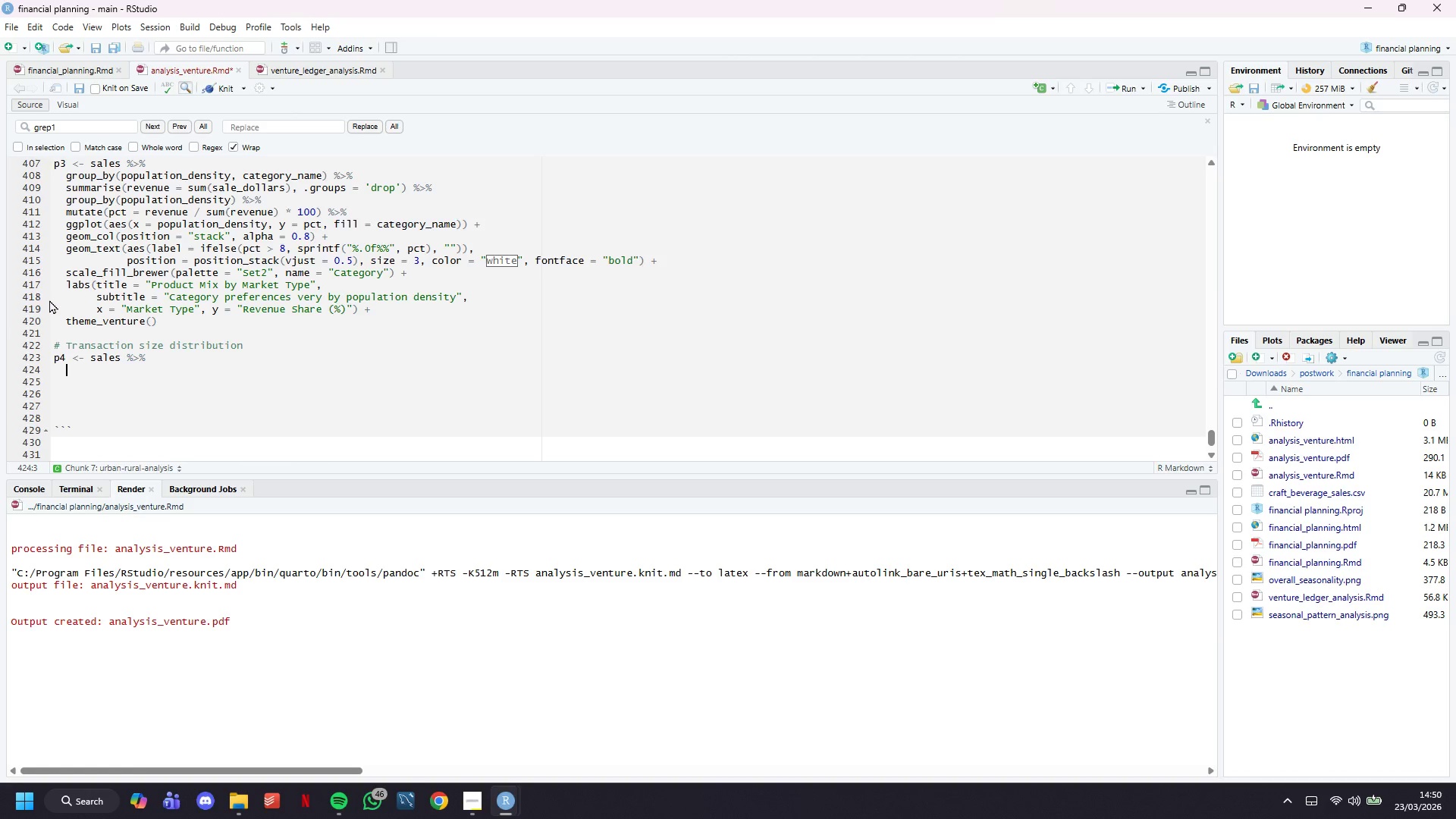 
type(ggploy)
key(Backspace)
type(t(aes(x = sale_dollars, fill = population_density()
key(Backspace)
 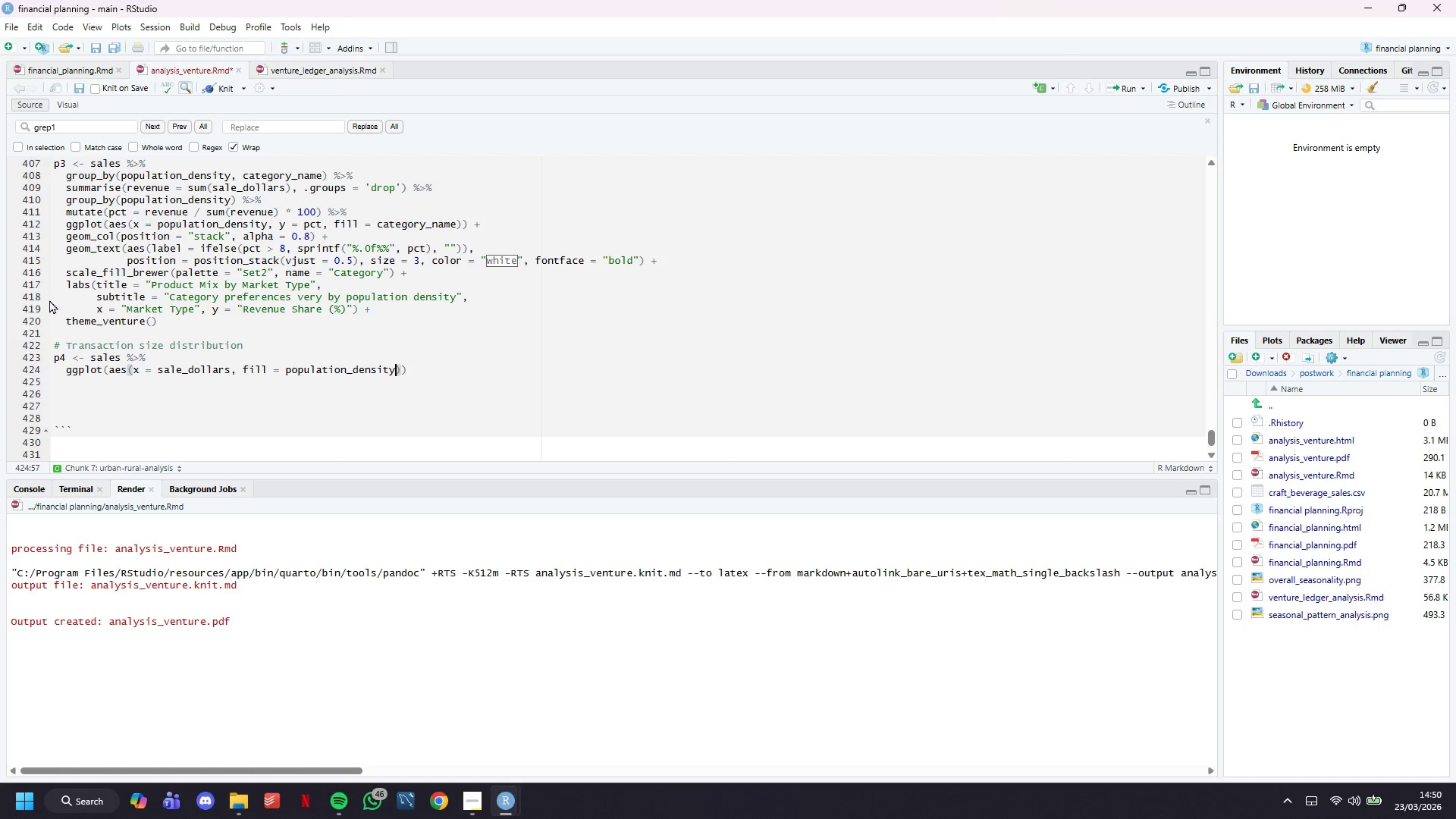 
key(ArrowRight)
 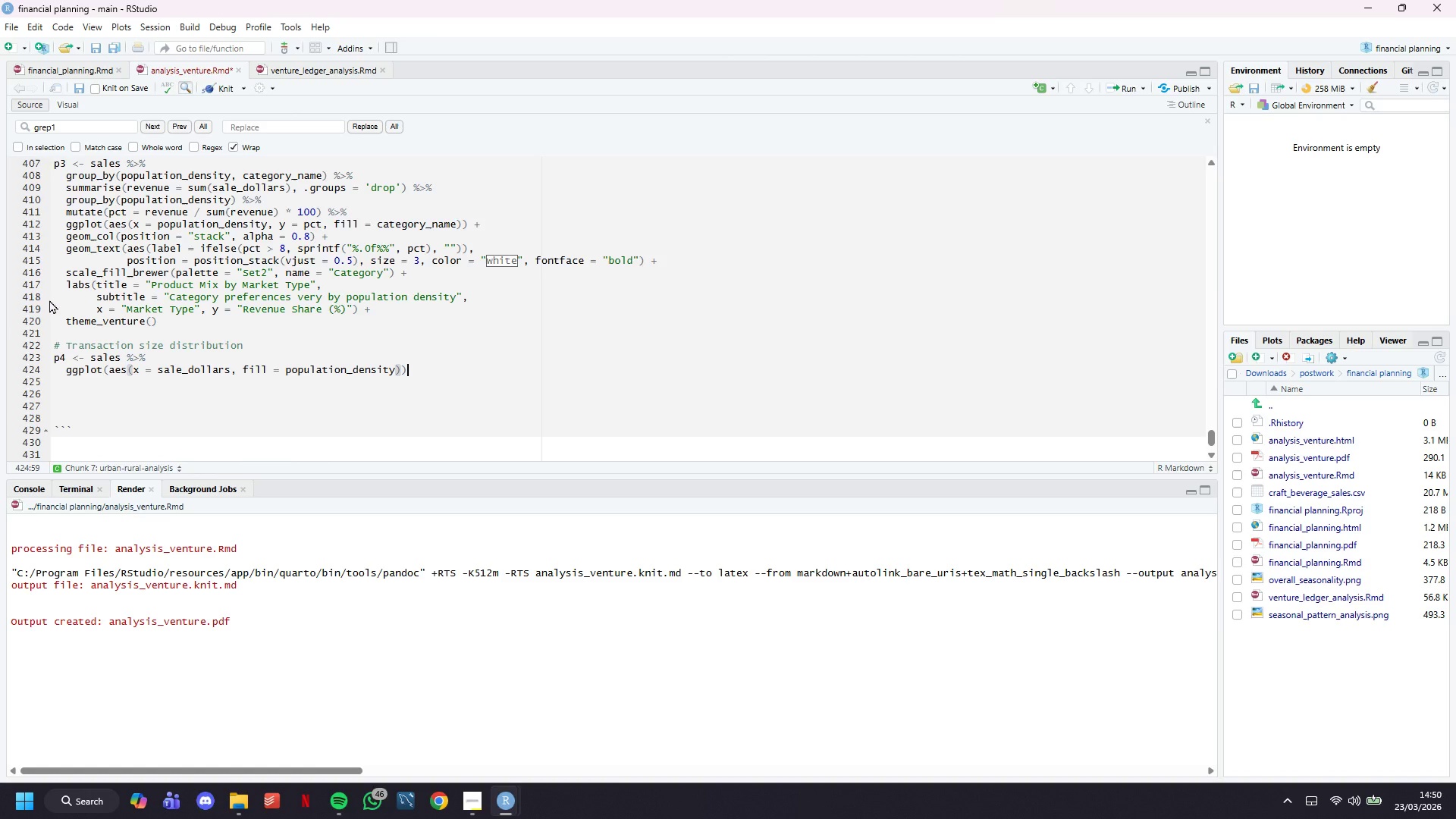 
key(ArrowRight)
 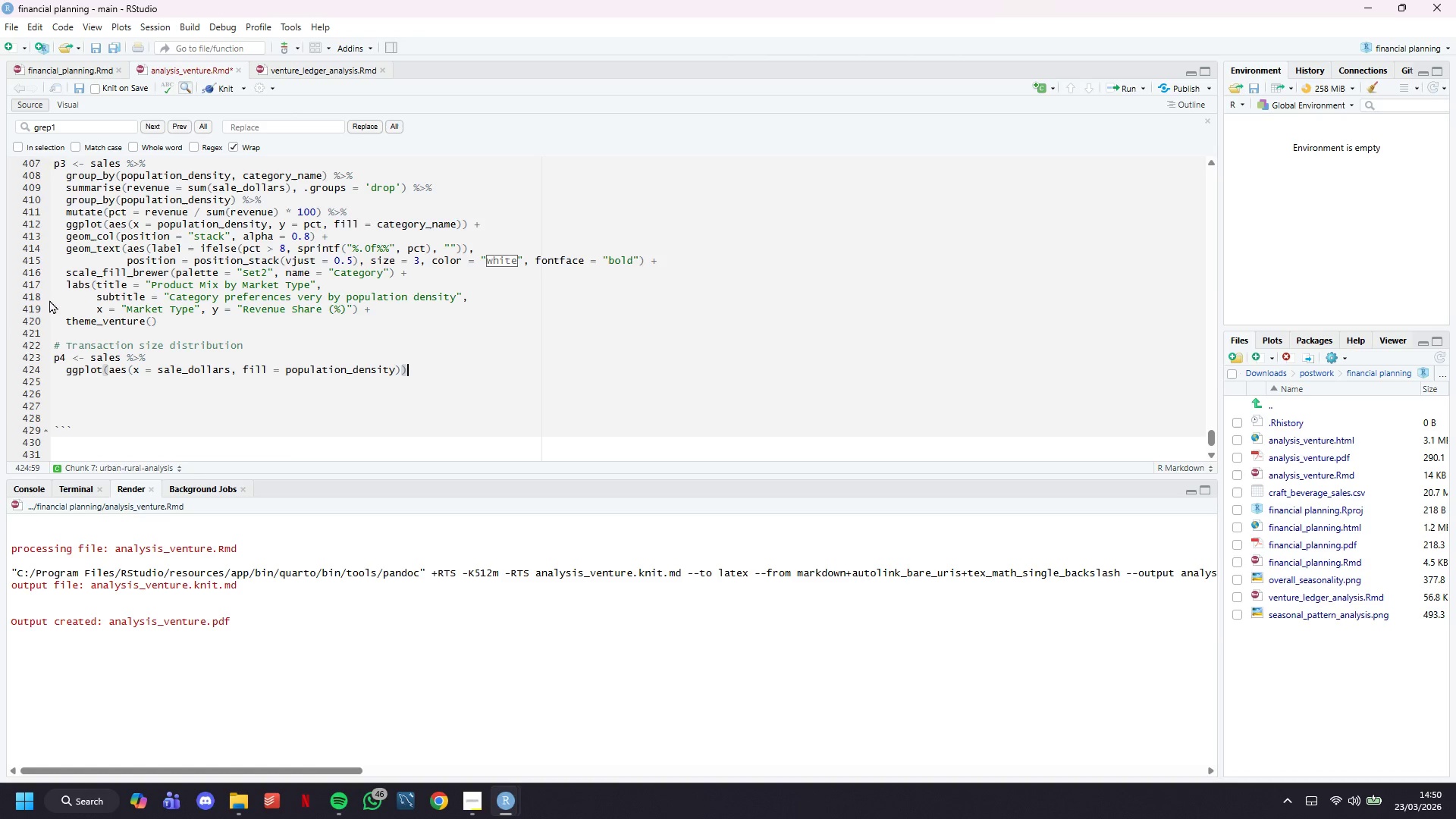 
key(Space)
 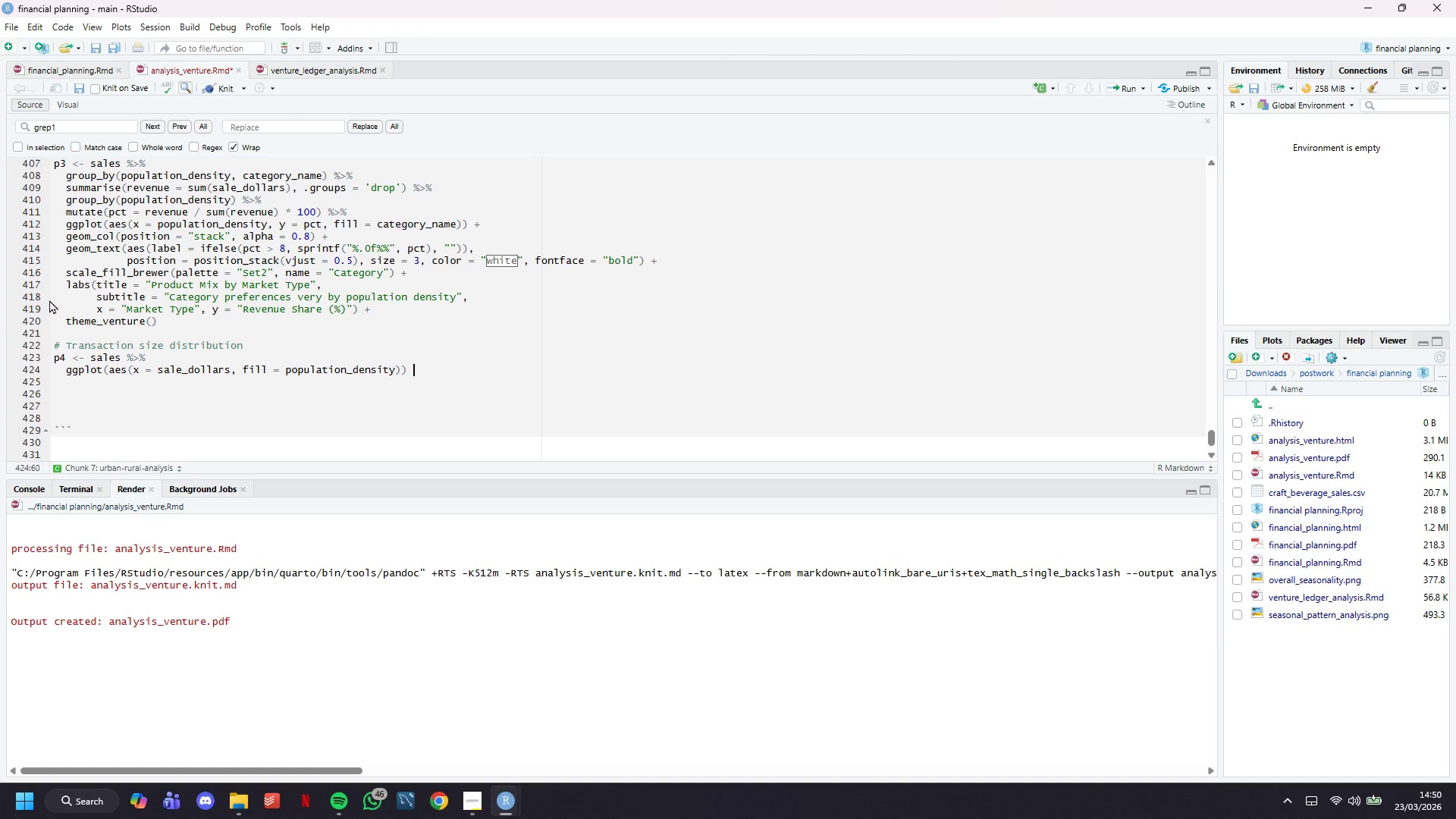 
key(Shift+ShiftLeft)
 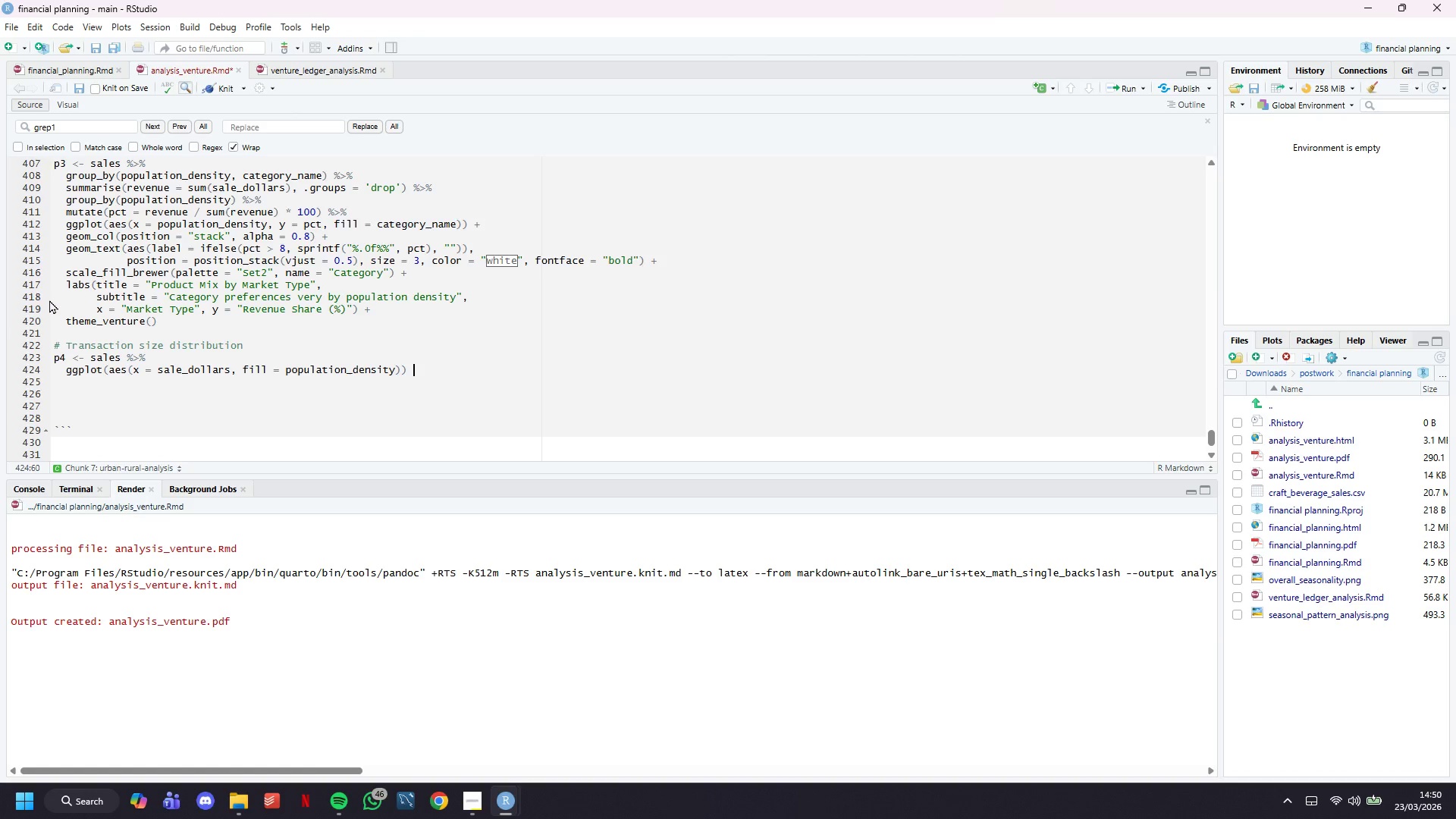 
key(Shift+Equal)
 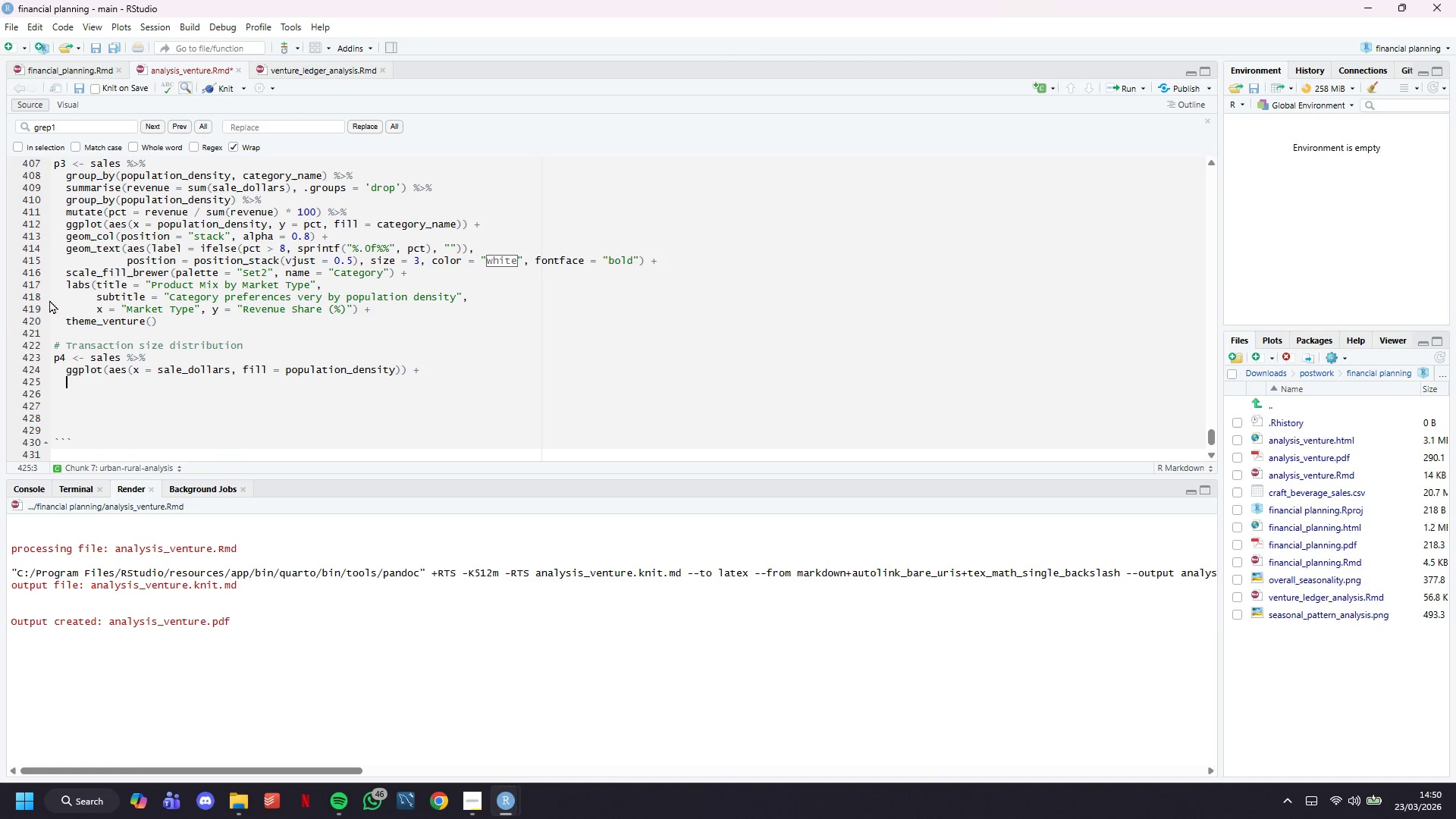 
key(Enter)
 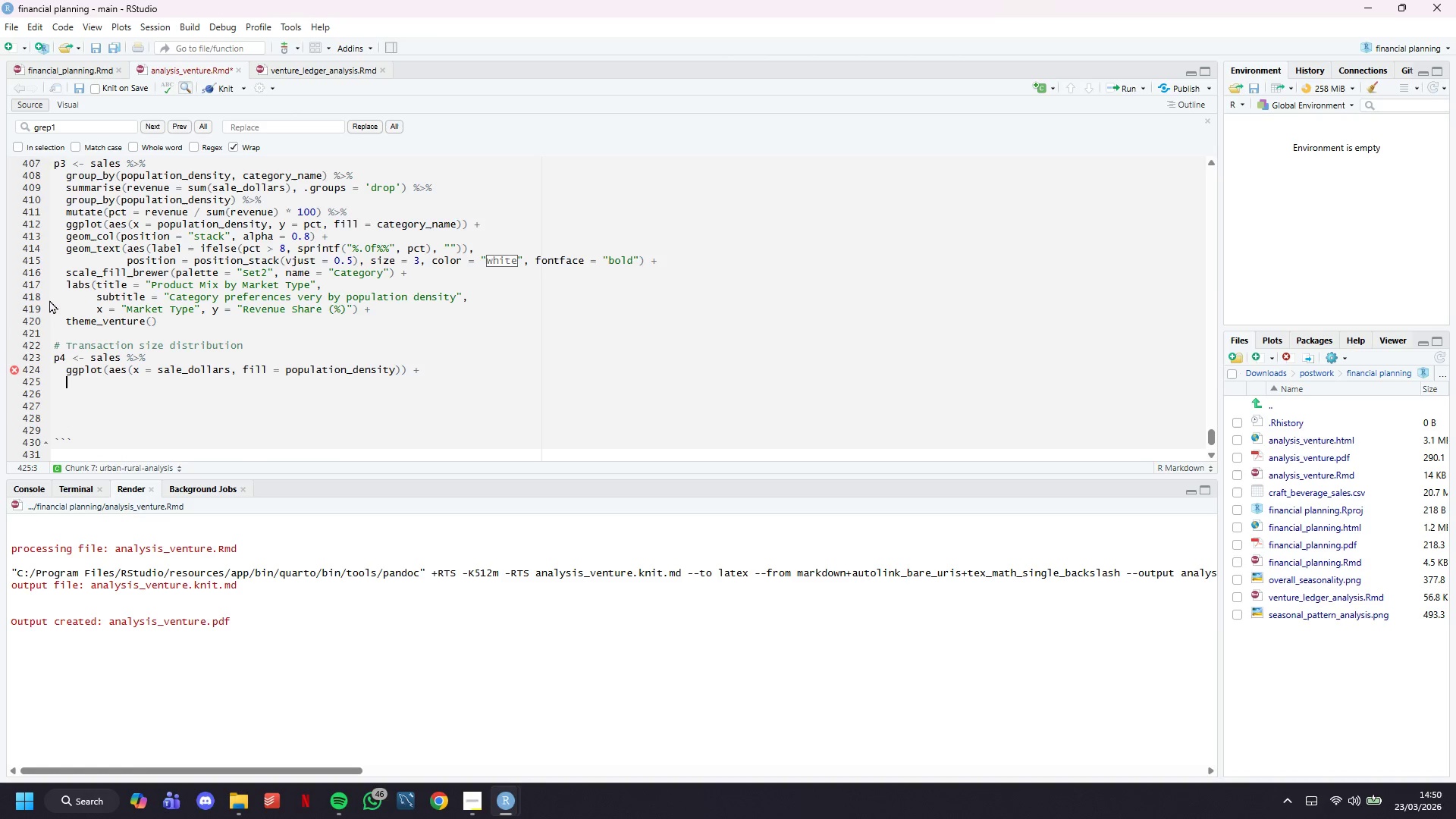 
type(geom_density(alpha = 0.5)
 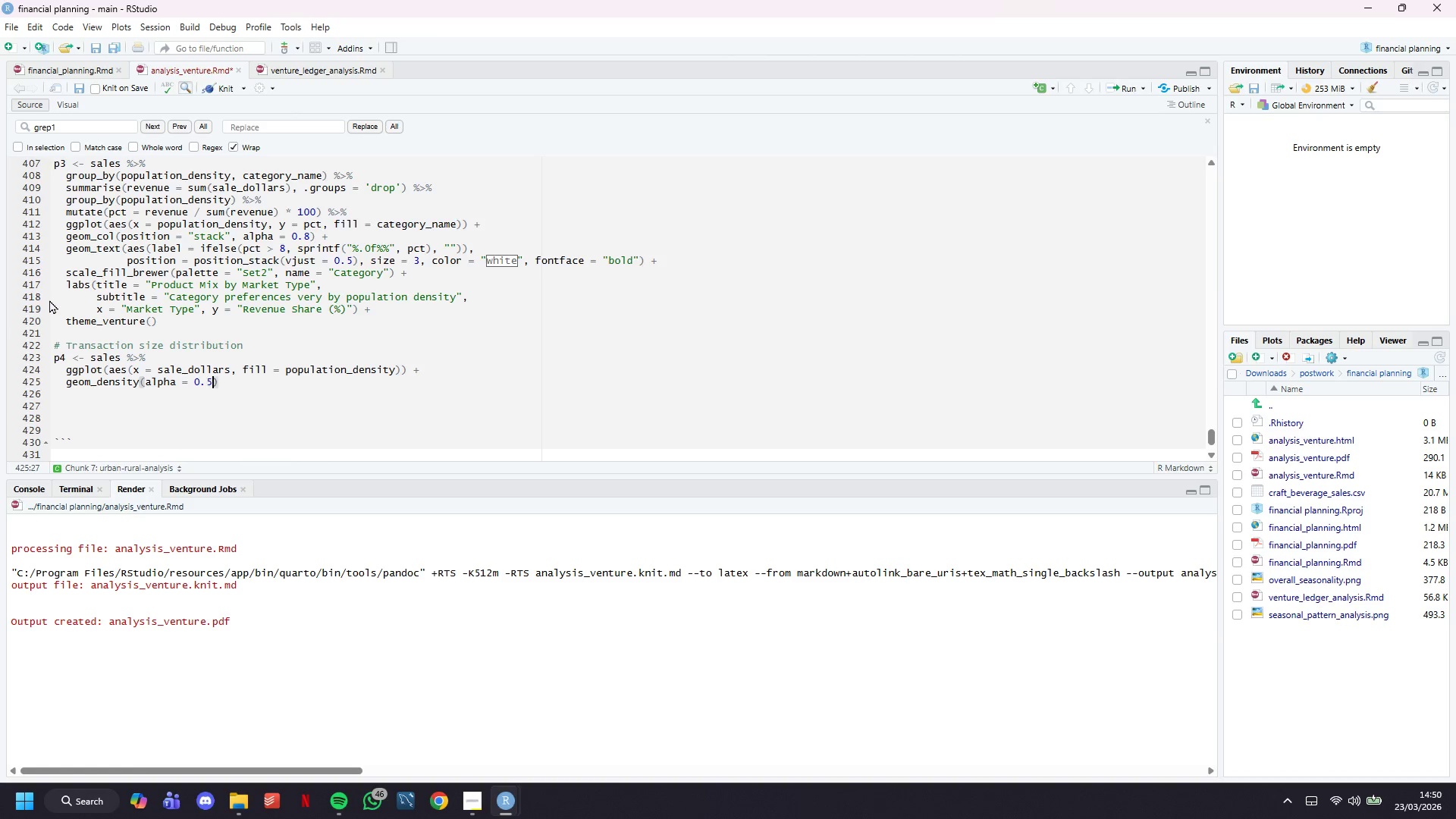 
key(ArrowRight)
 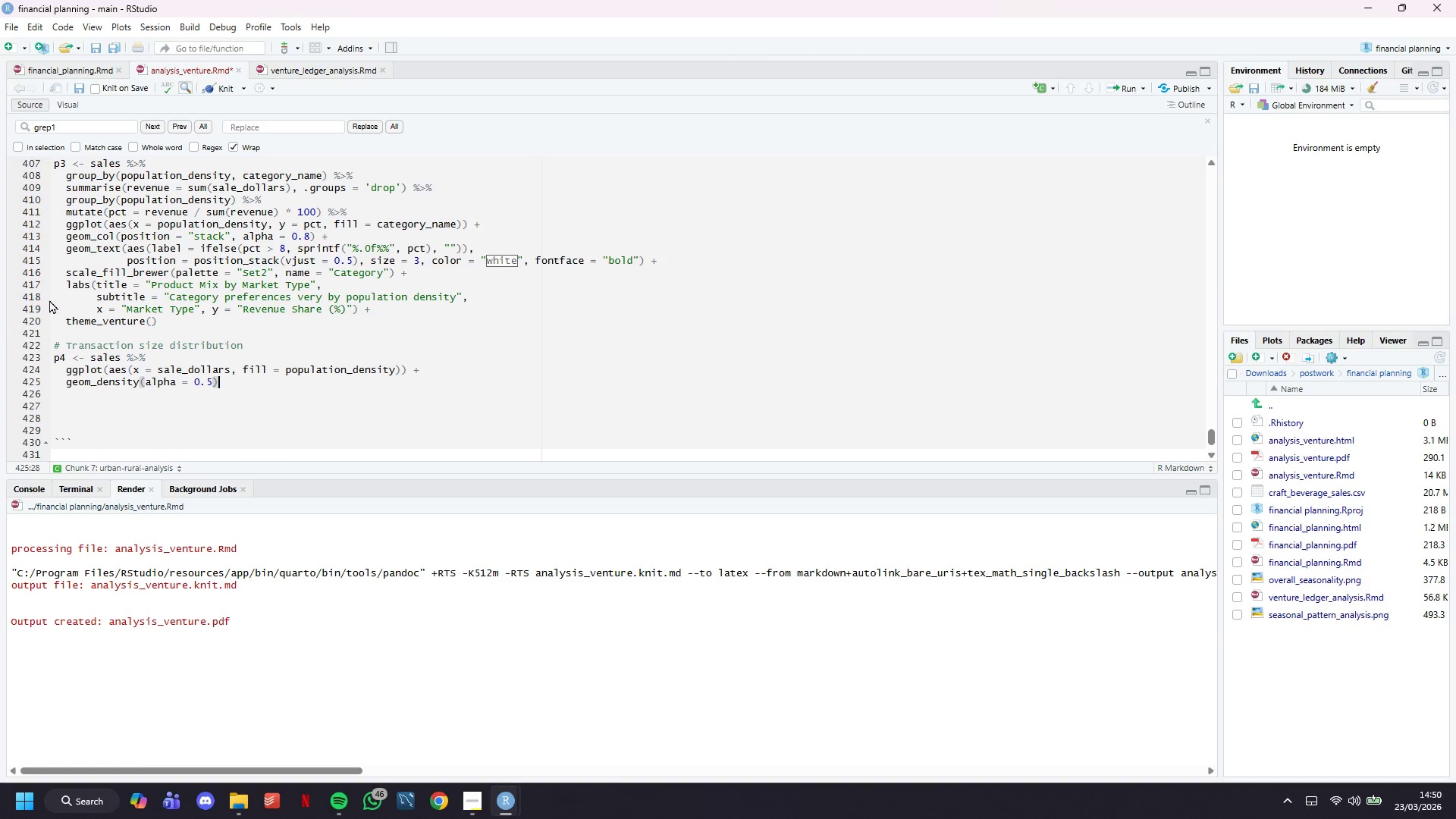 
key(Space)
 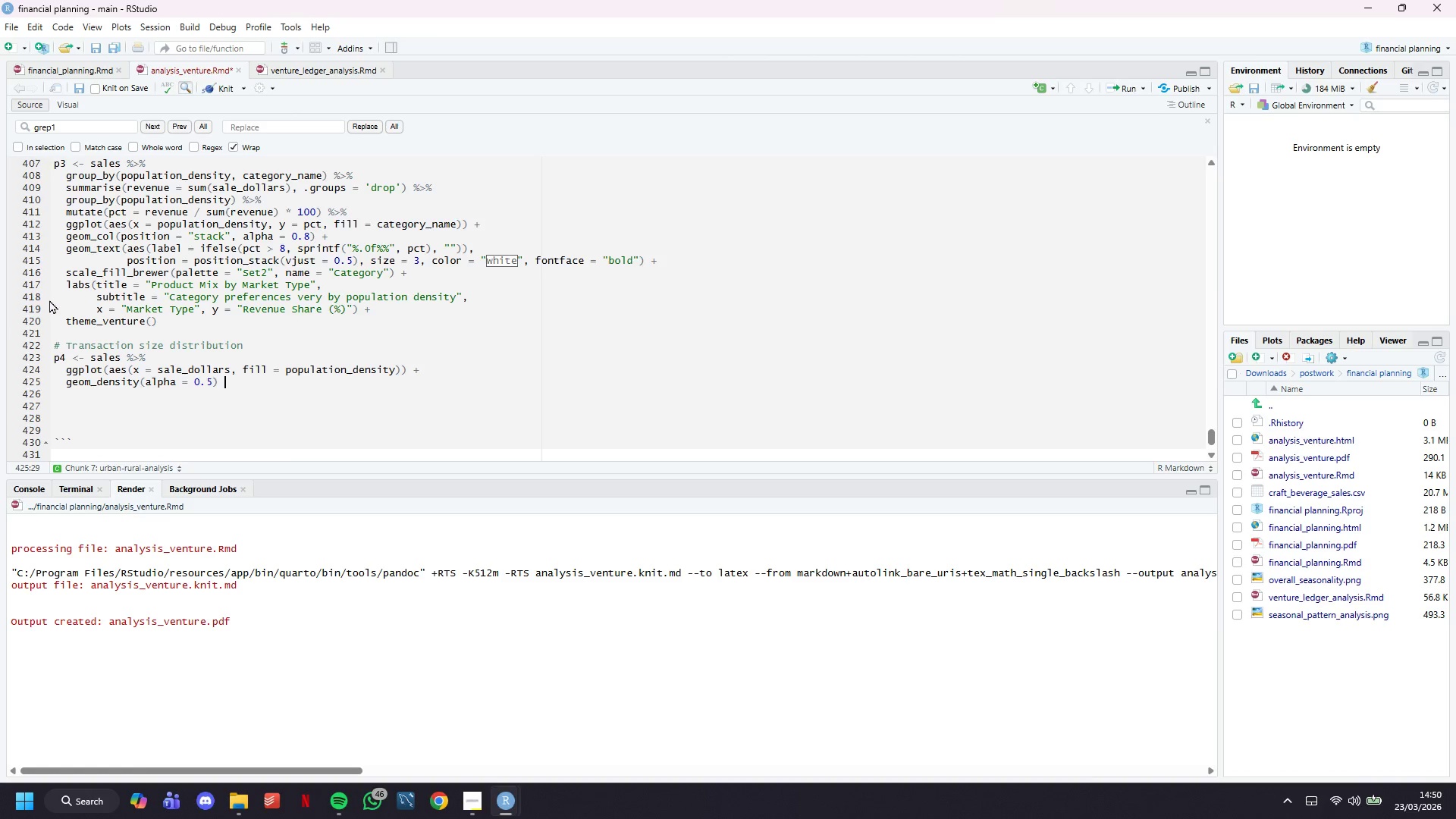 
key(Shift+Equal)
 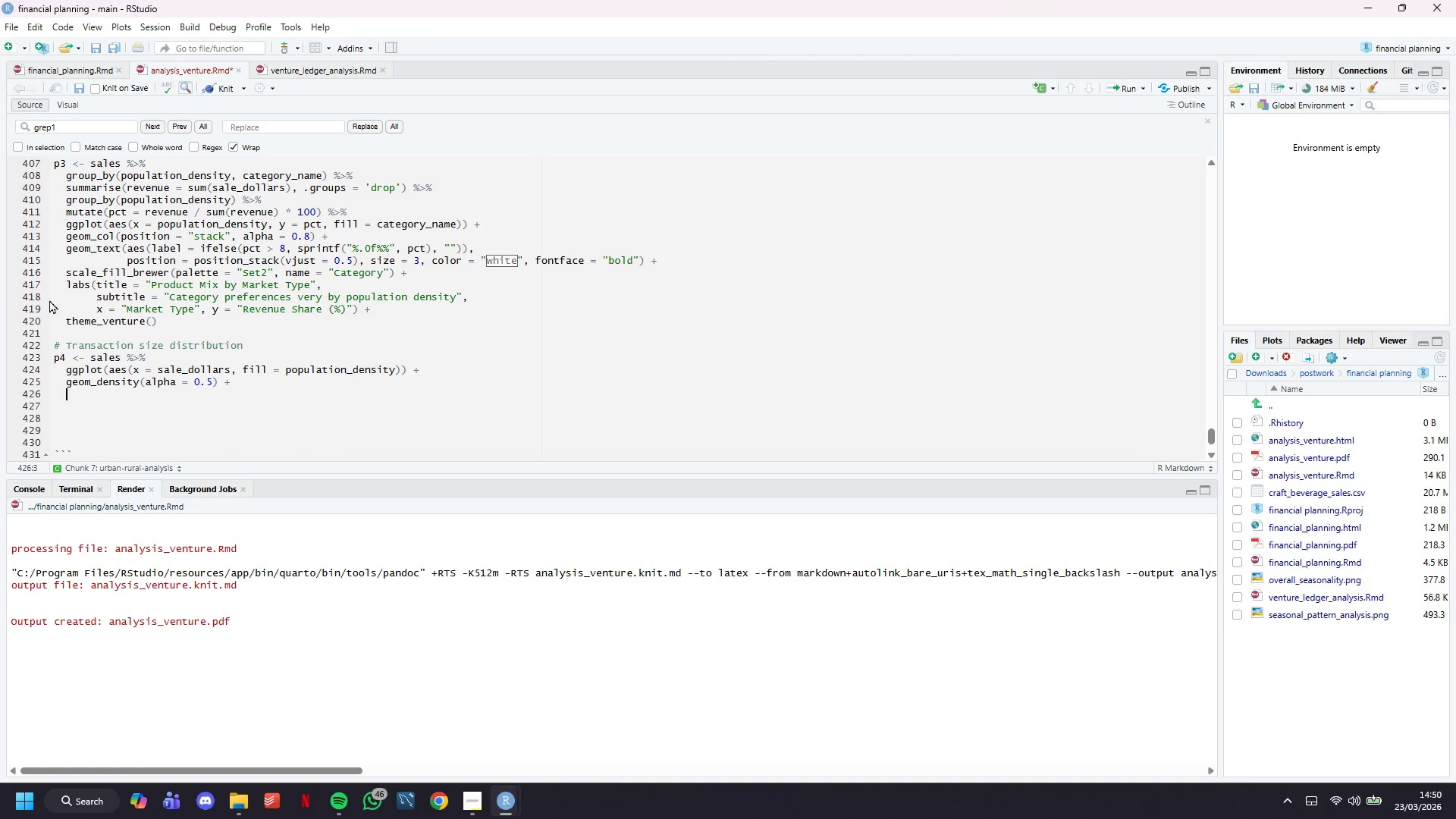 
key(Enter)
 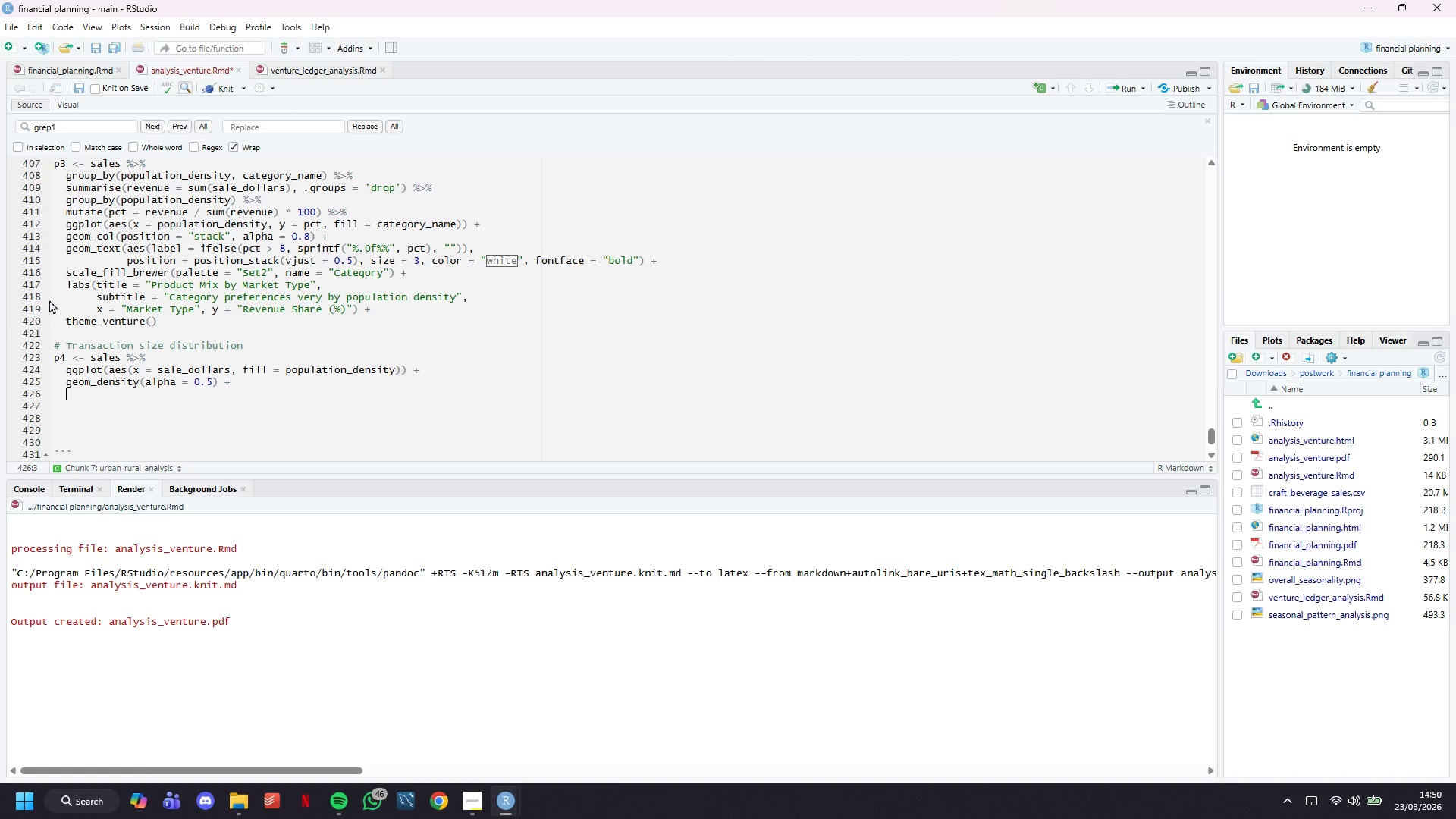 
type(scale_x_log1-)
key(Backspace)
type(0(sca)
key(Backspace)
key(Backspace)
key(Backspace)
type(labels = dollar_format()
 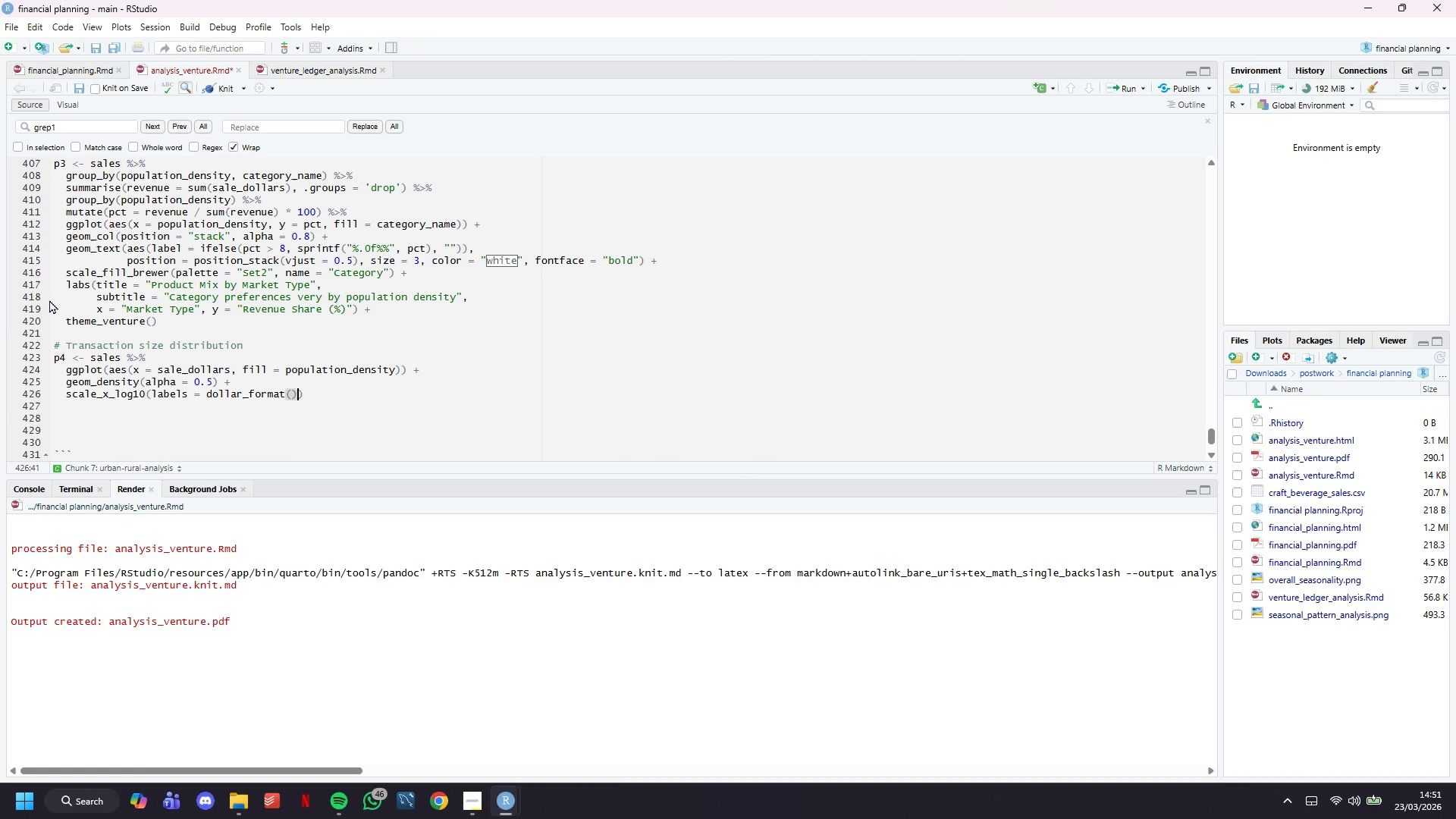 
 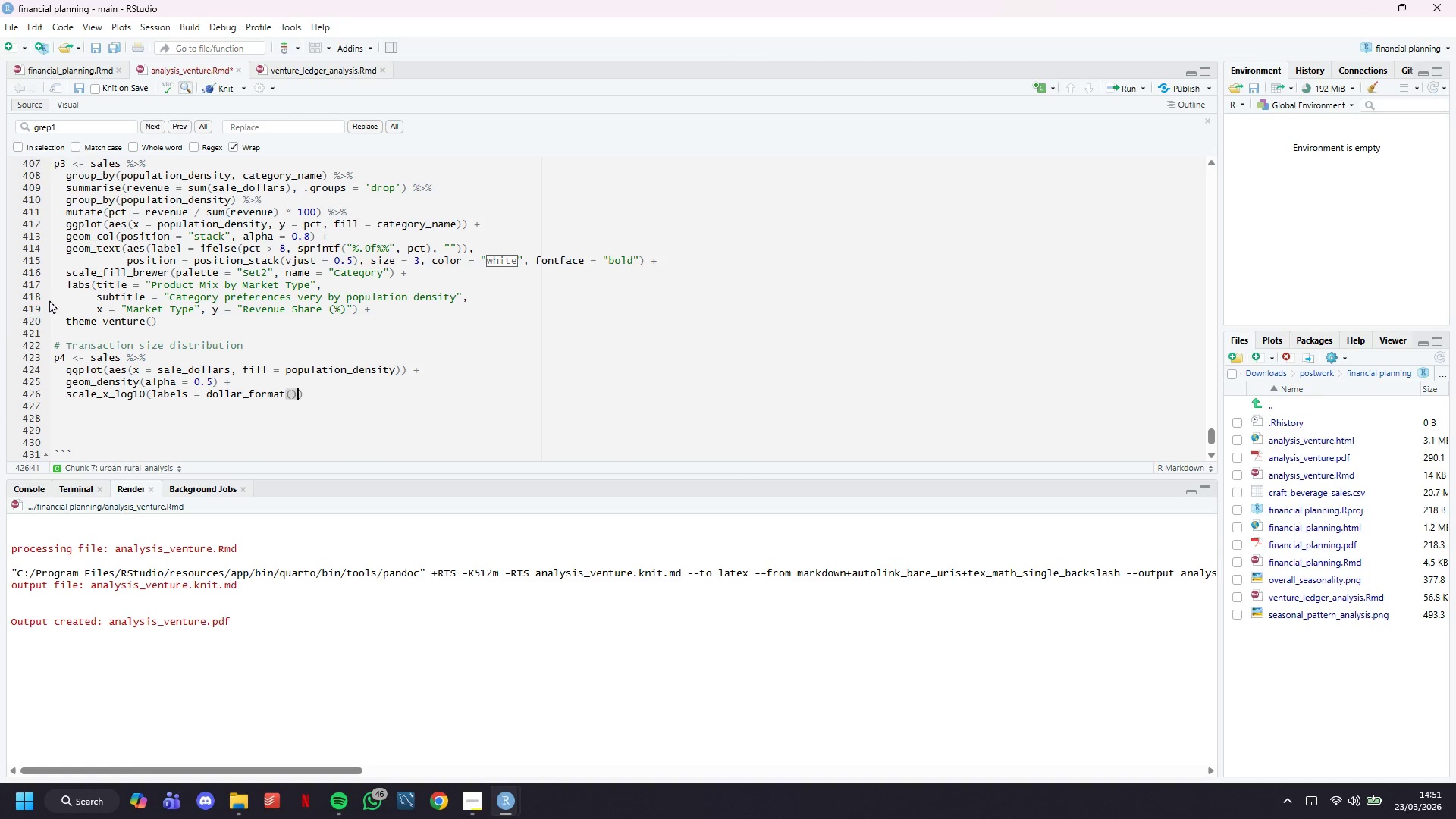 
key(ArrowRight)
 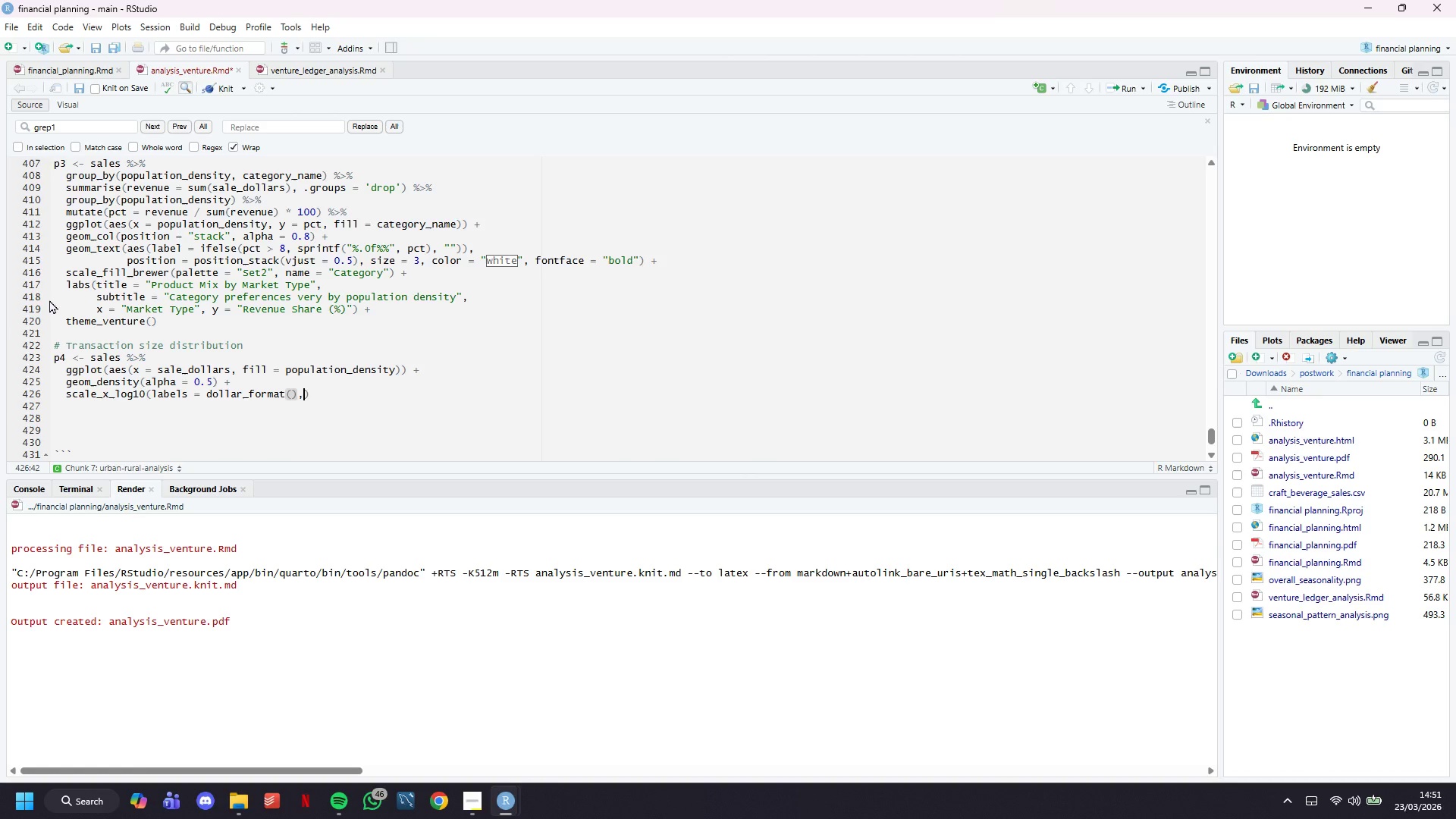 
type(, limits = c(10.)
key(Backspace)
type(, 1000)
 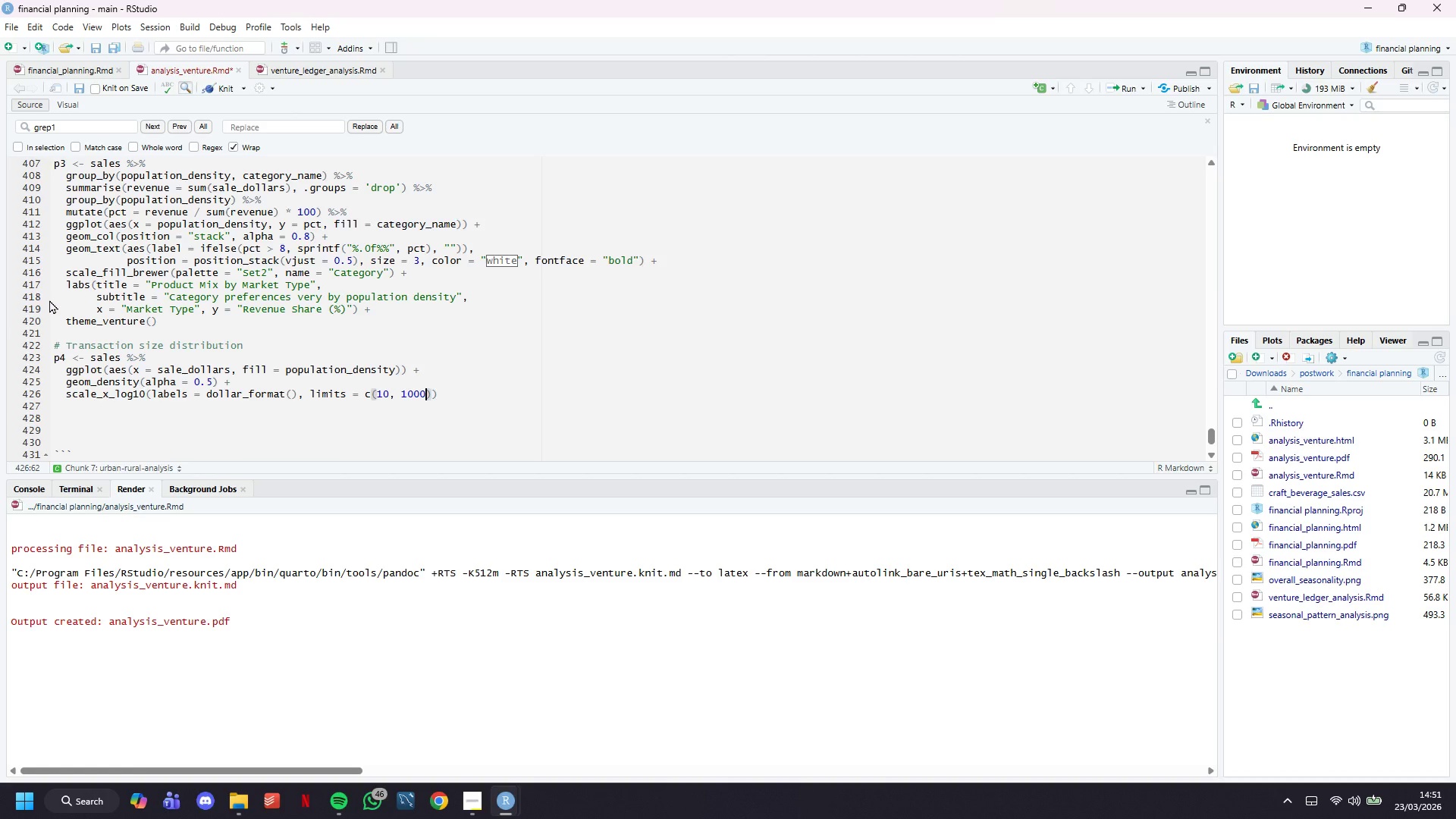 
key(ArrowRight)
 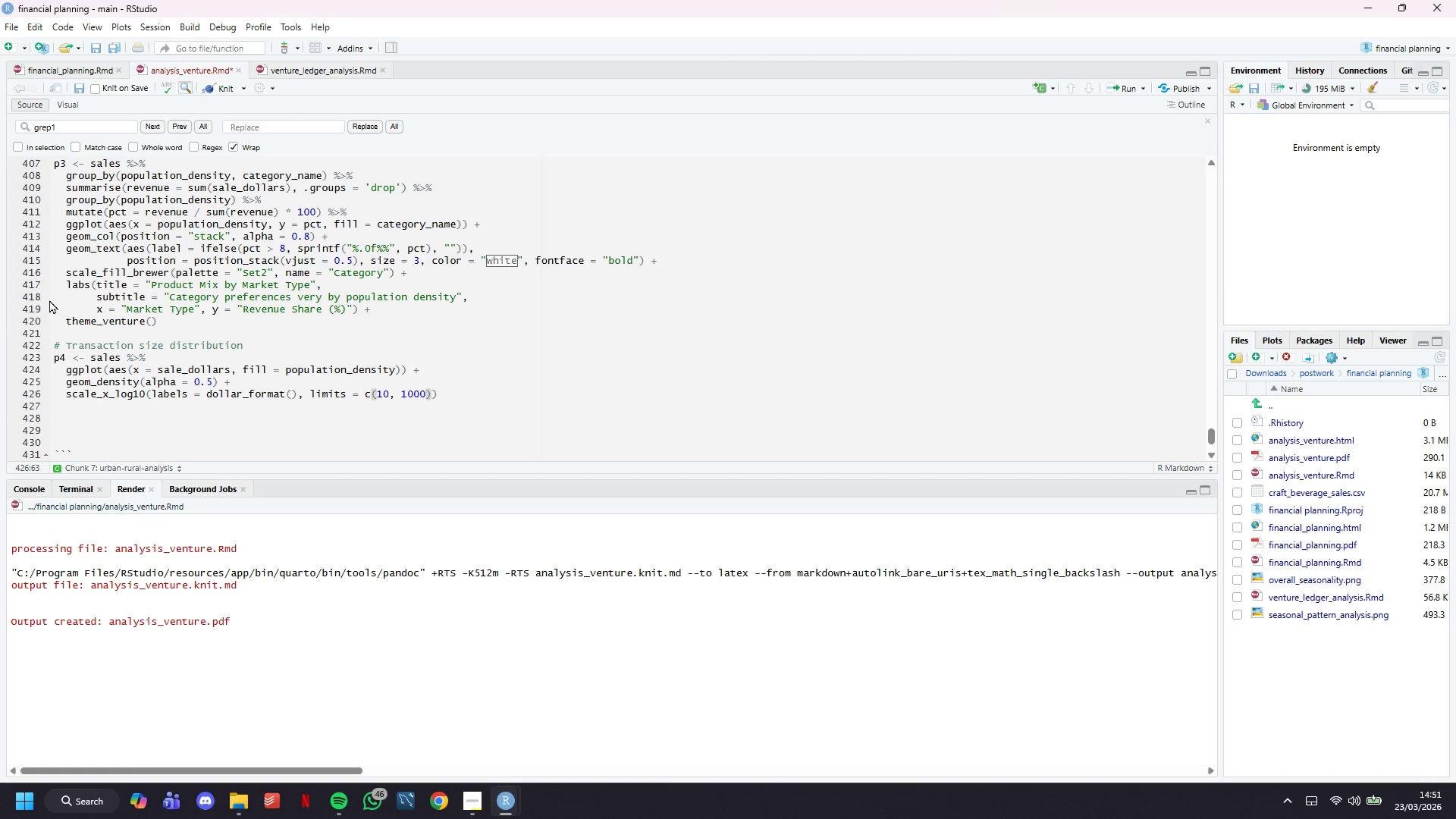 
key(ArrowRight)
 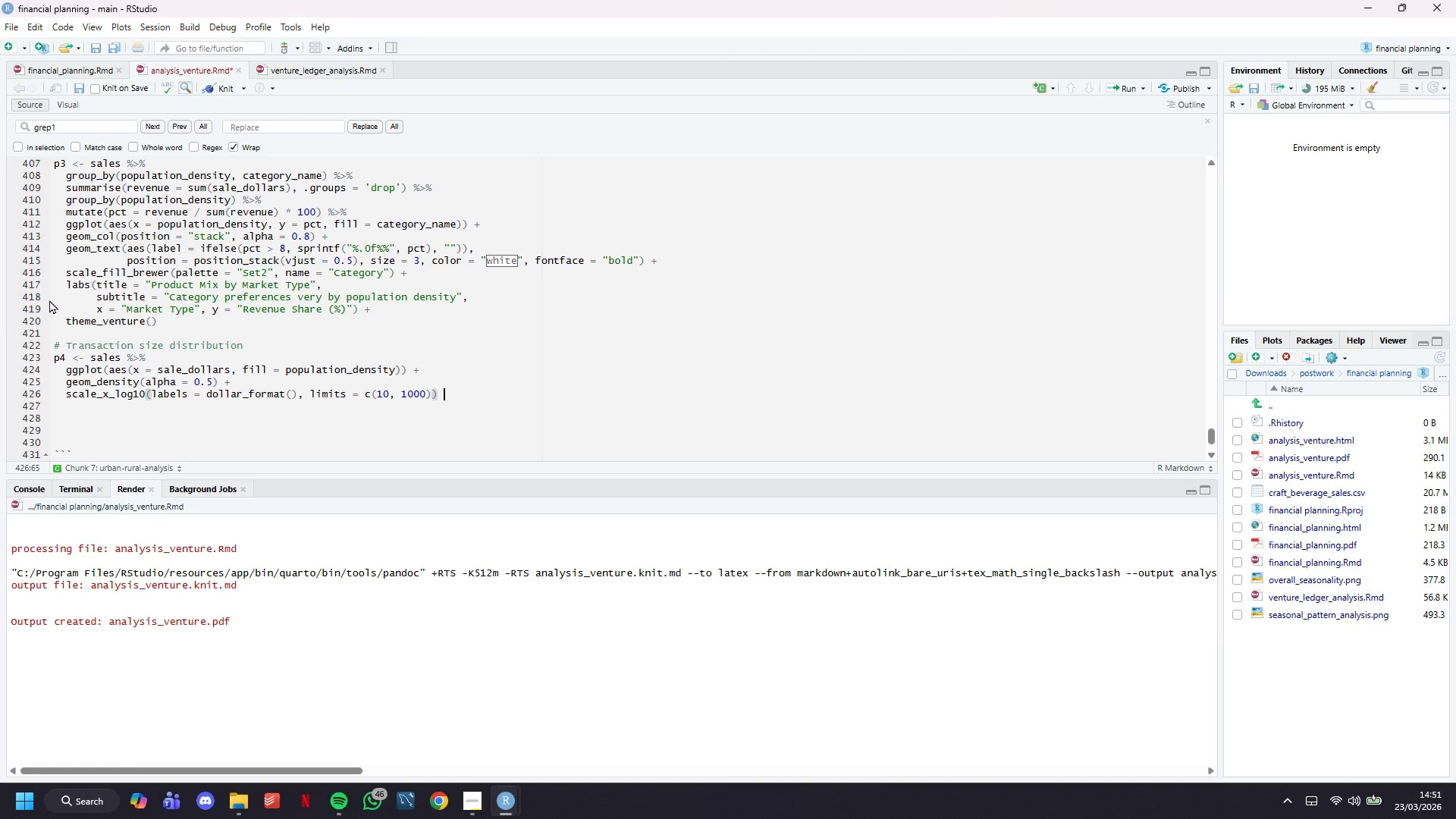 
key(Space)
 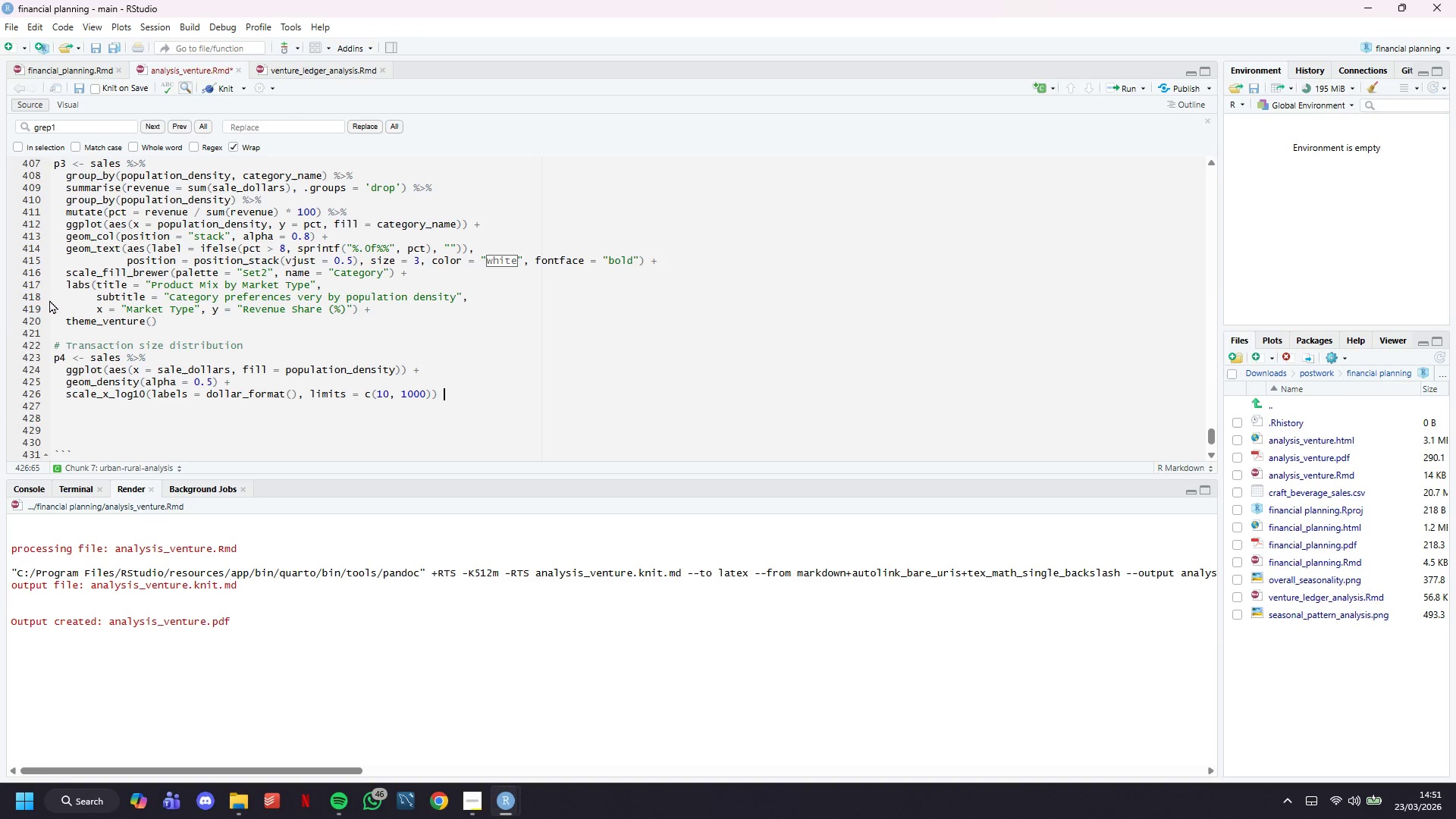 
key(Shift+Equal)
 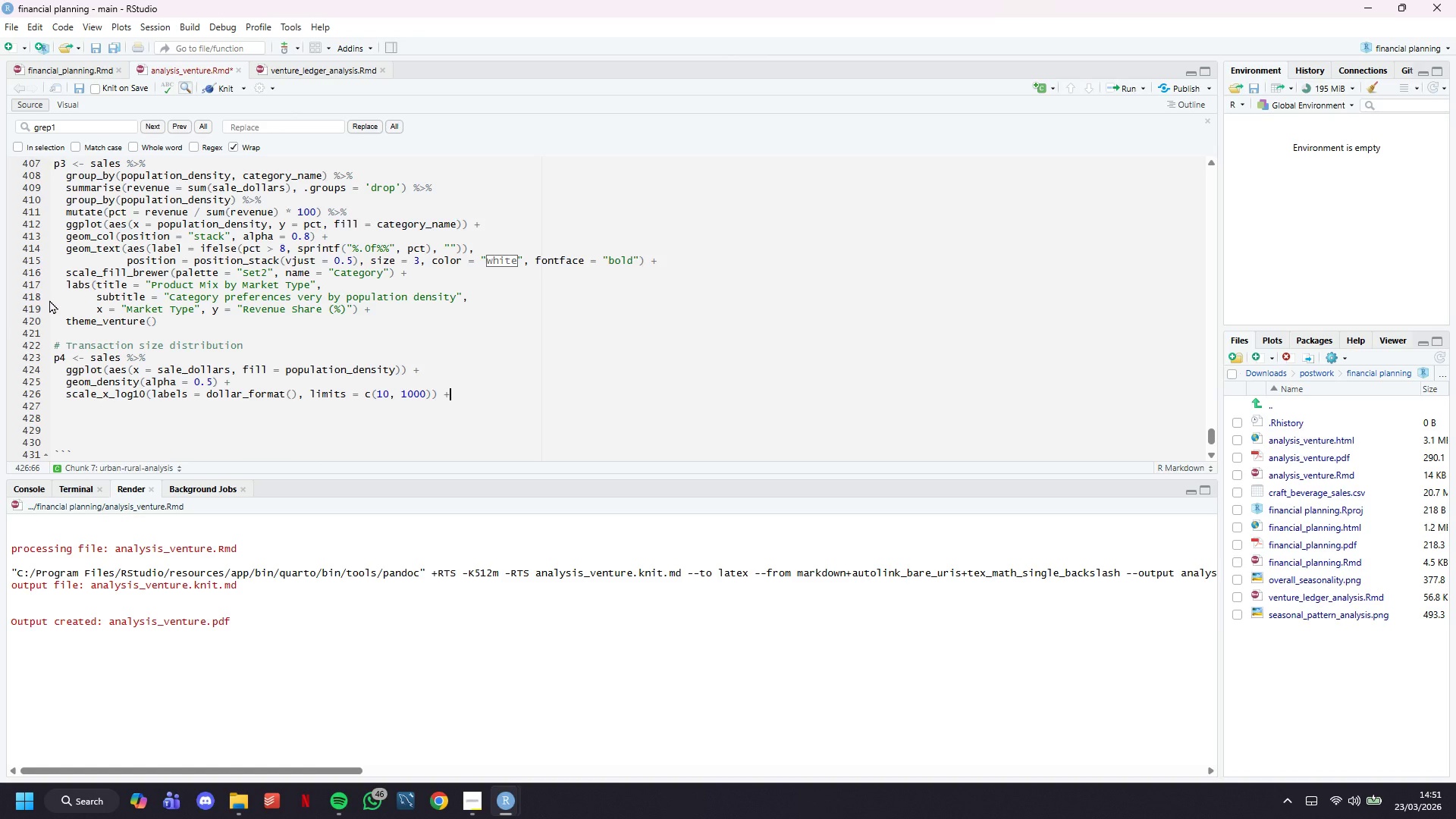 
key(Enter)
 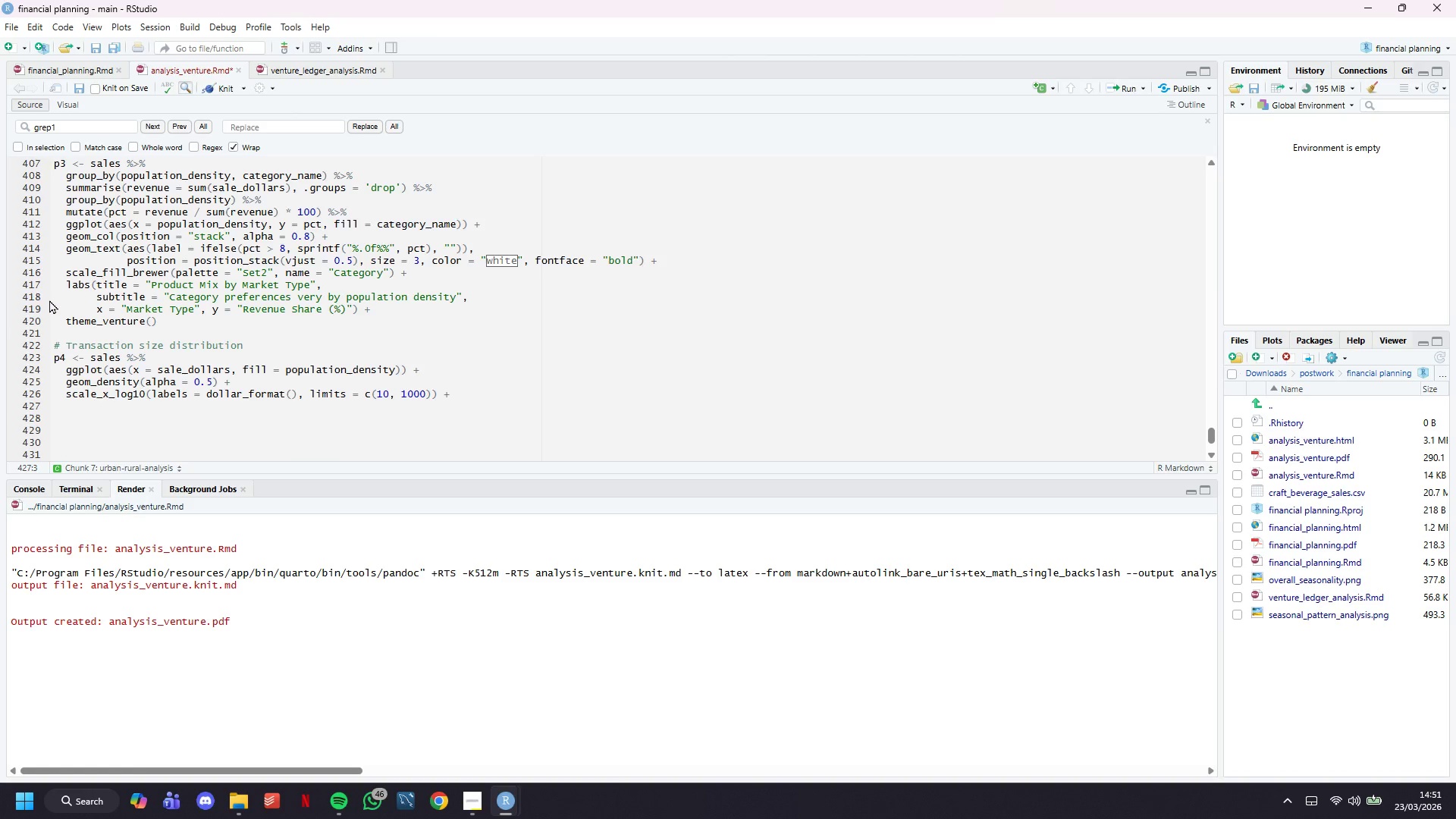 
type(scale_fill_m)
key(Tab)
type(values = c("Ubran)
key(Backspace)
key(Backspace)
key(Backspace)
key(Backspace)
type(rban)
 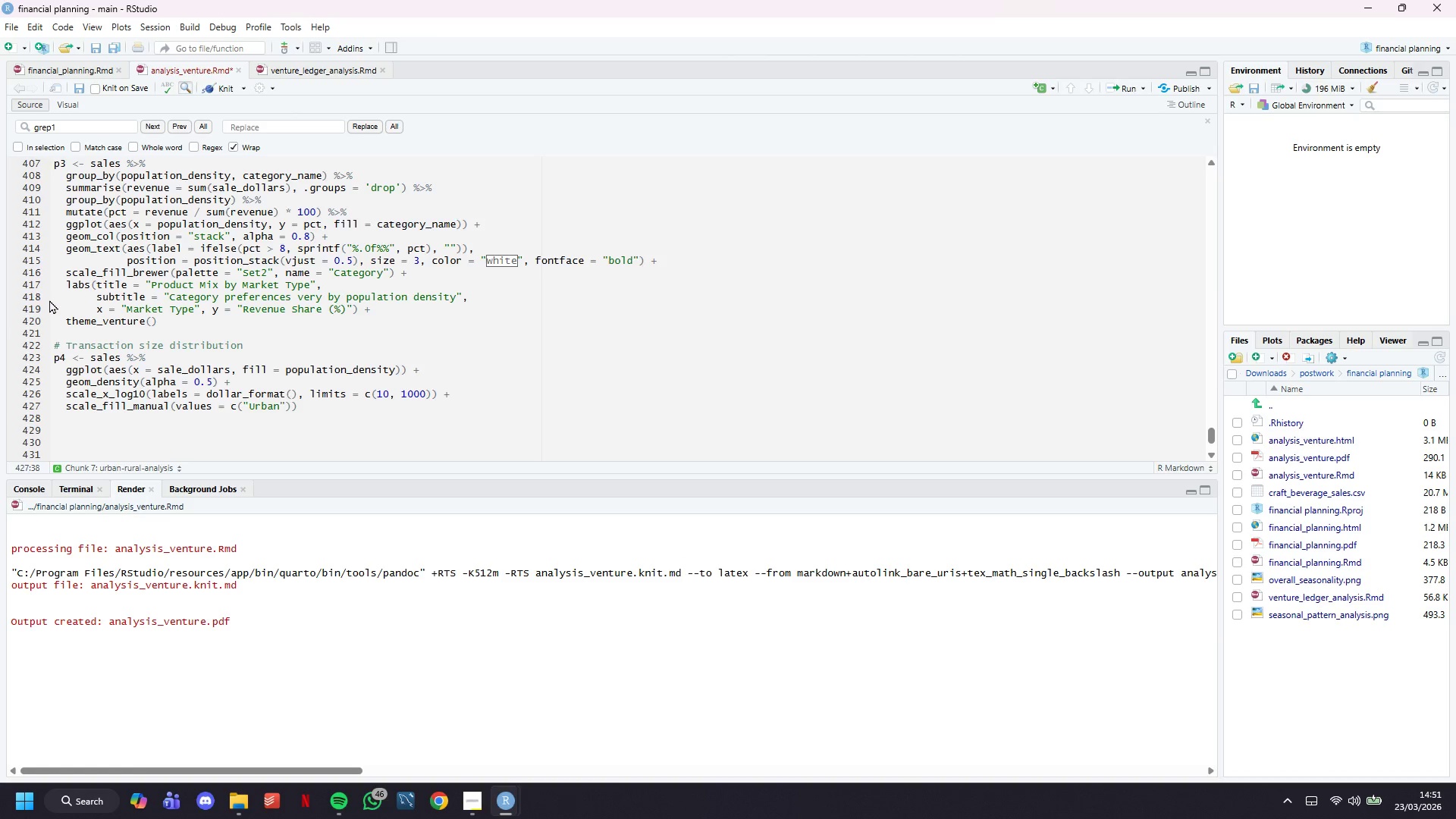 
key(ArrowRight)
 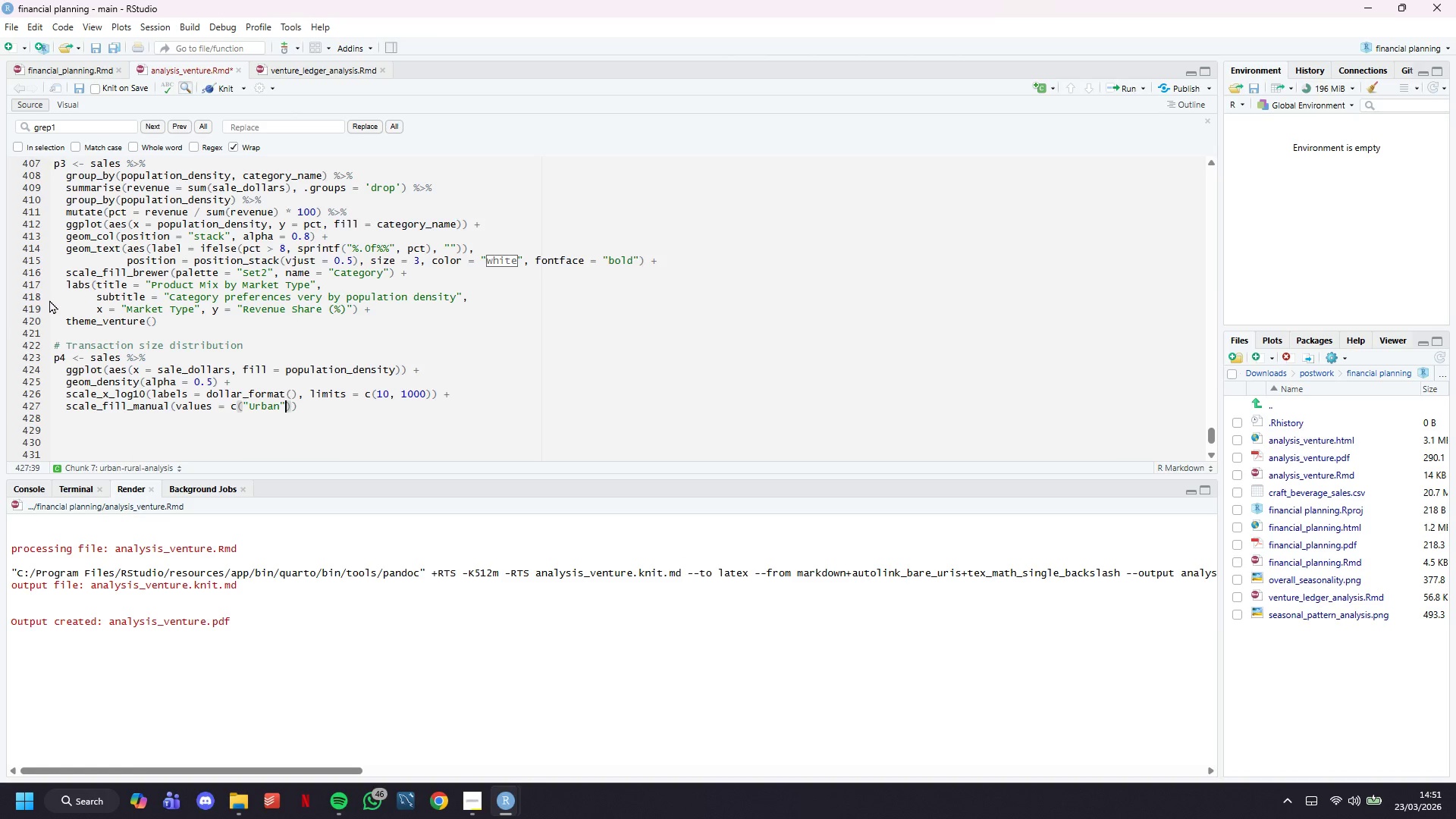 
type( = v1_green, "Suburban)
 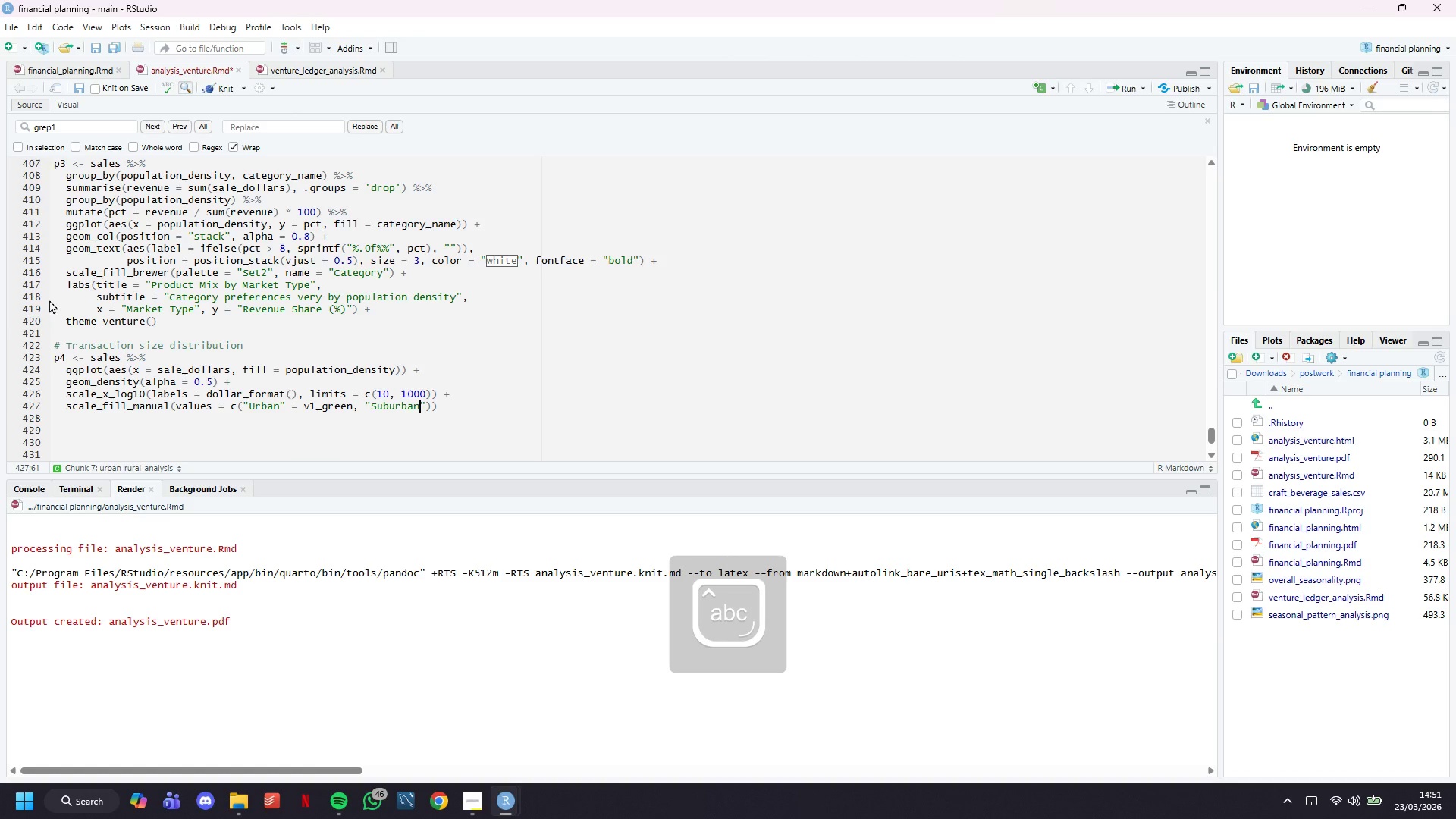 
key(ArrowRight)
 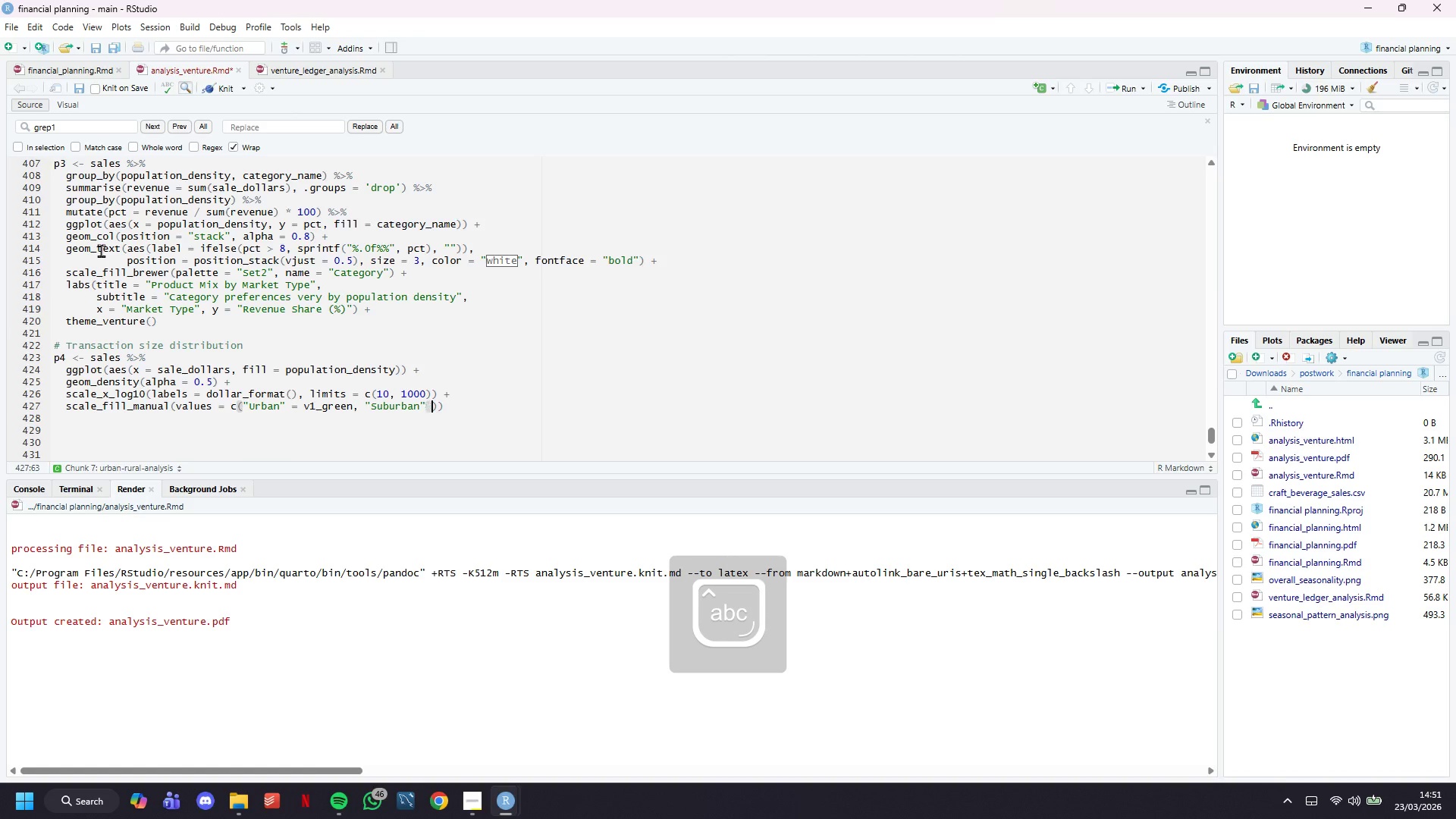 
key(Space)
 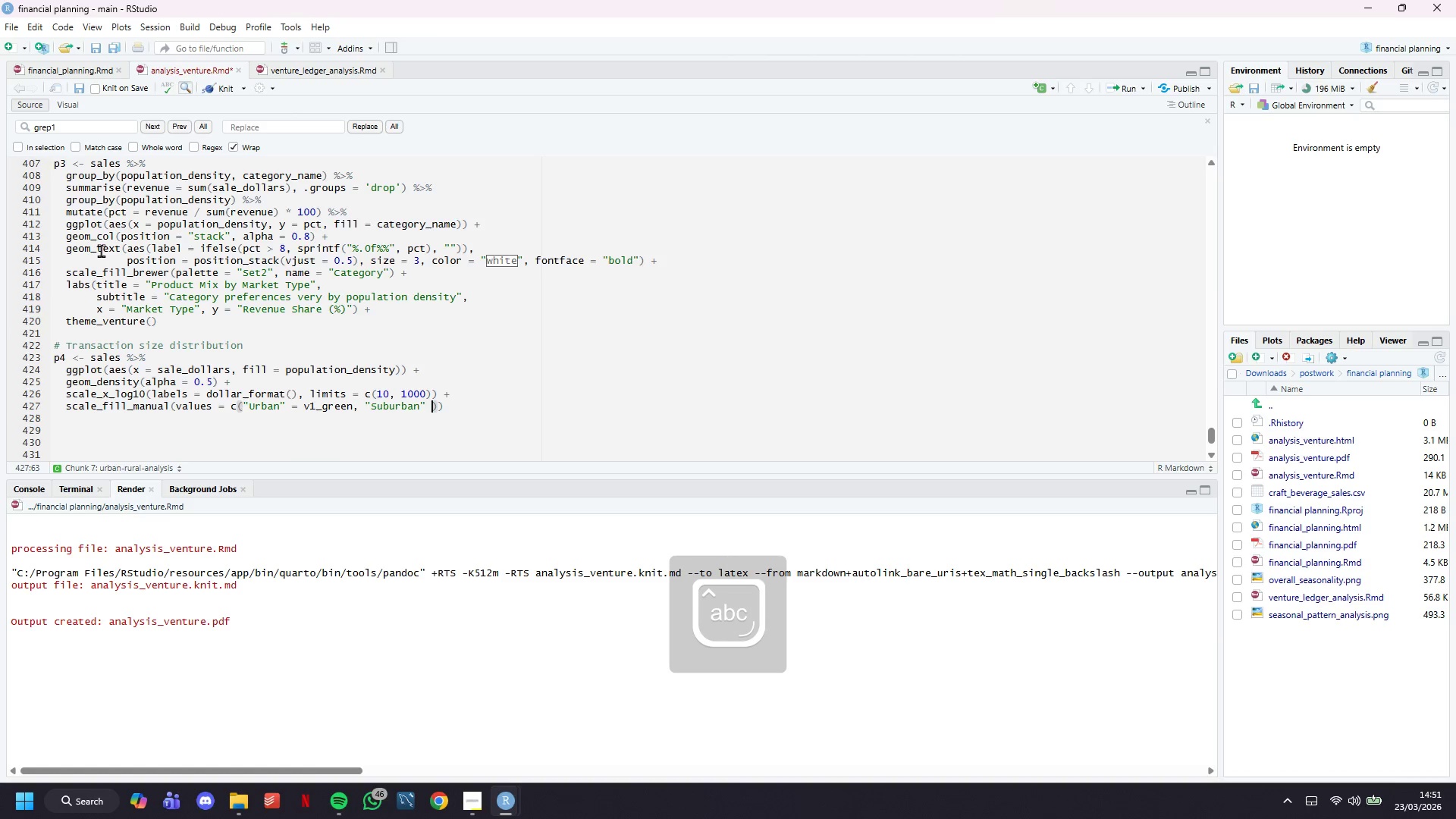 
key(Equal)
 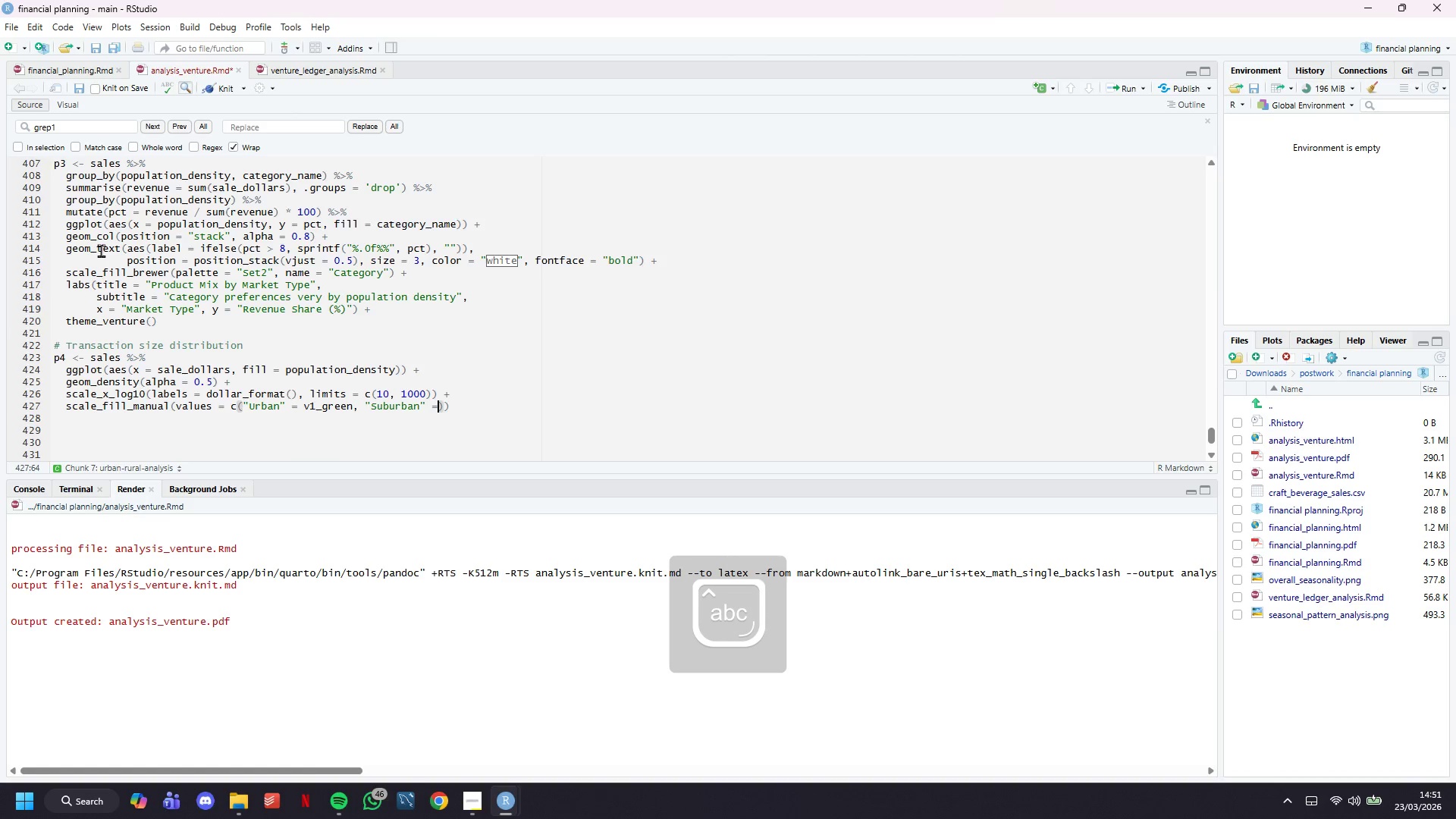 
key(Space)
 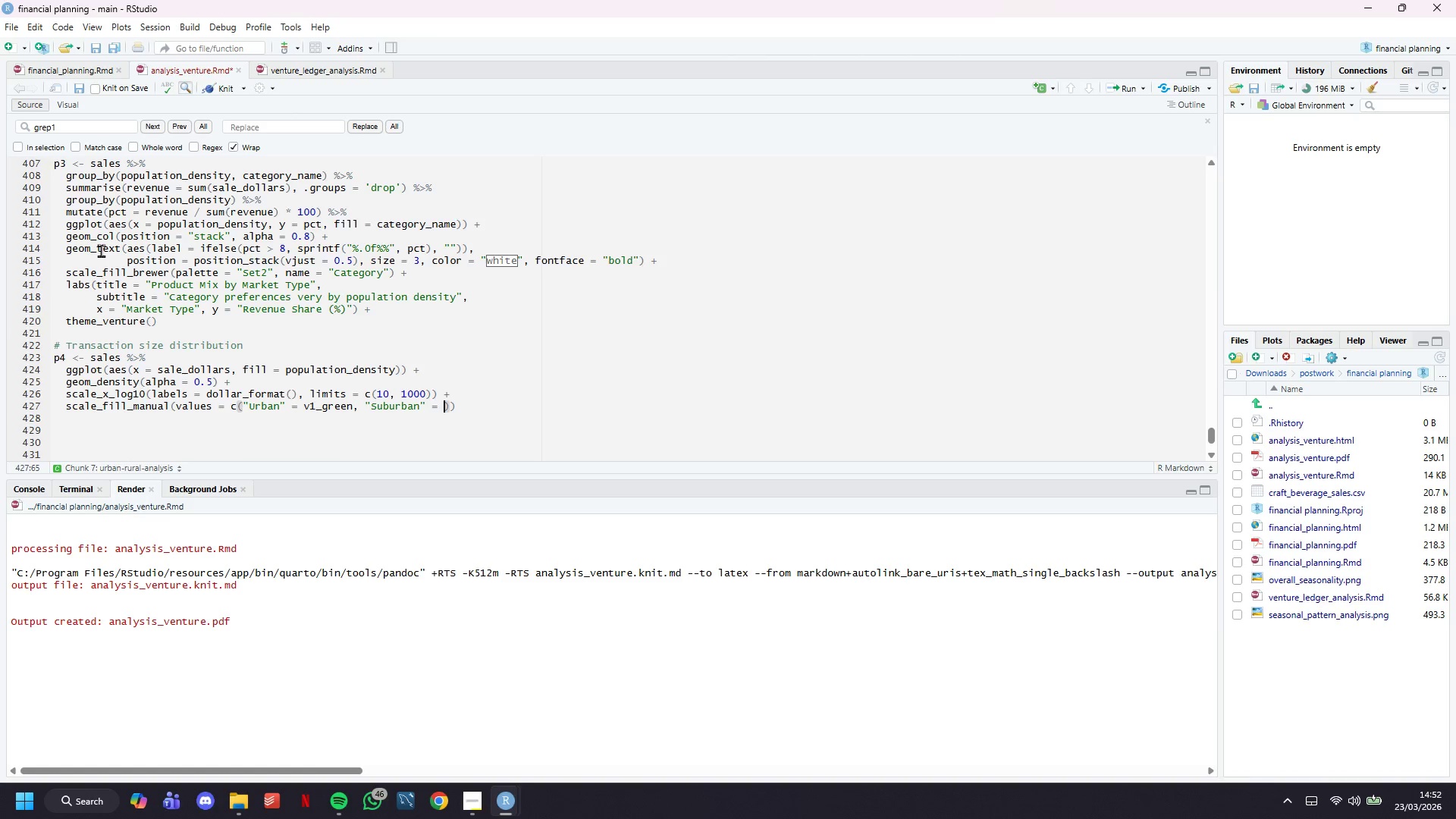 
wait(6.84)
 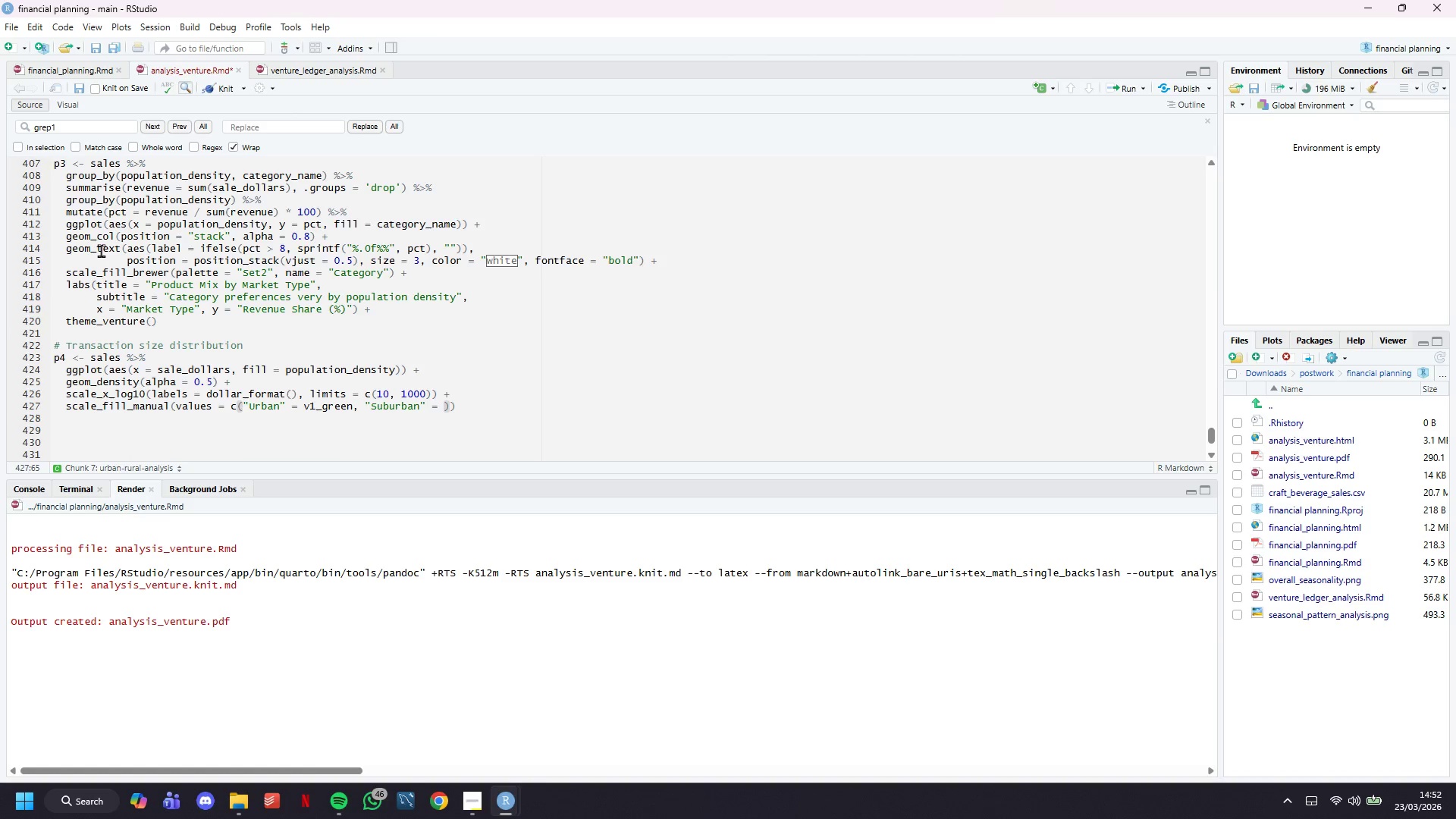 
type(v1_)
 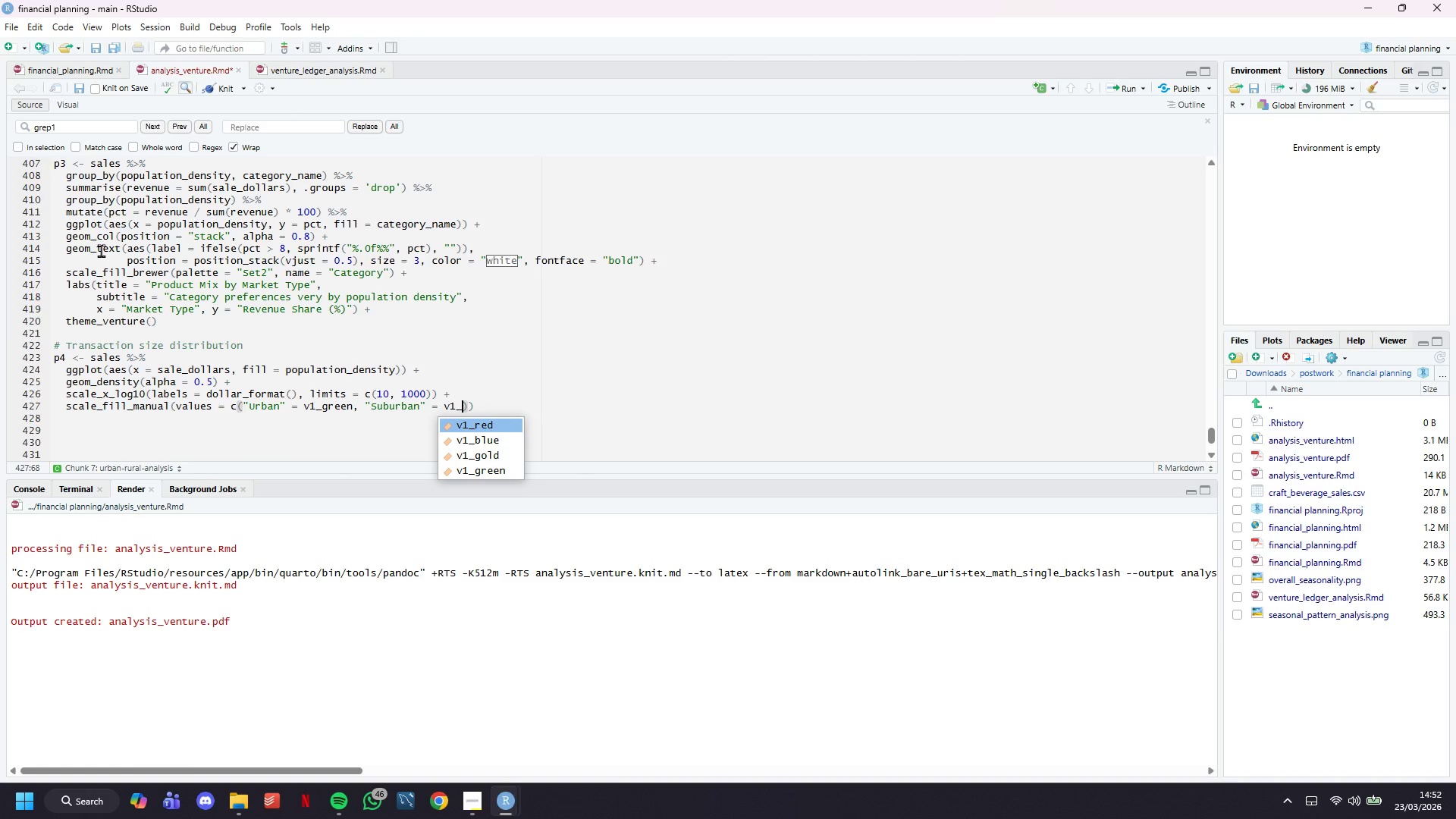 
type(gold, "Rural)
 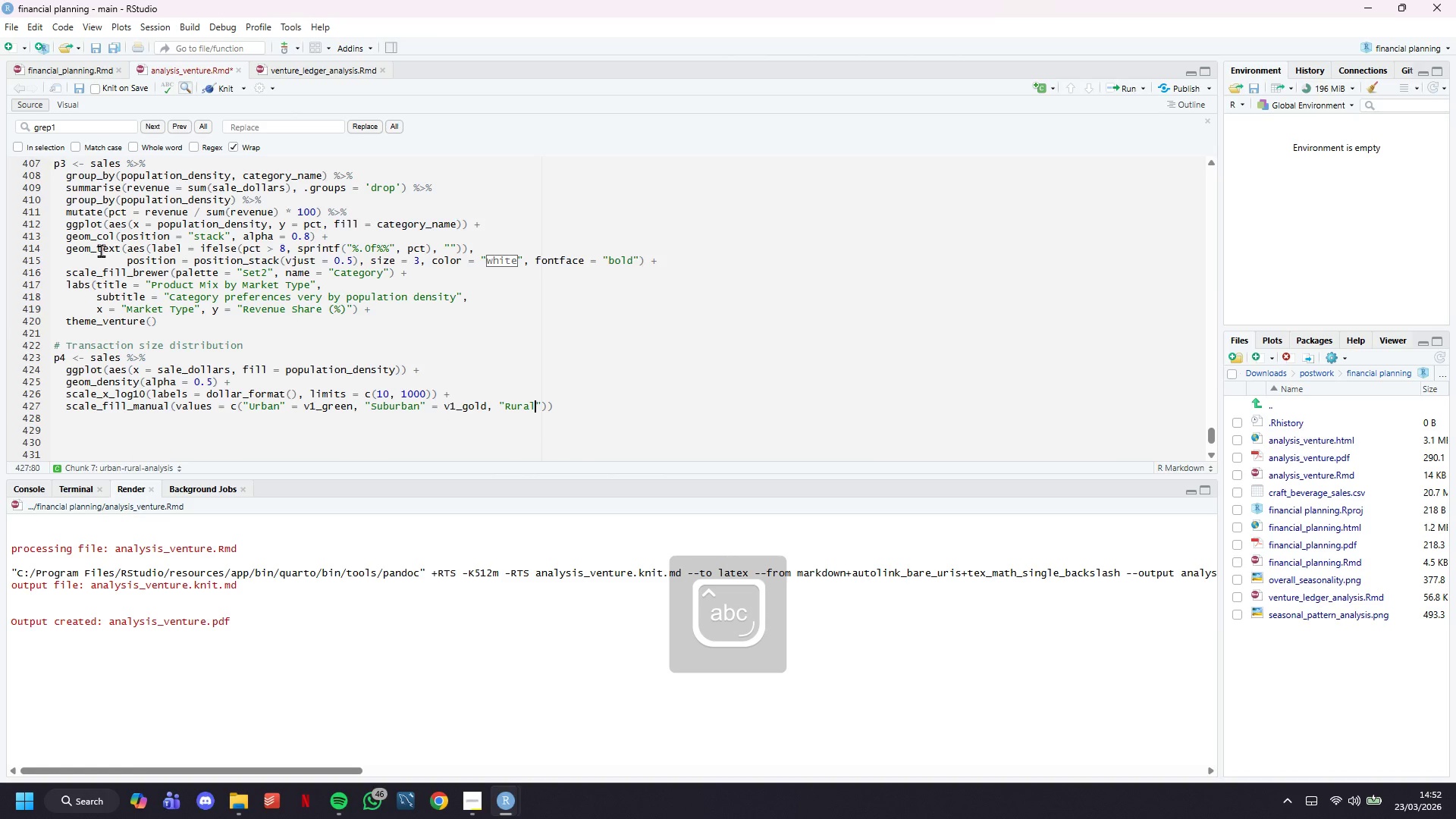 
key(ArrowRight)
 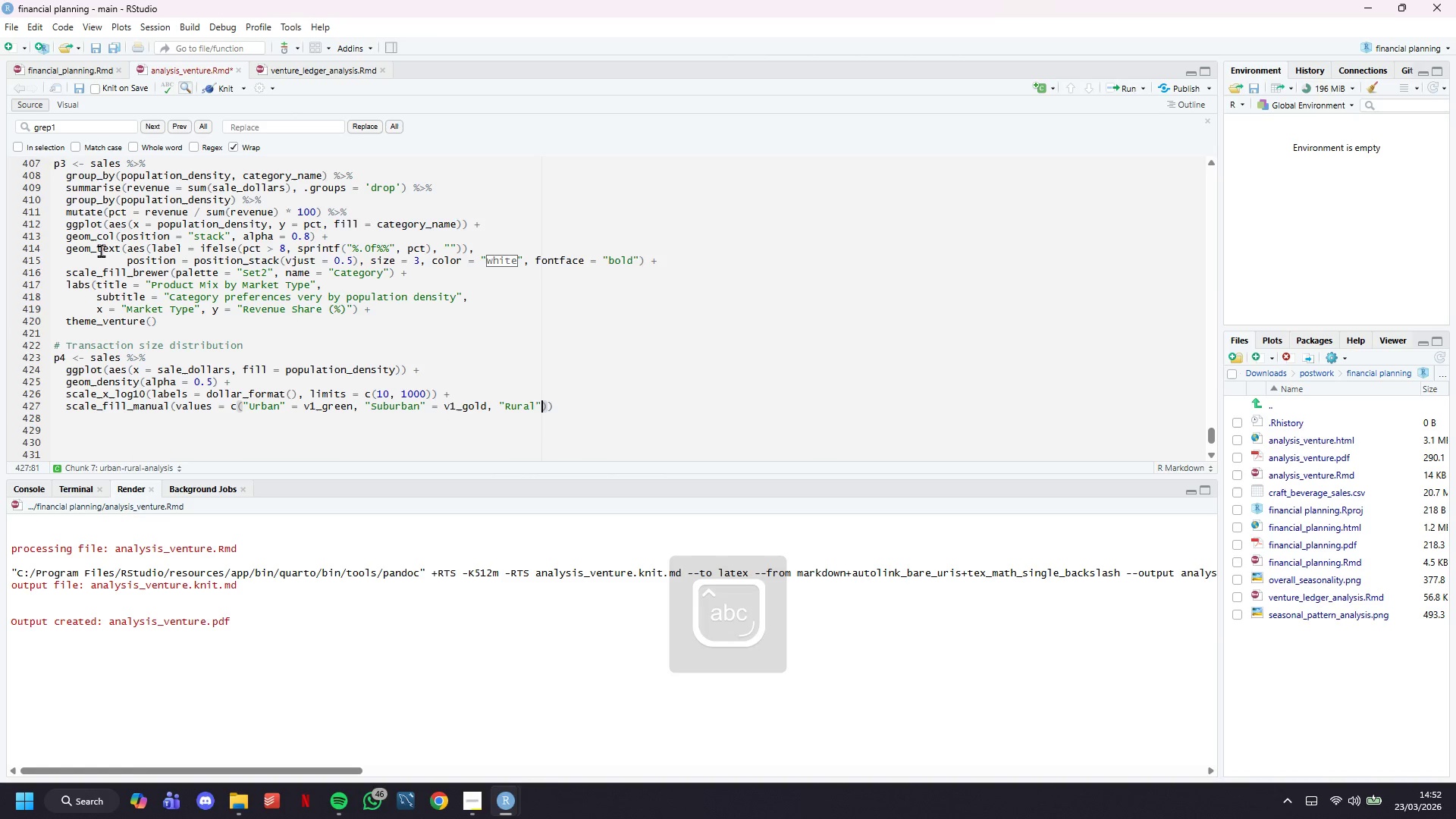 
type( = v1_blue)
 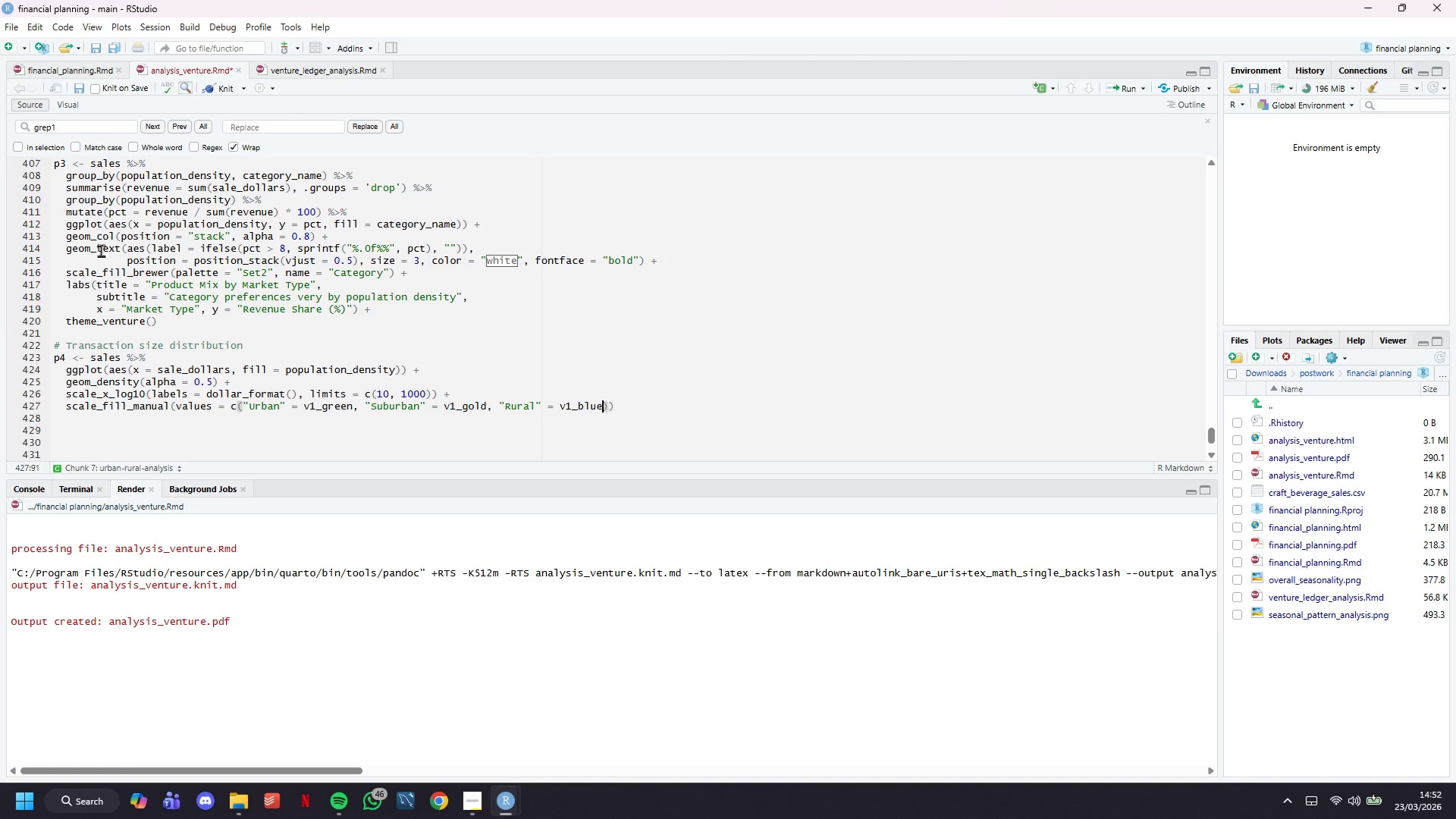 
key(ArrowRight)
 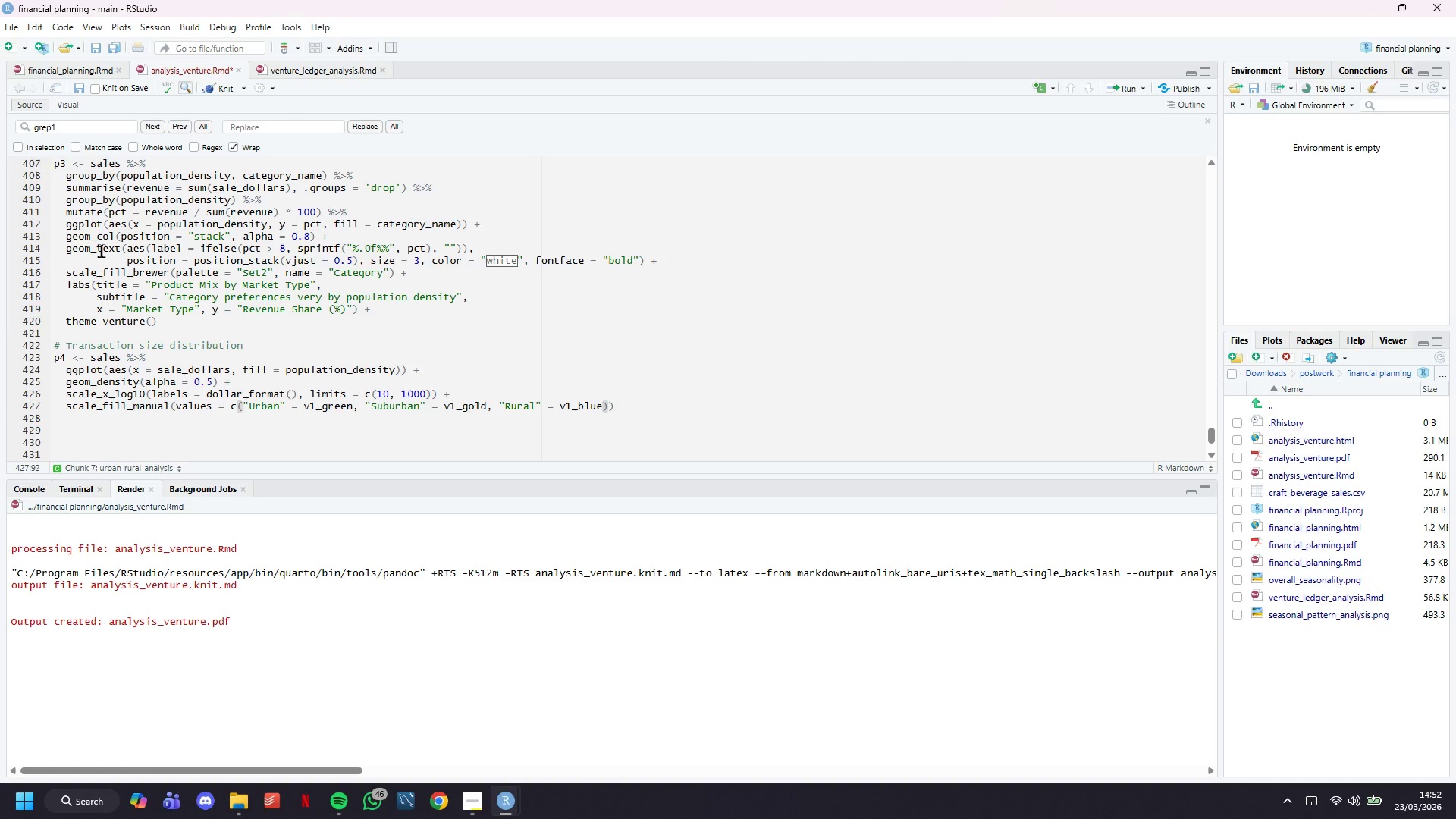 
key(Period)
 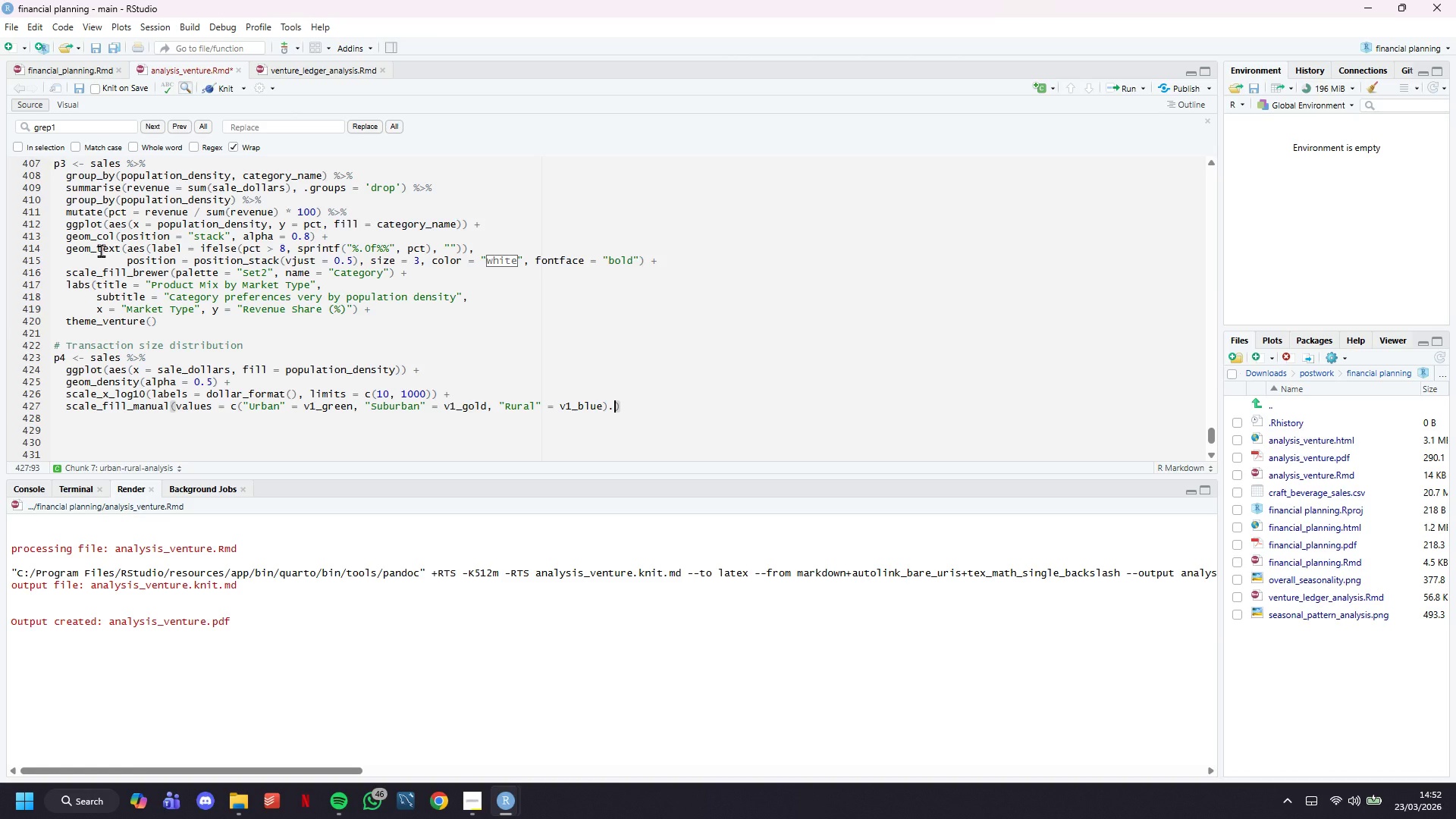 
key(Backspace)
 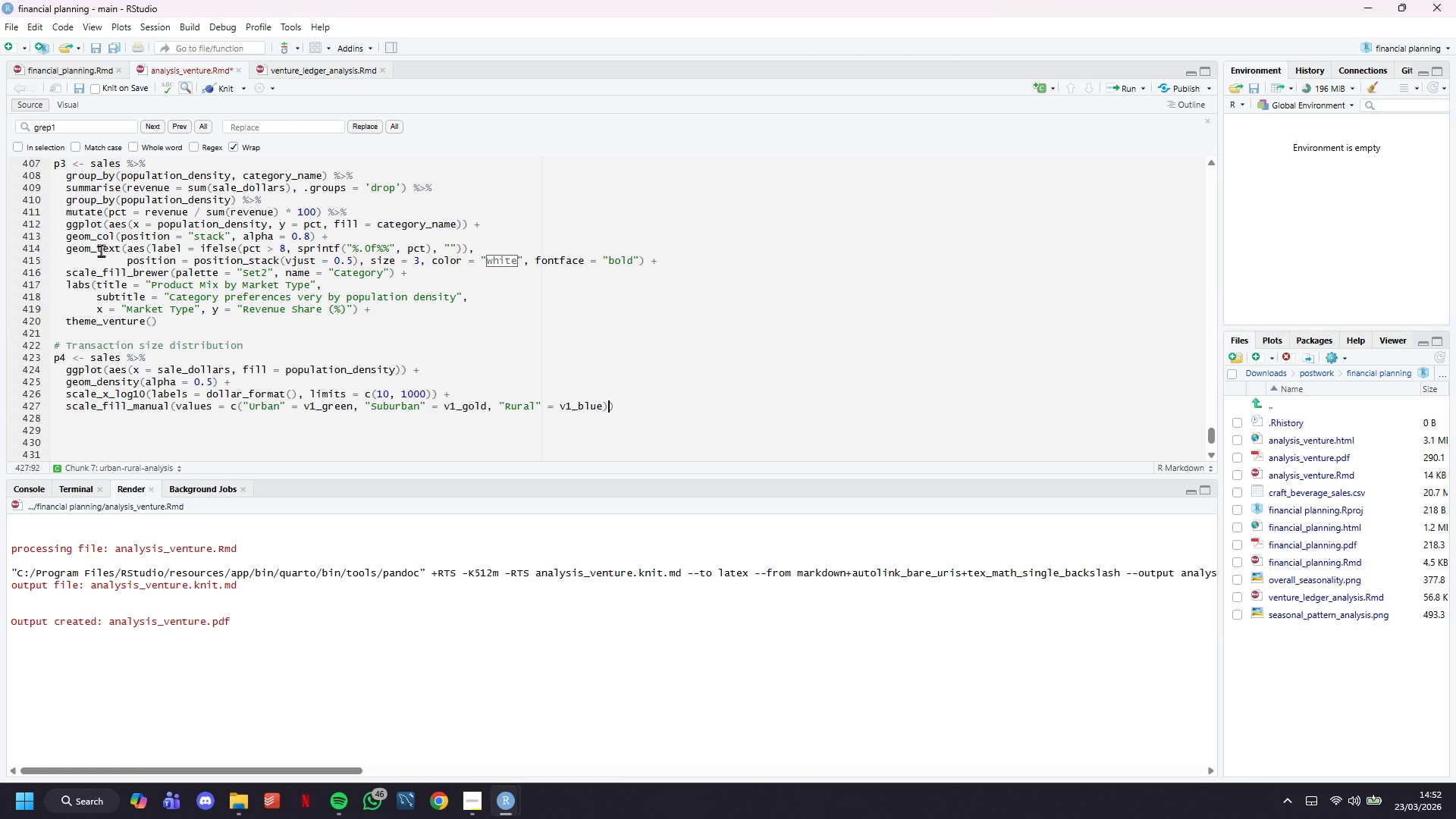 
key(Comma)
 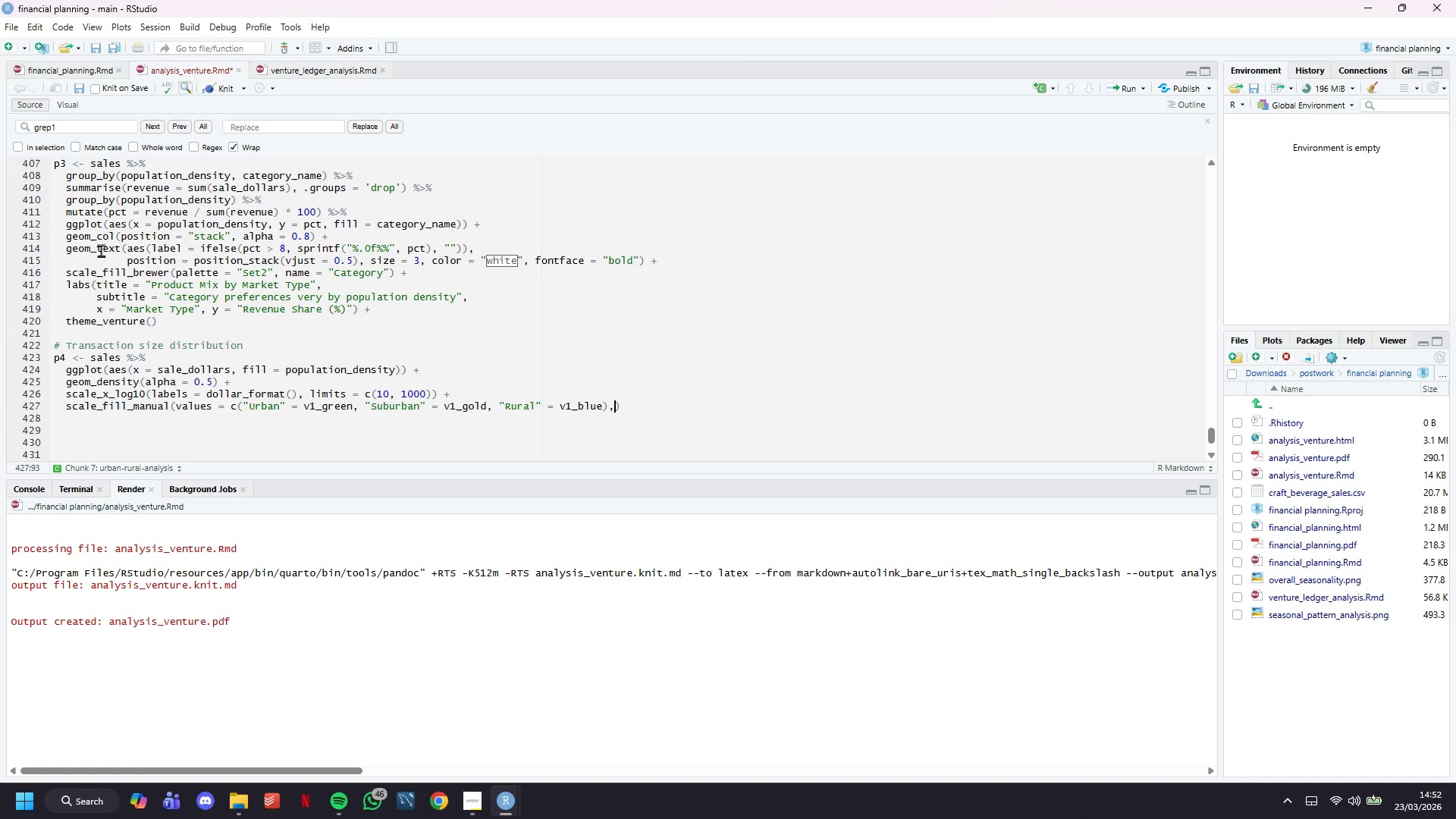 
key(Enter)
 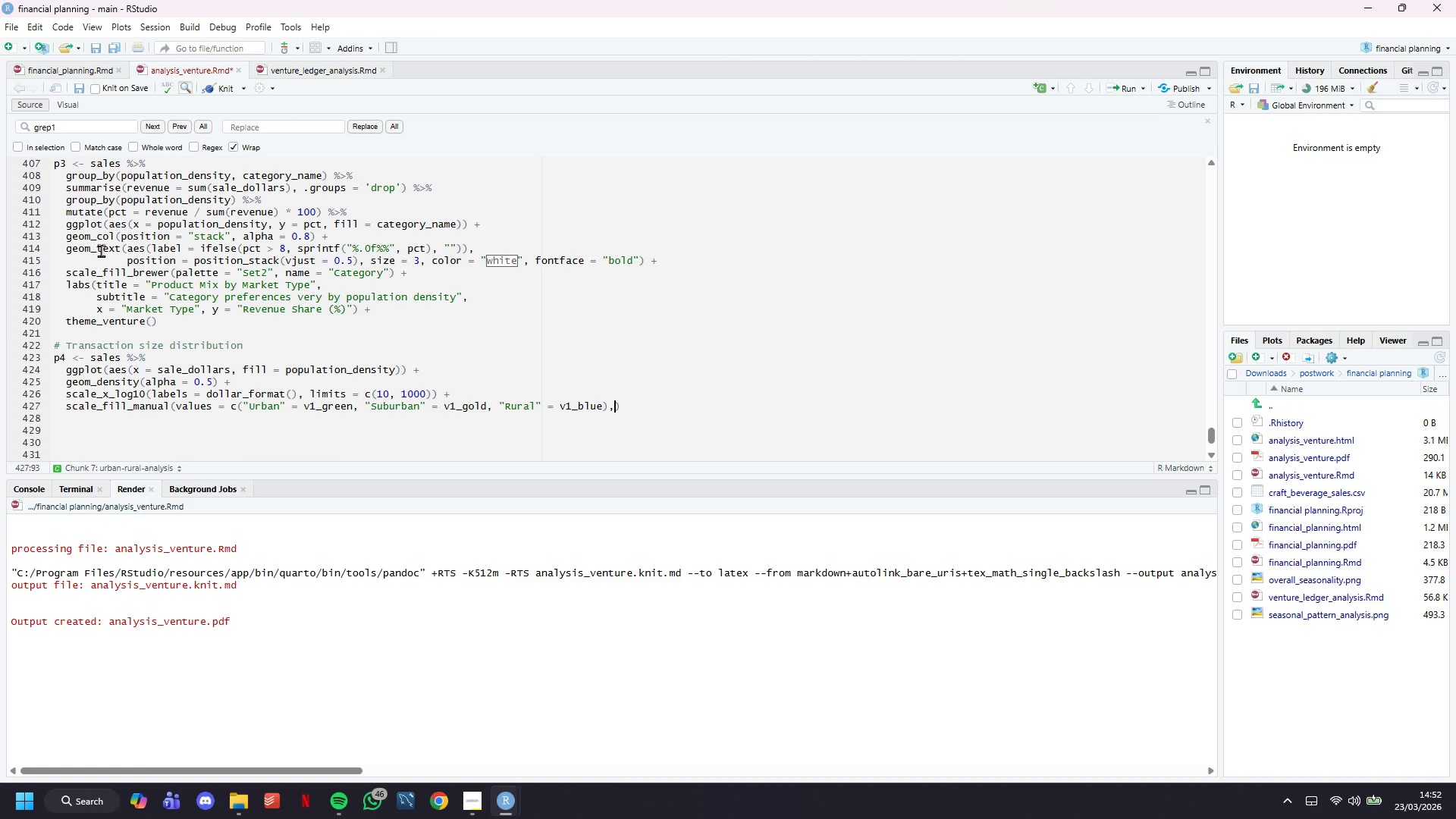 
key(Enter)
 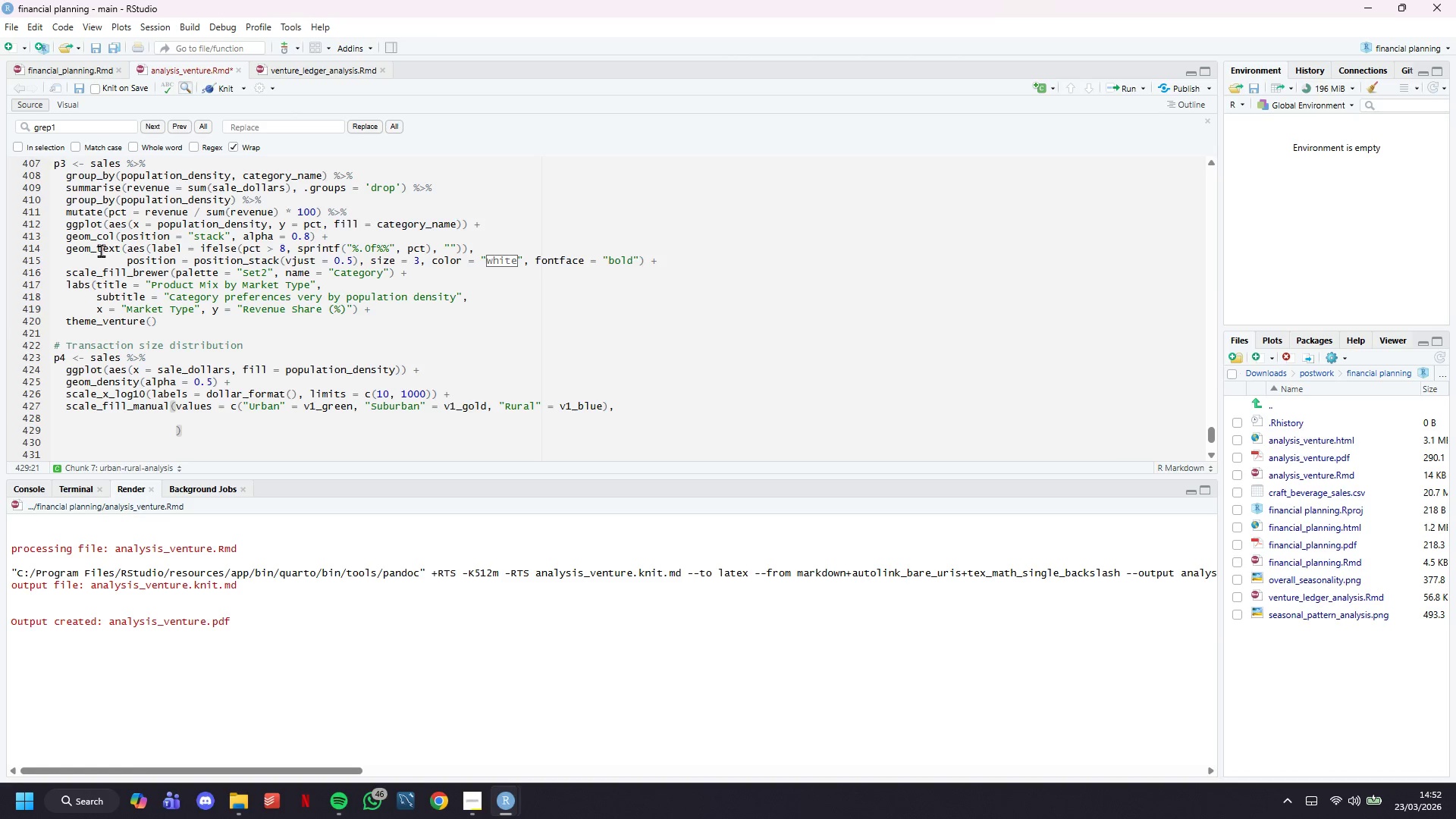 
key(ArrowUp)
 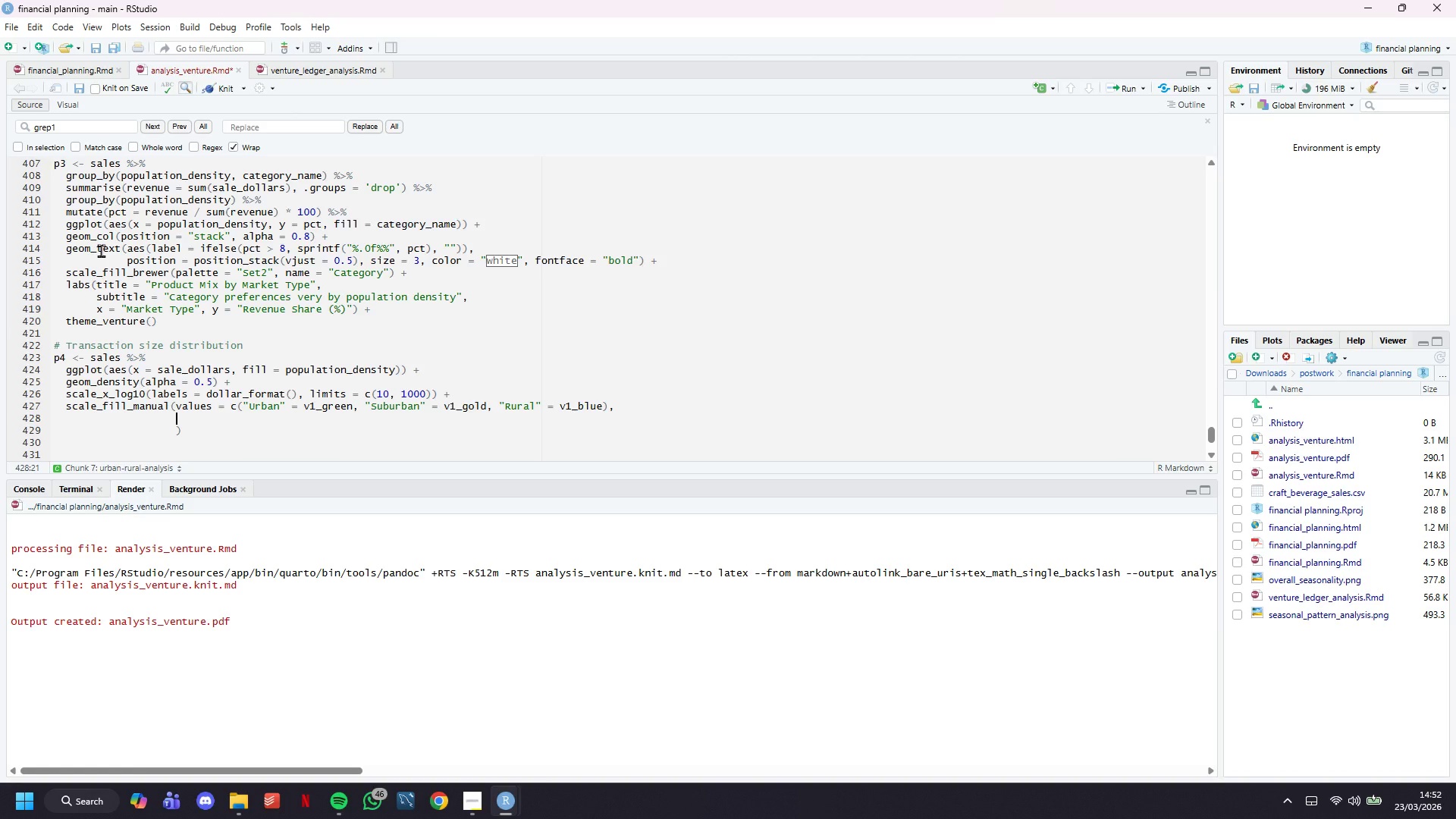 
key(ArrowLeft)
 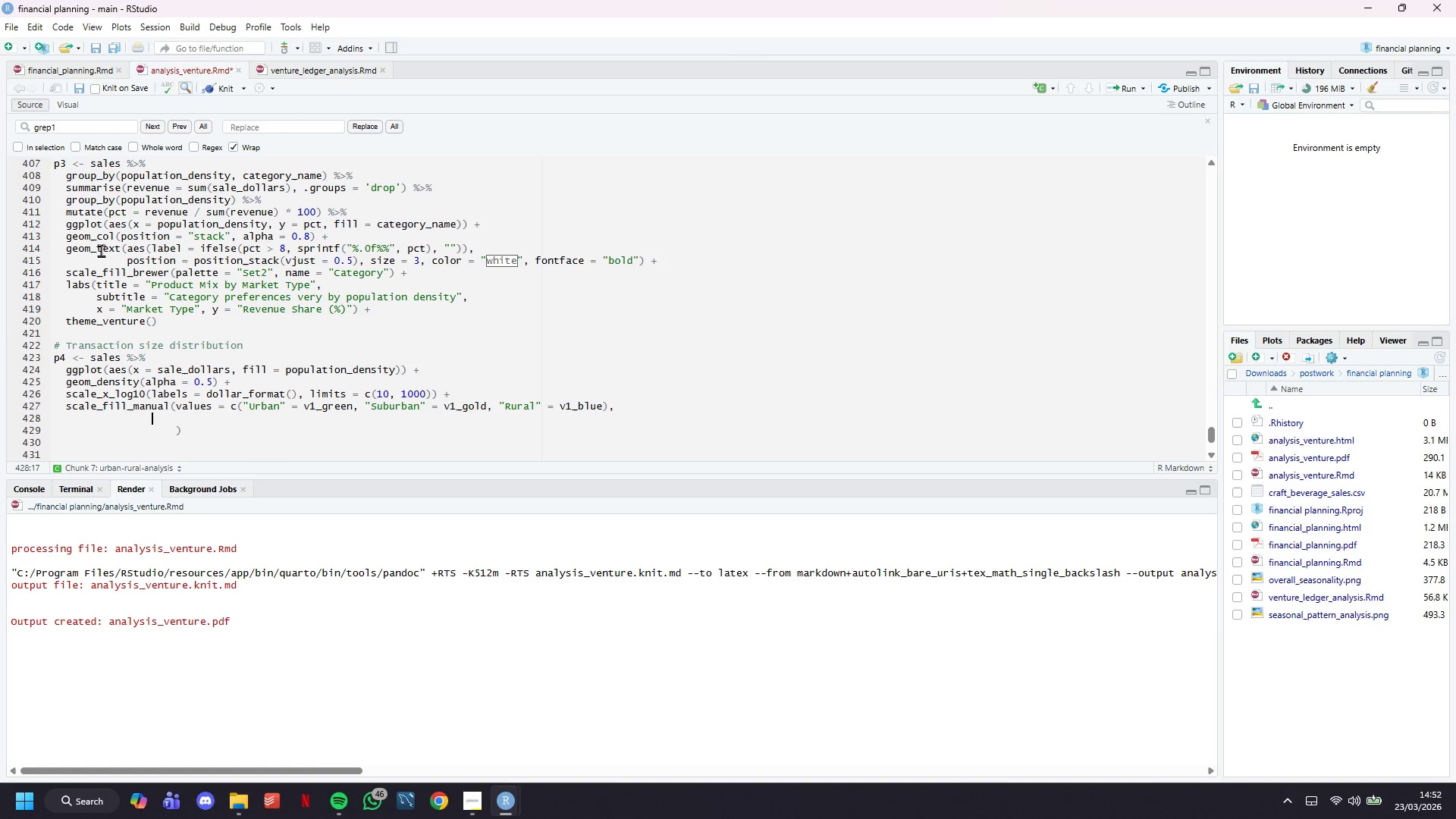 
key(ArrowLeft)
 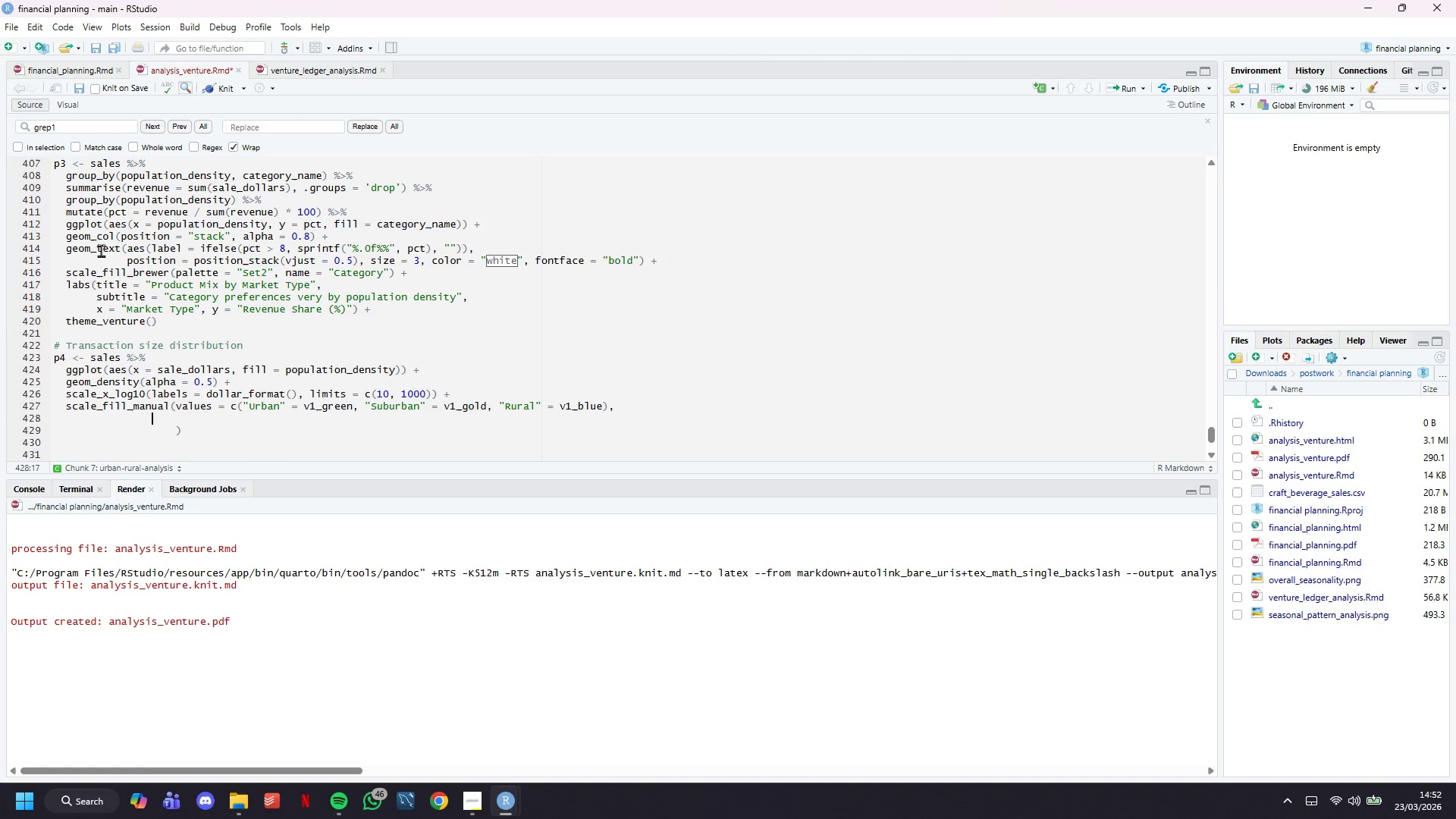 
key(ArrowLeft)
 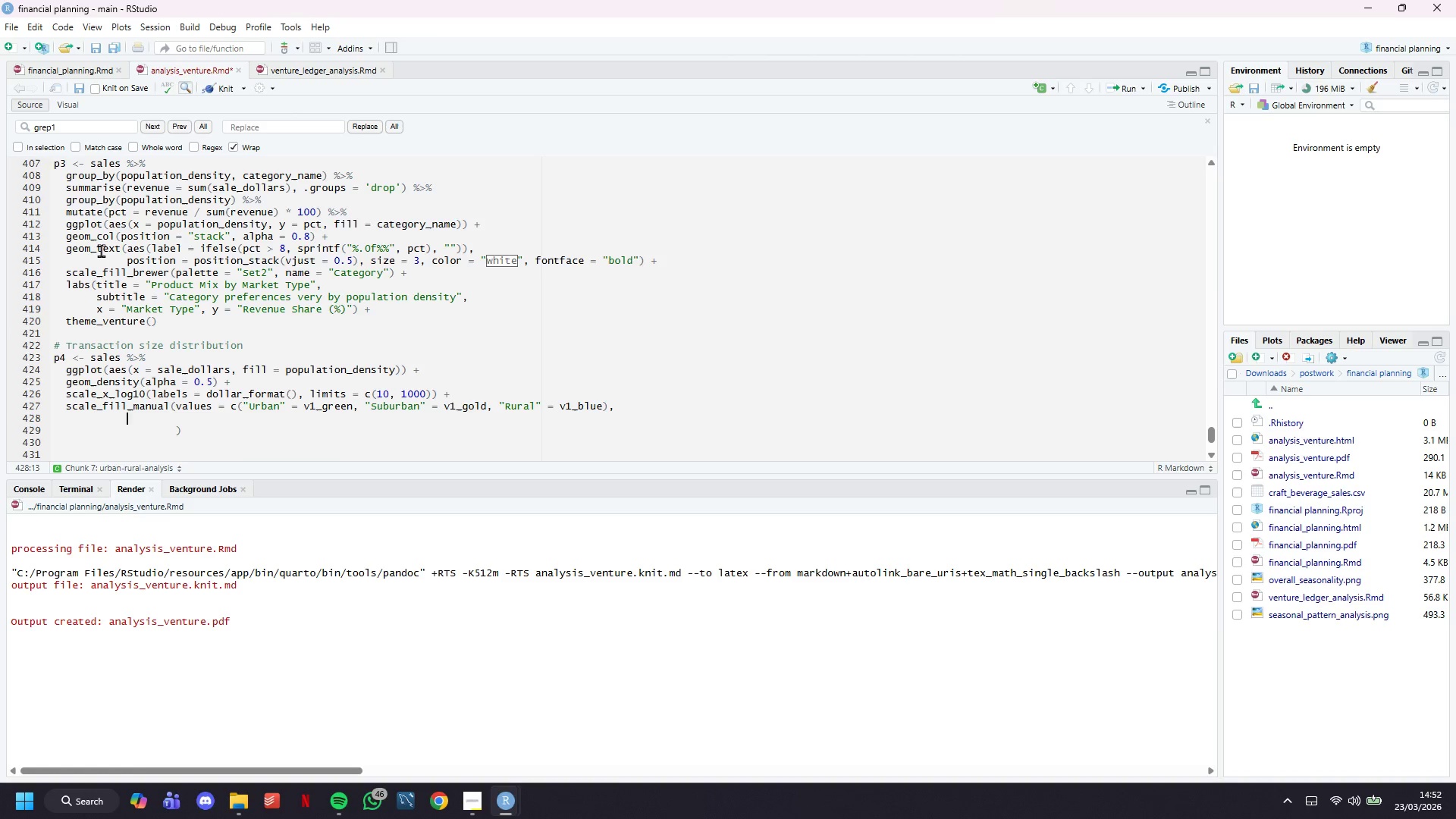 
key(ArrowLeft)
 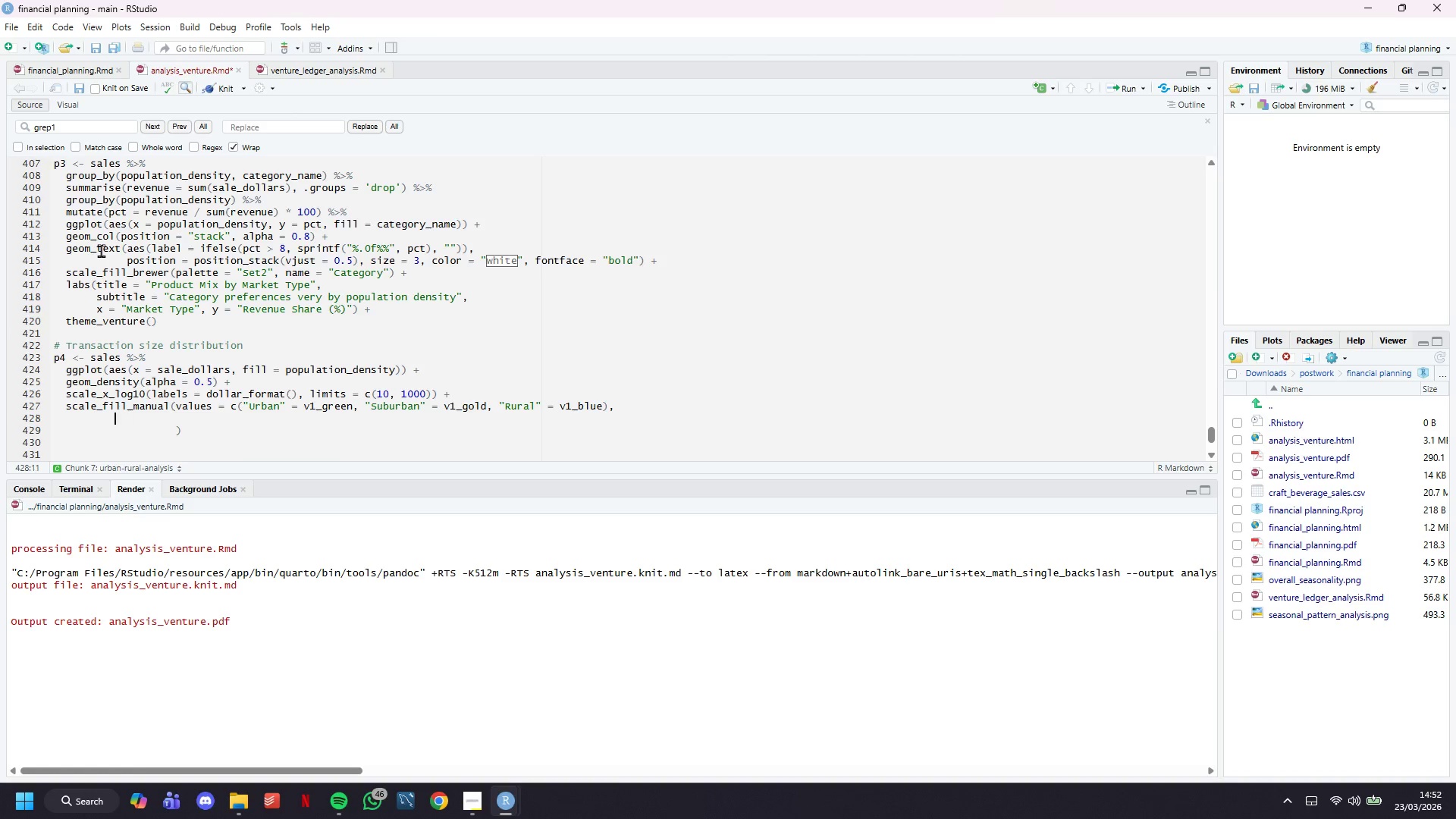 
key(ArrowLeft)
 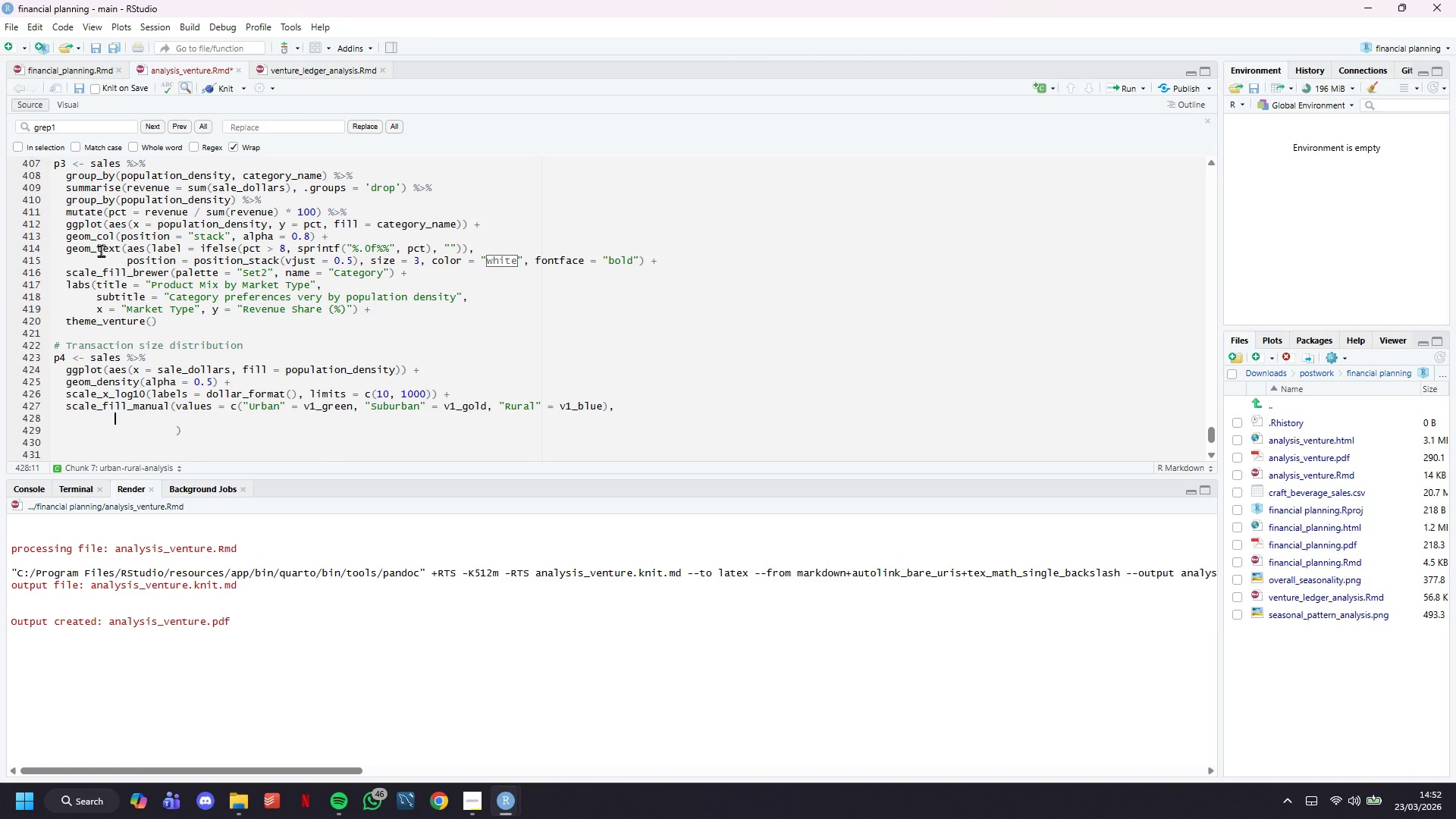 
key(ArrowLeft)
 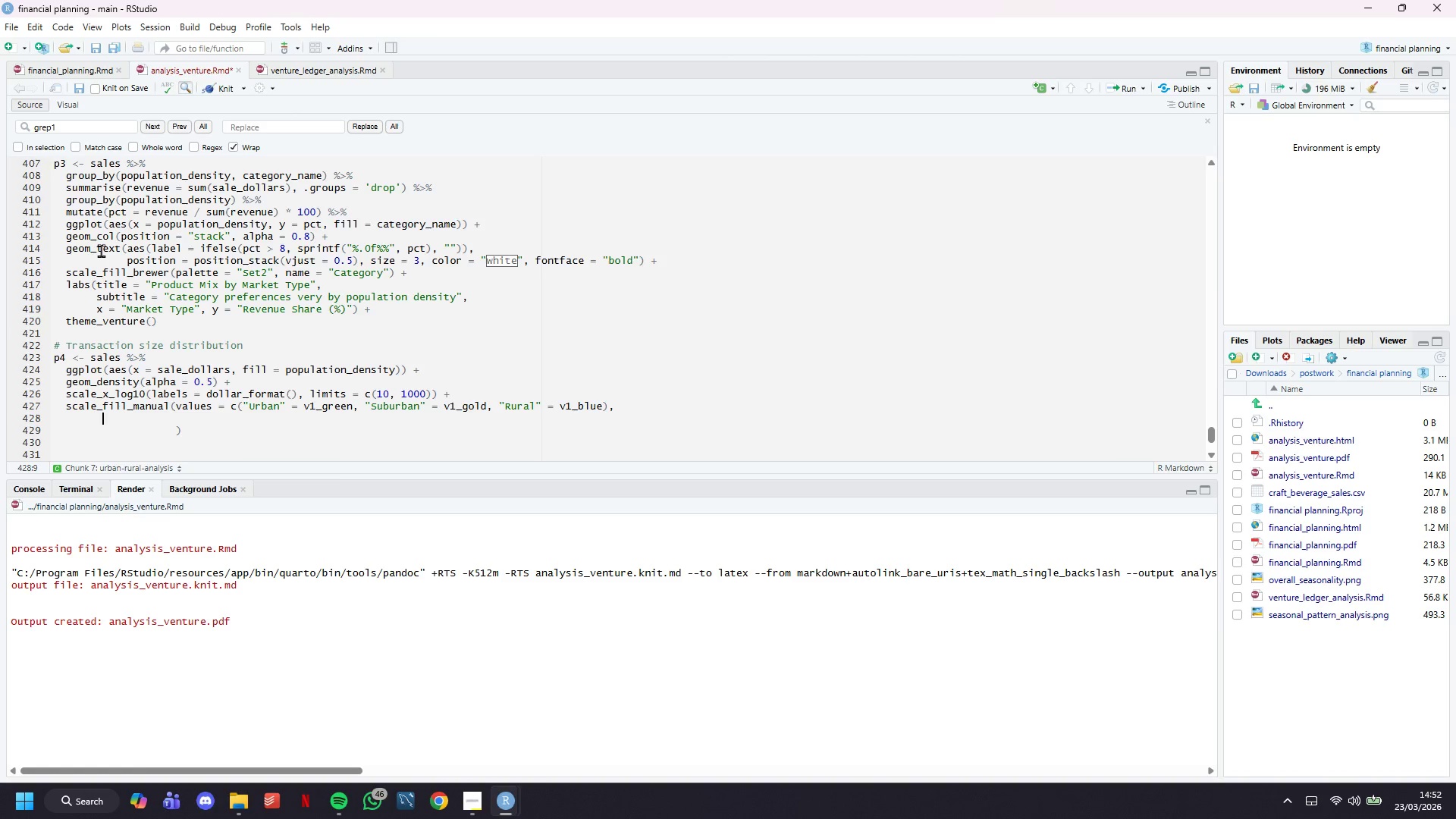 
key(ArrowLeft)
 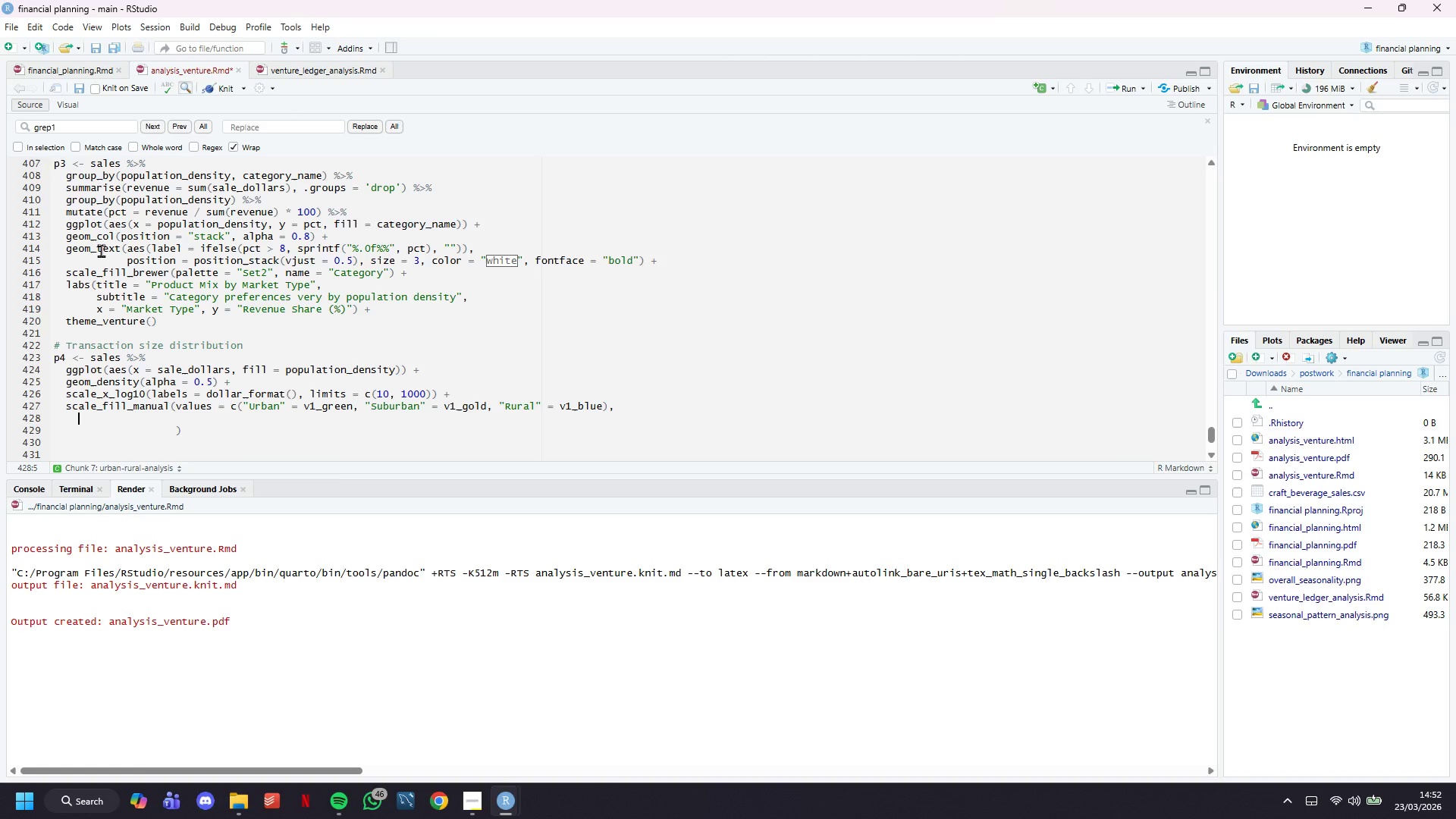 
key(ArrowLeft)
 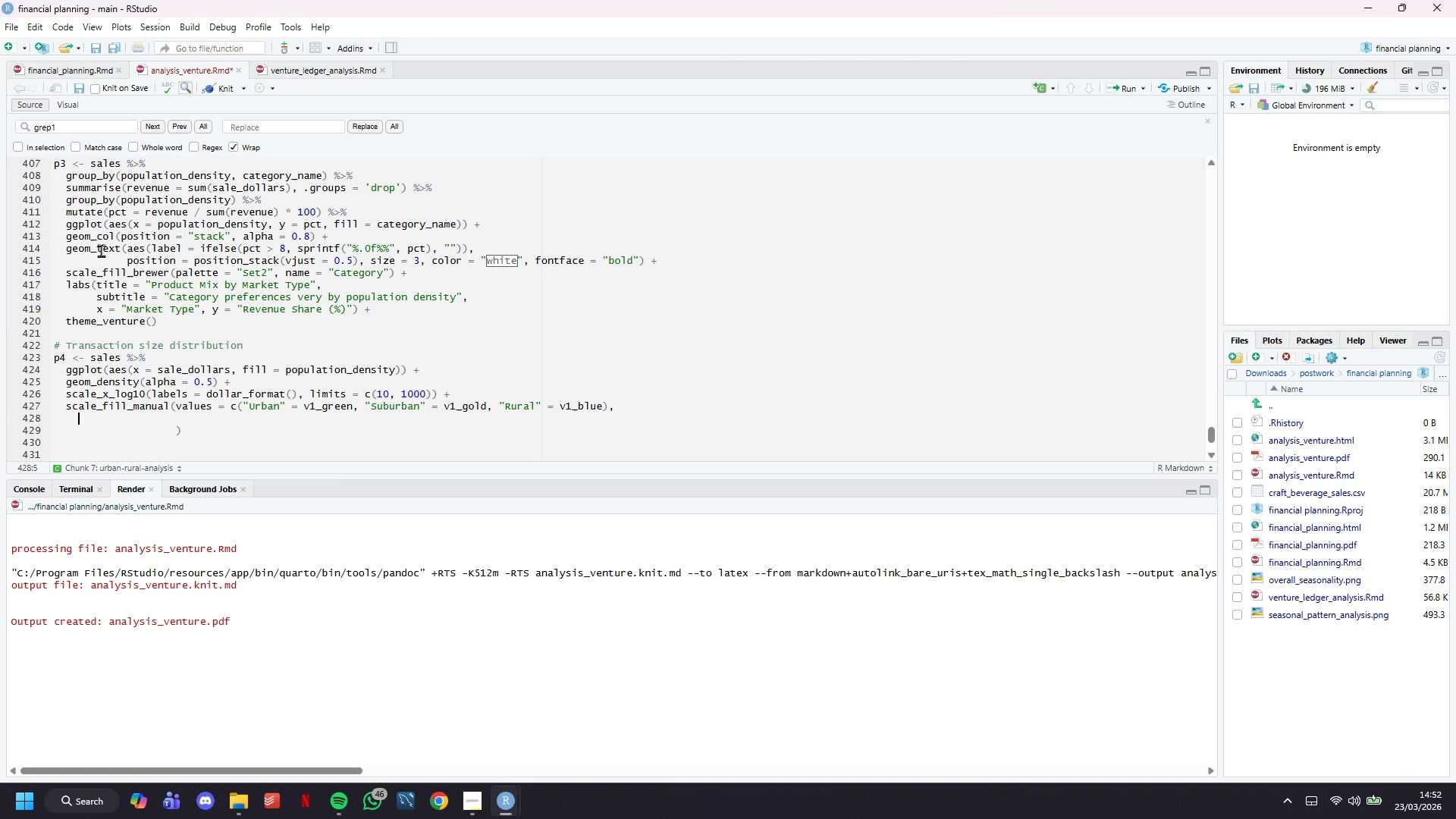 
key(ArrowLeft)
 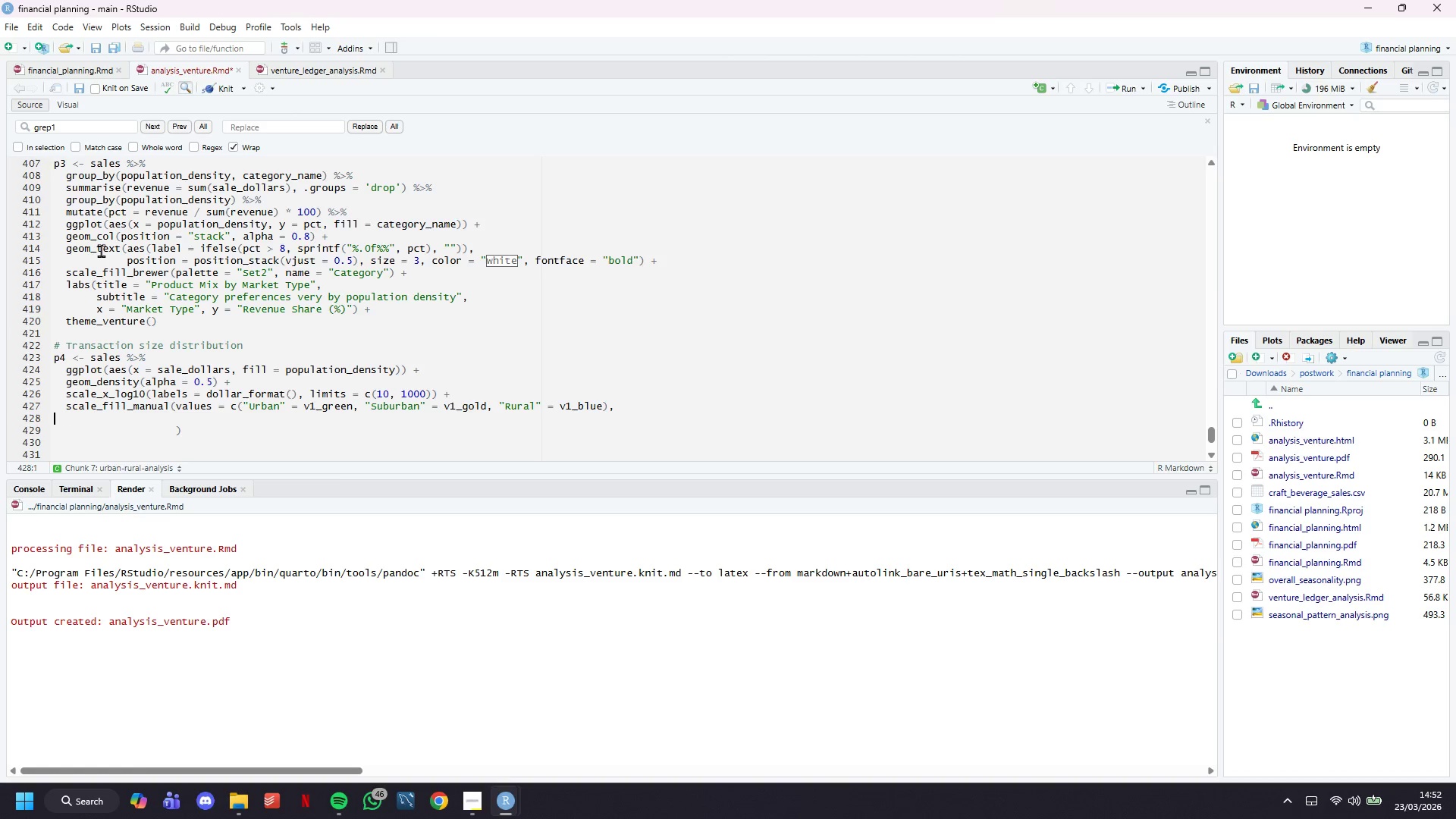 
key(ArrowLeft)
 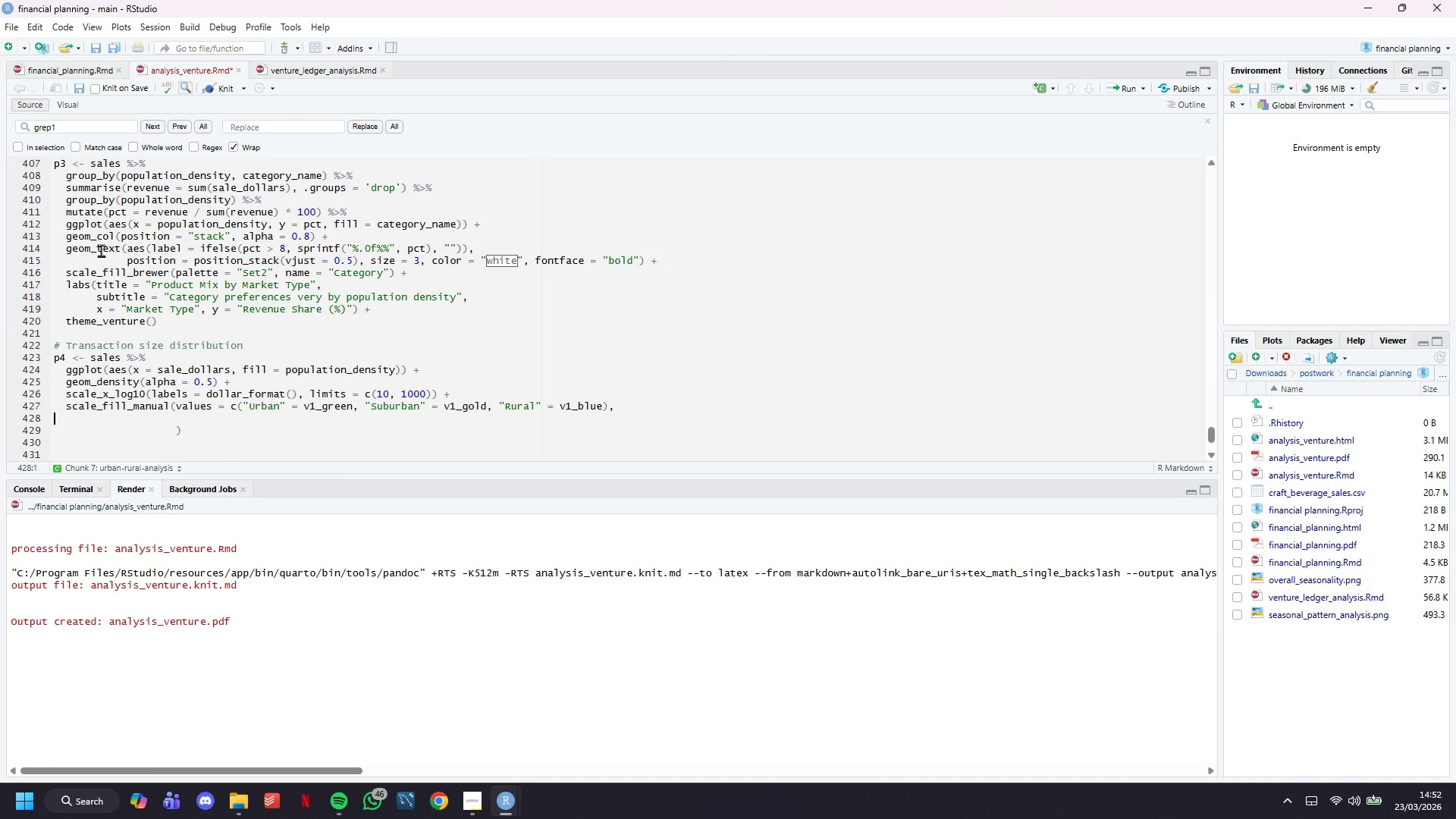 
key(ArrowLeft)
 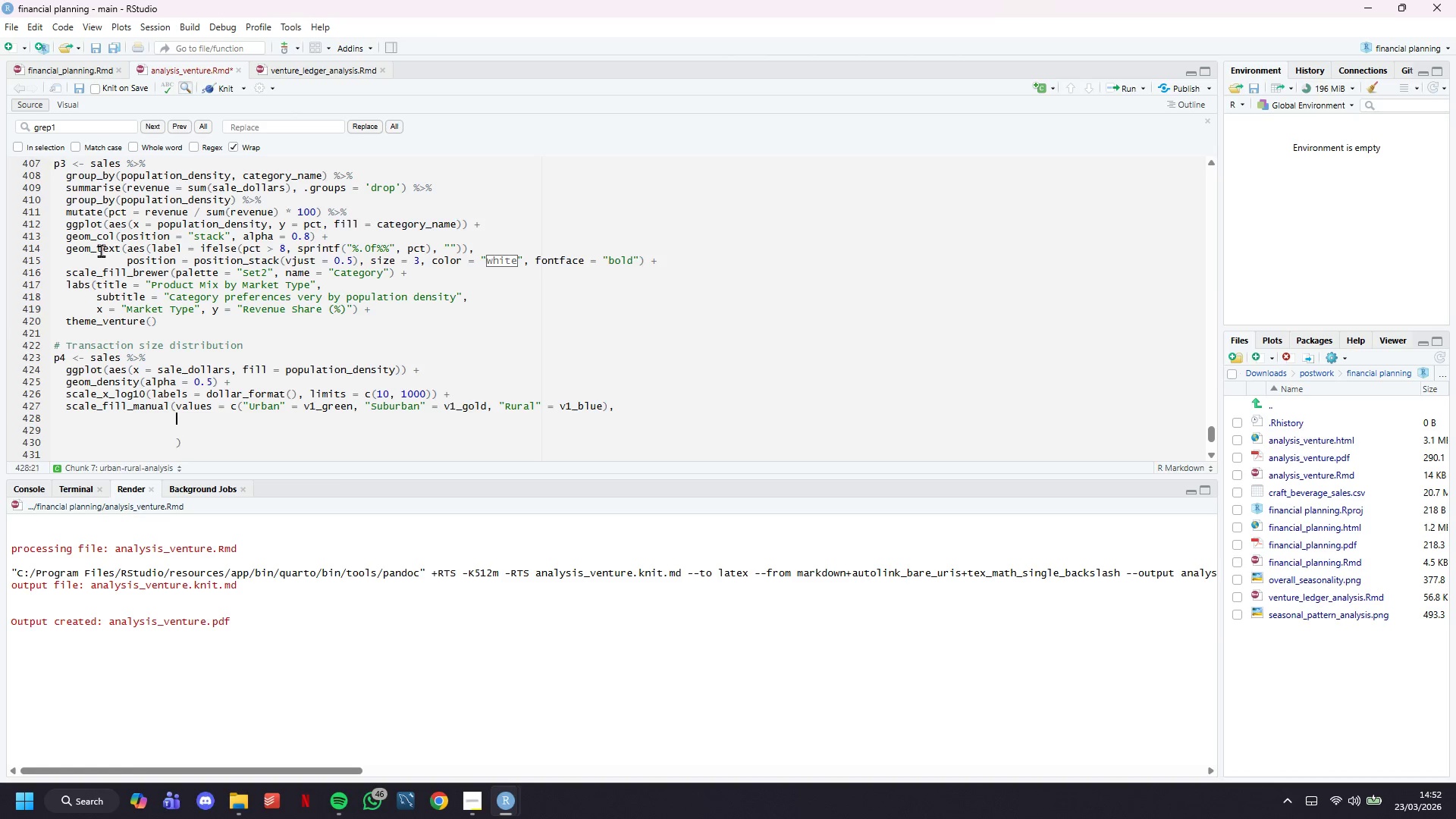 
key(Enter)
 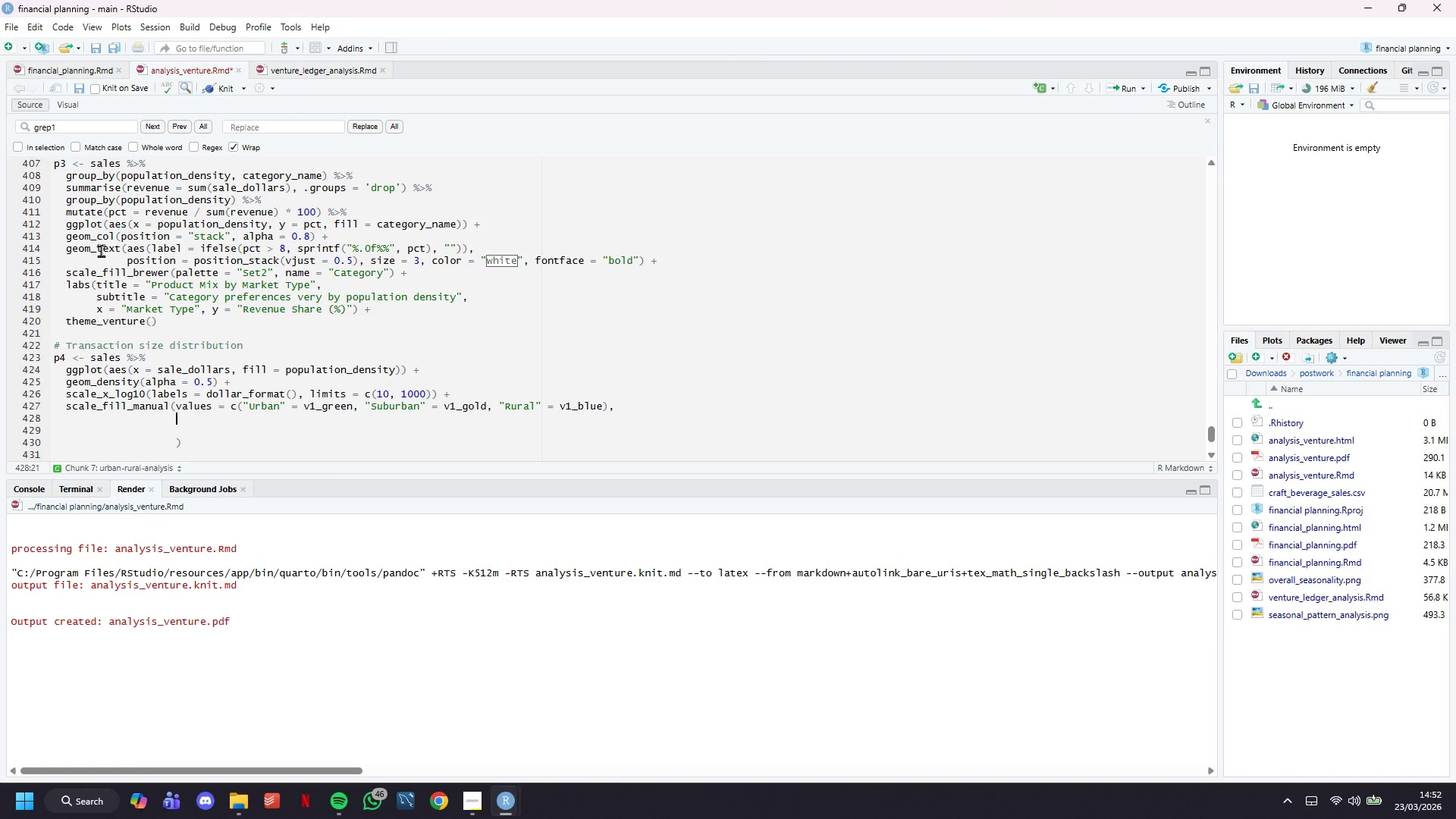 
type(name = "Market Type)
 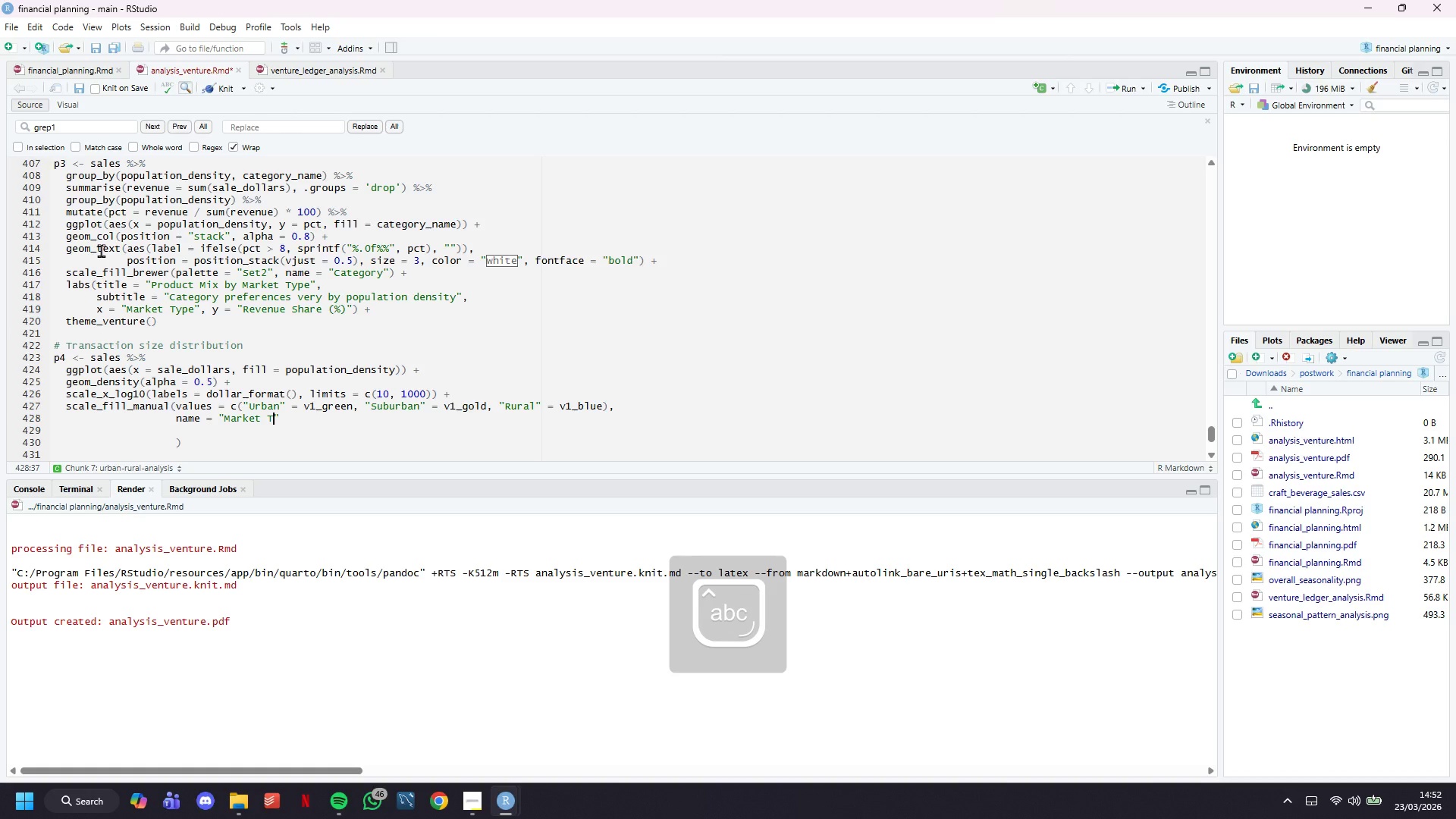 
 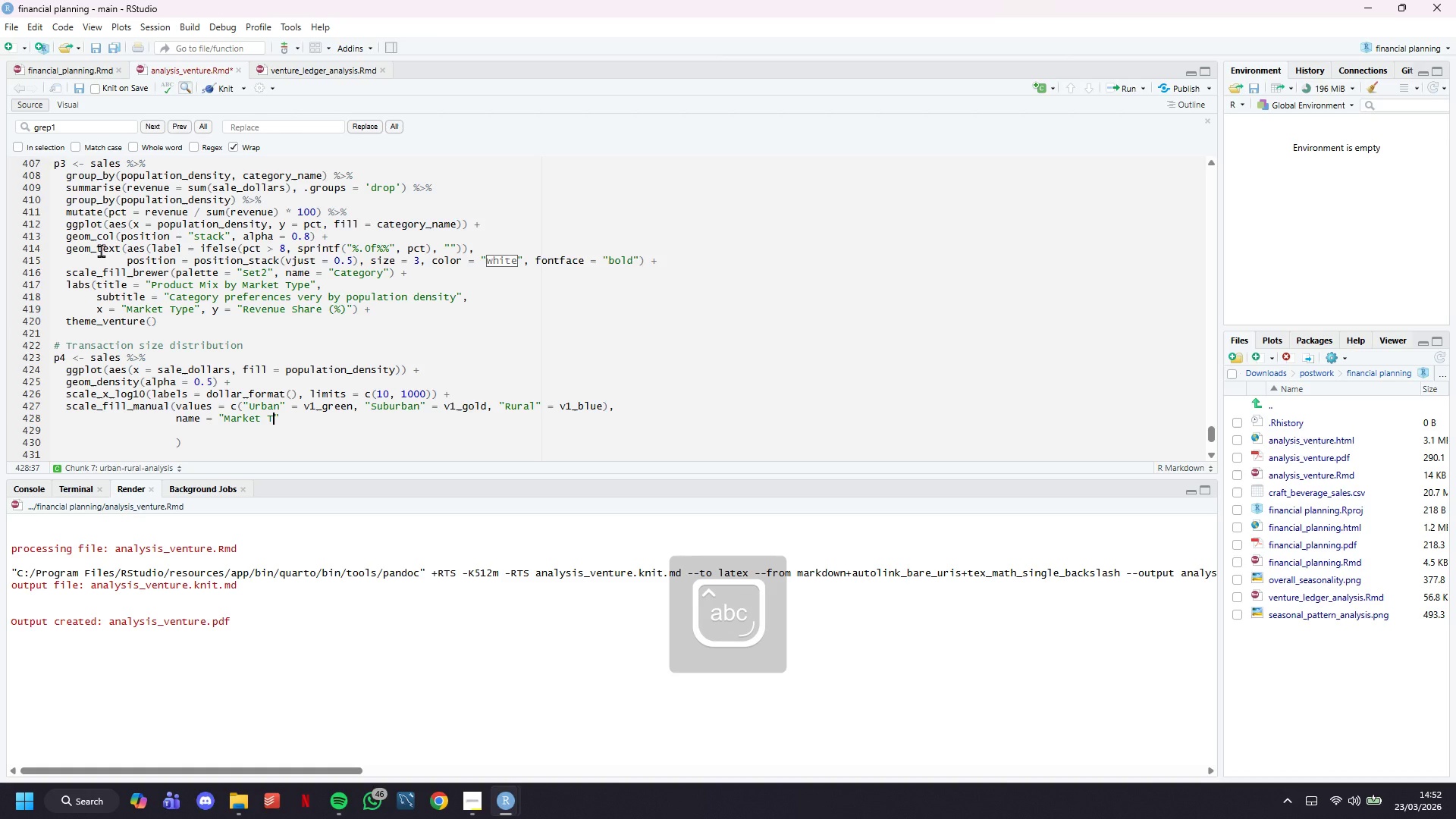 
key(ArrowRight)
 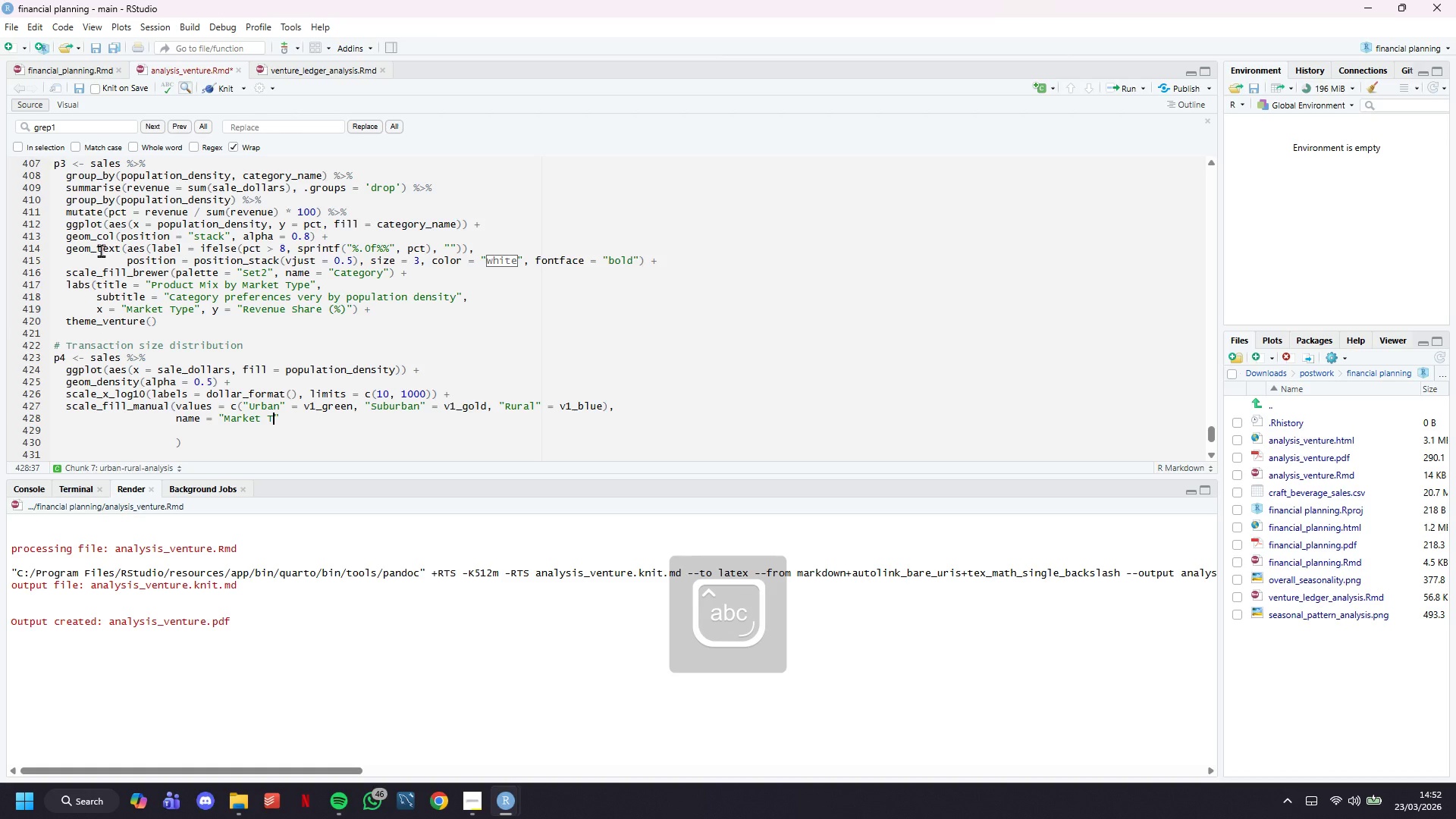 
key(ArrowRight)
 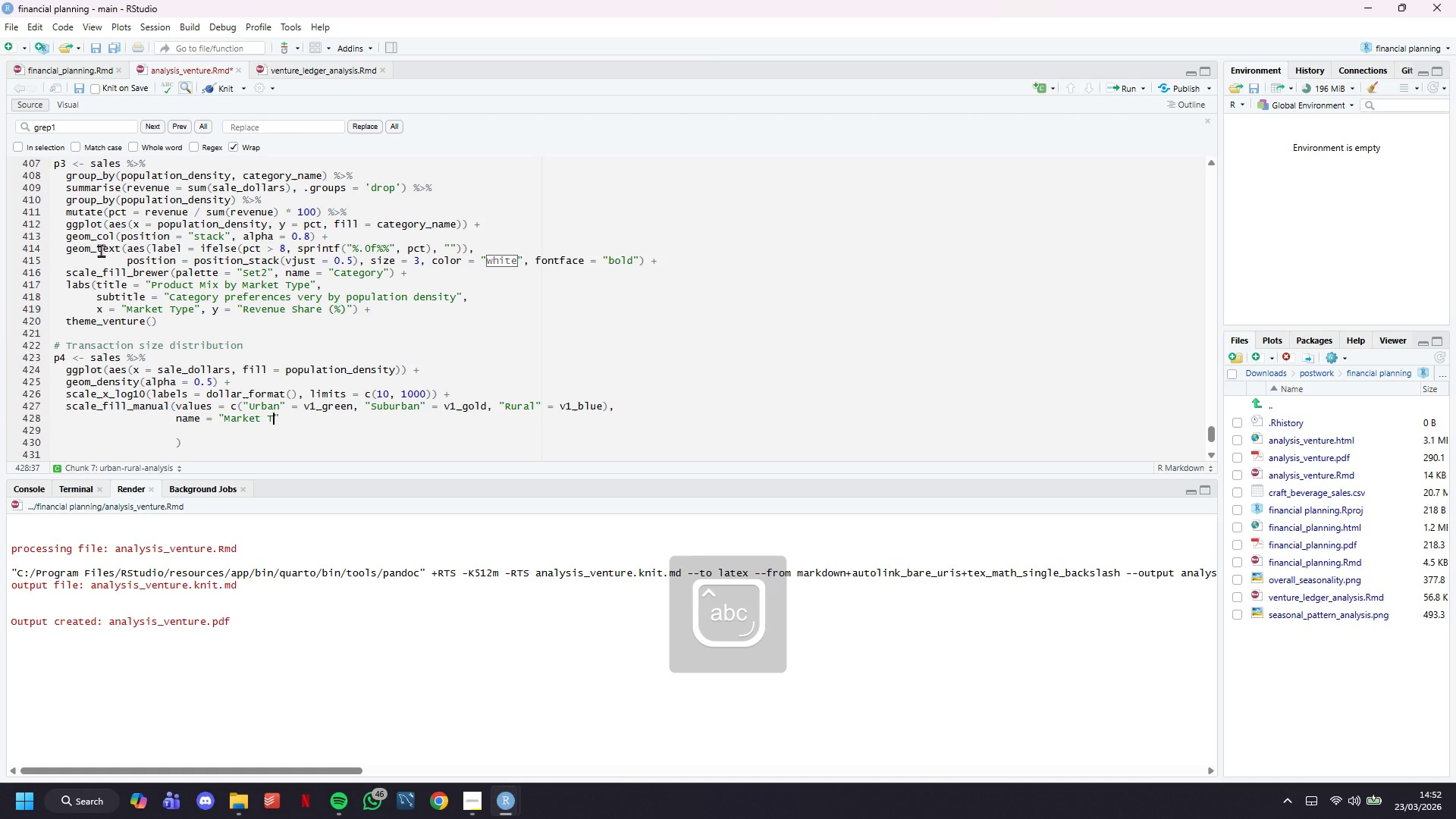 
key(Backspace)
 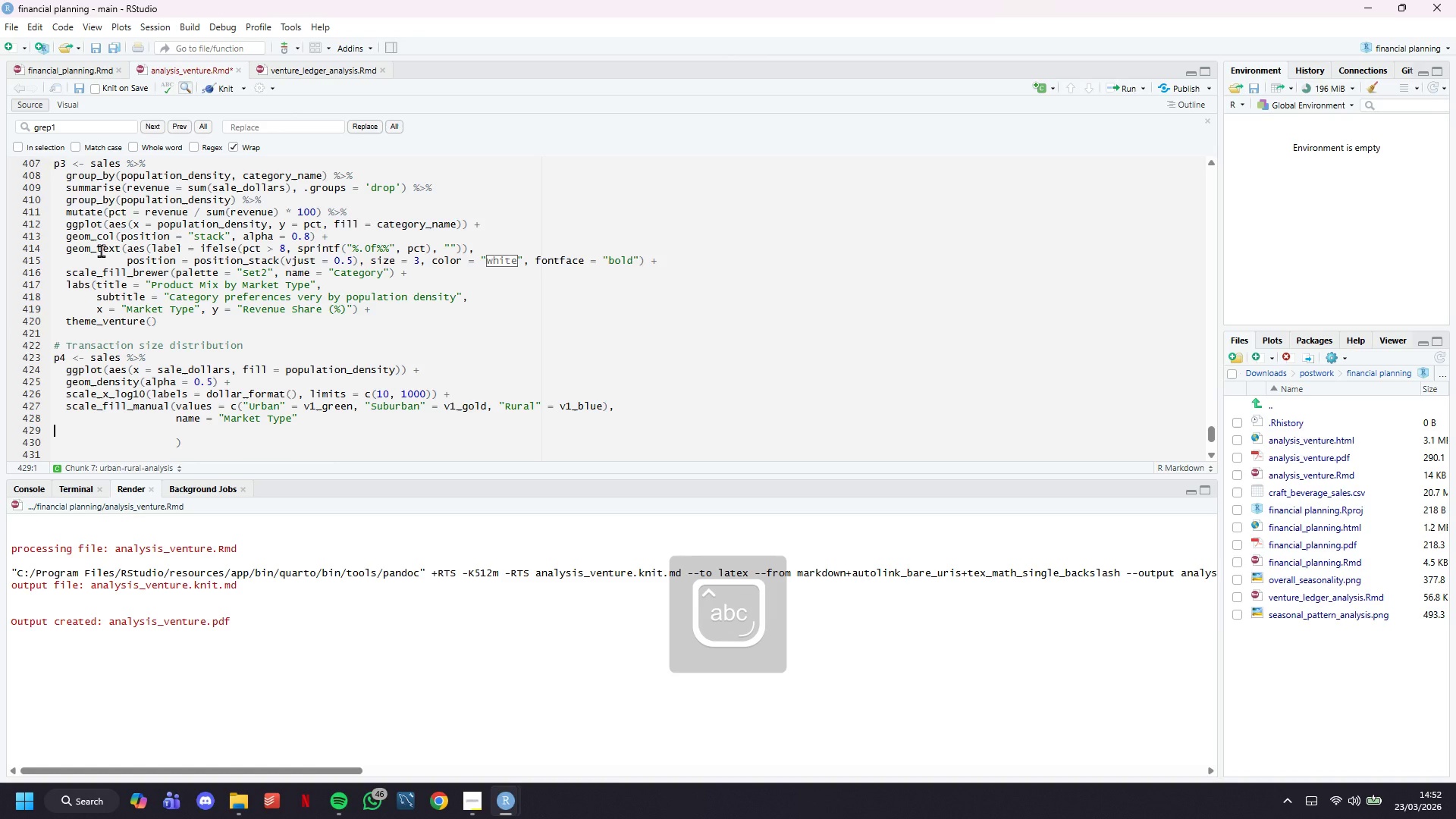 
key(ArrowRight)
 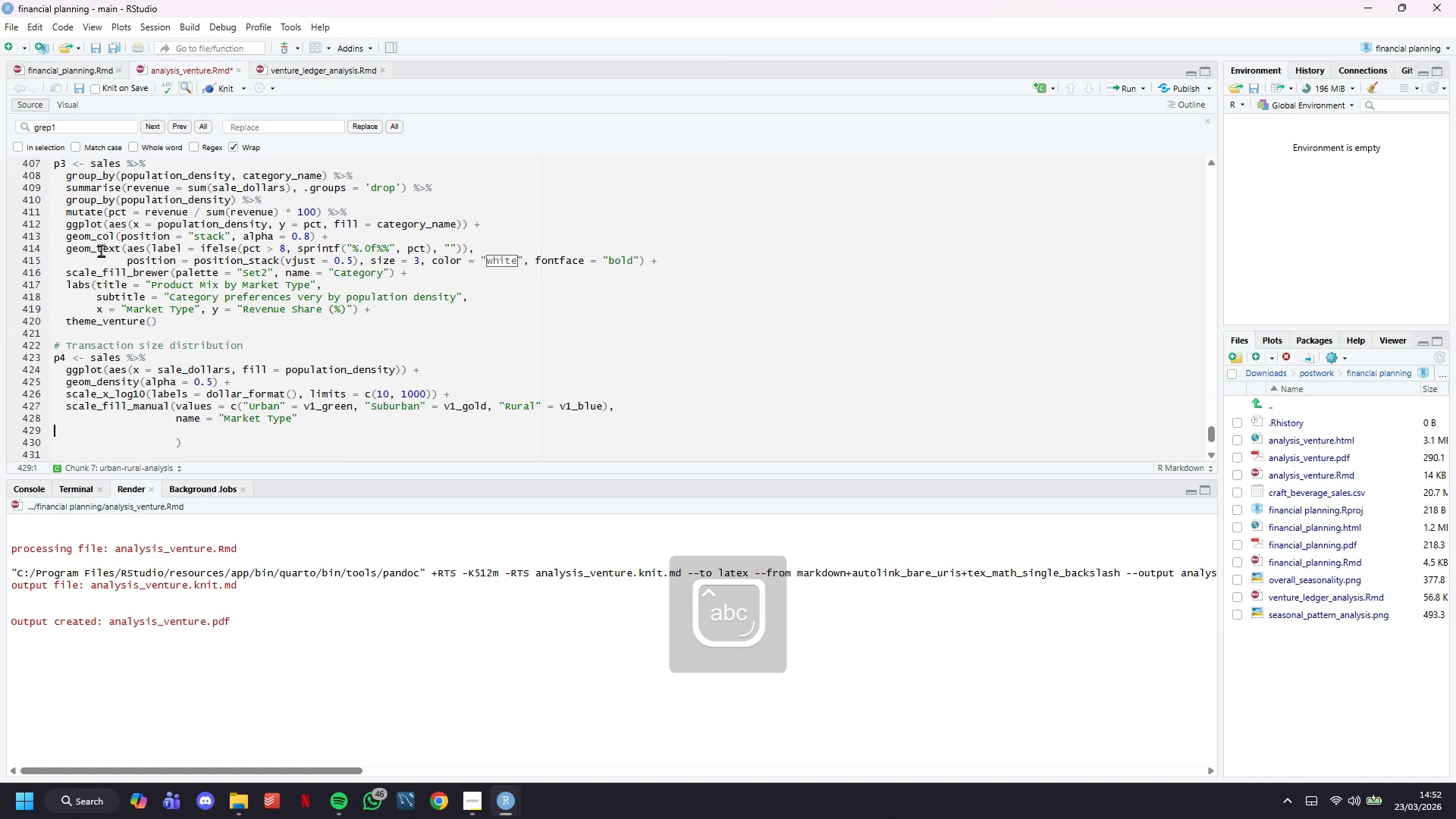 
key(Backspace)
 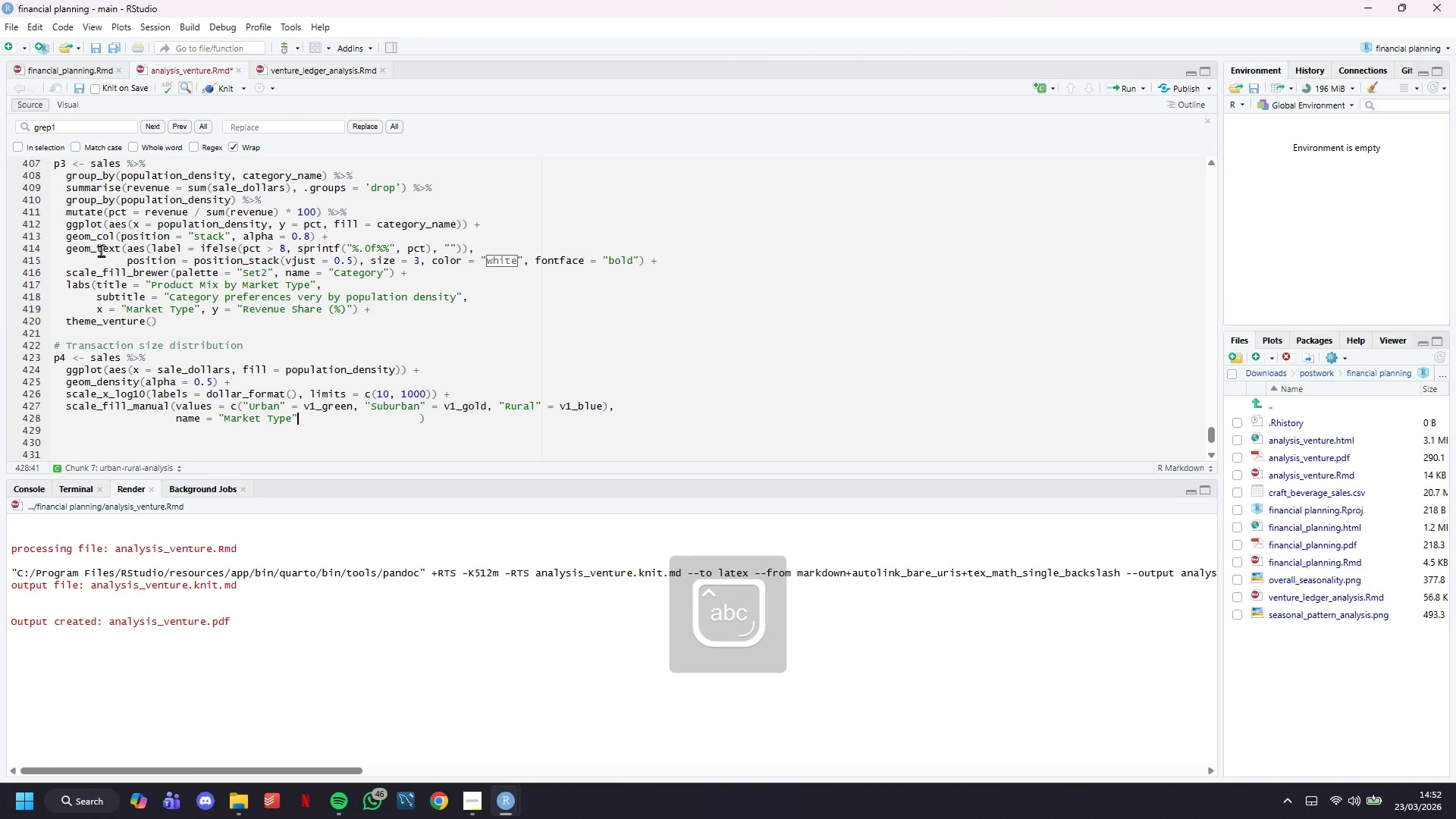 
key(ArrowRight)
 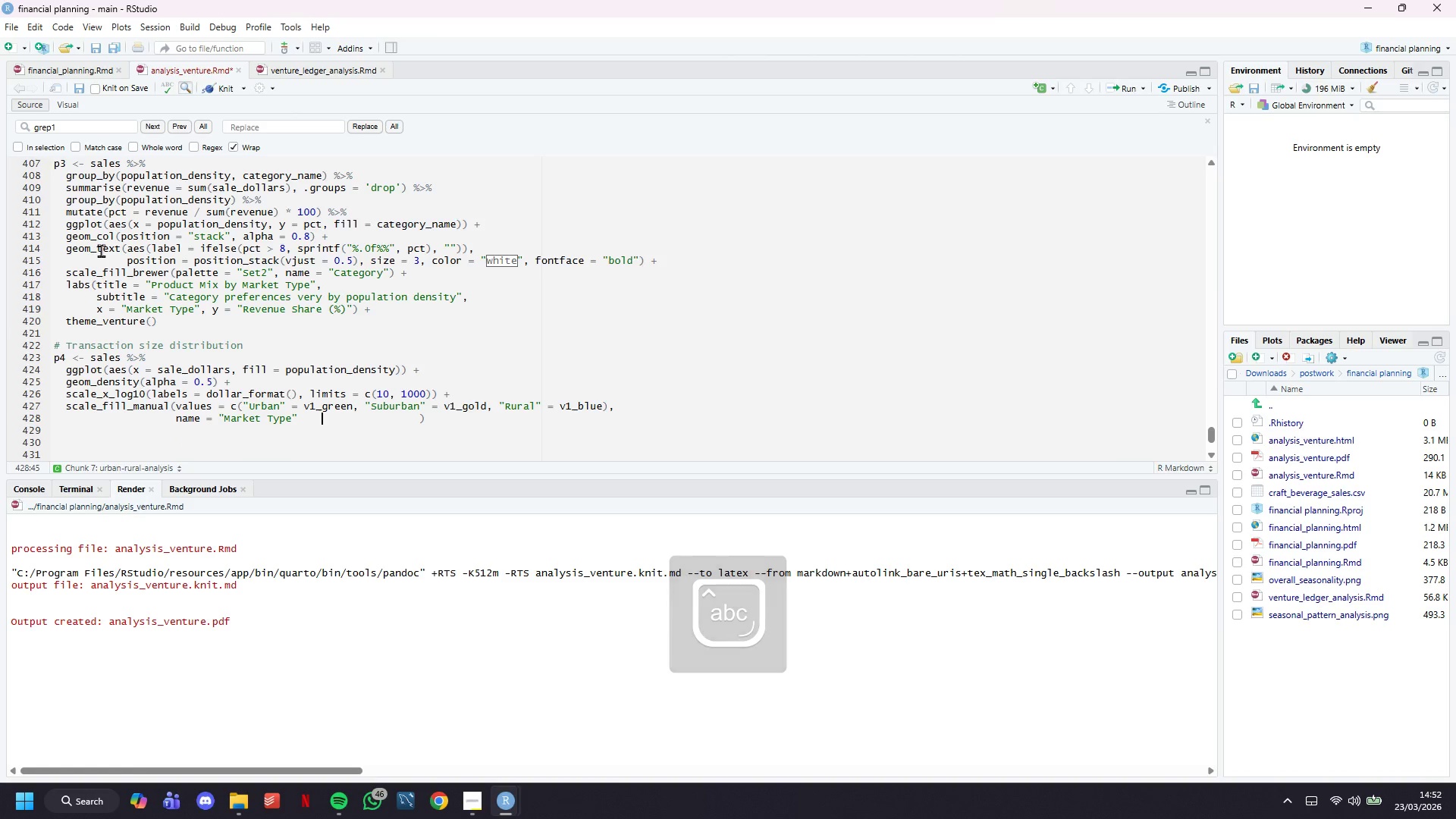 
hold_key(key=ArrowRight, duration=0.66)
 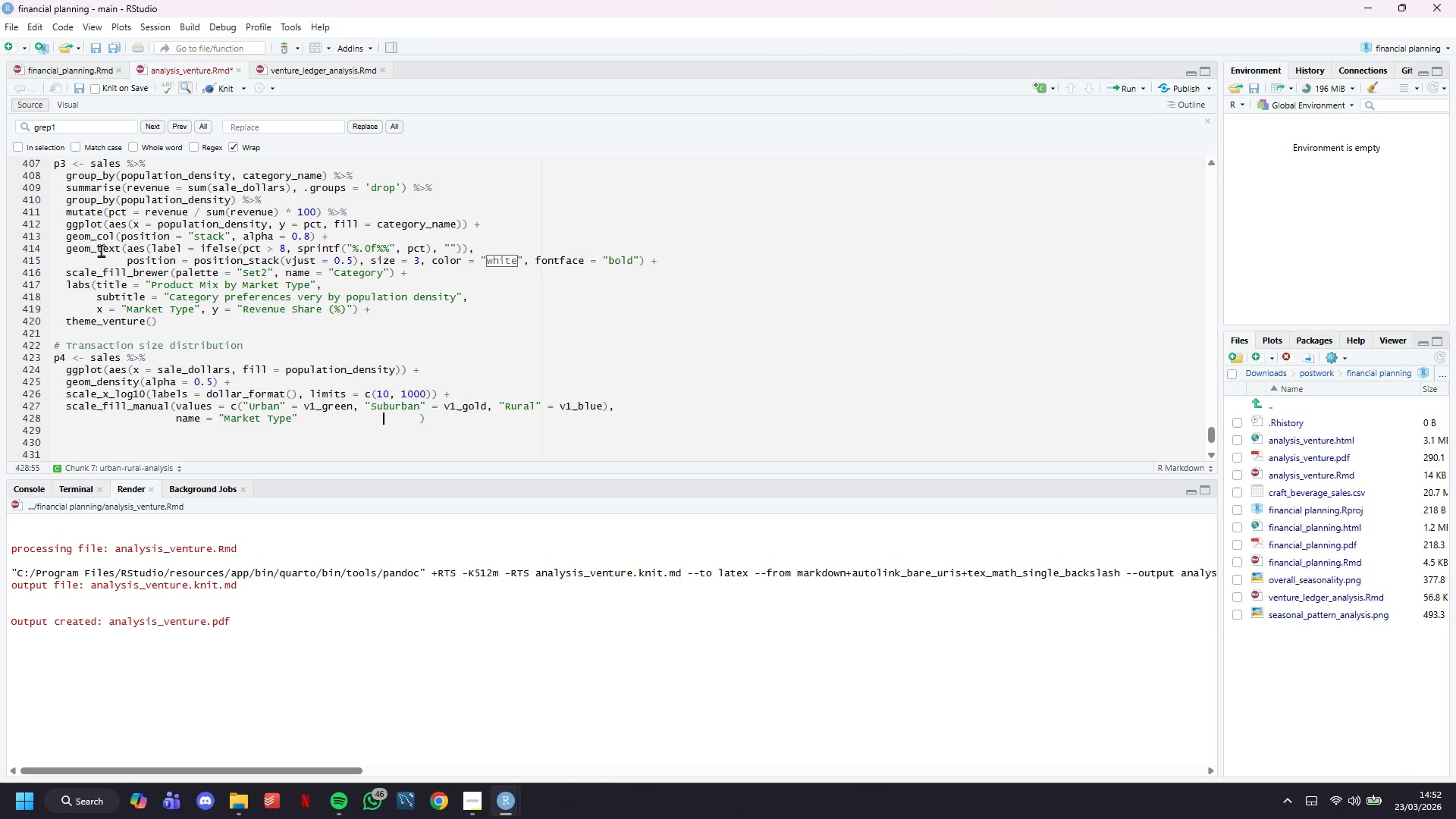 
key(ArrowRight)
 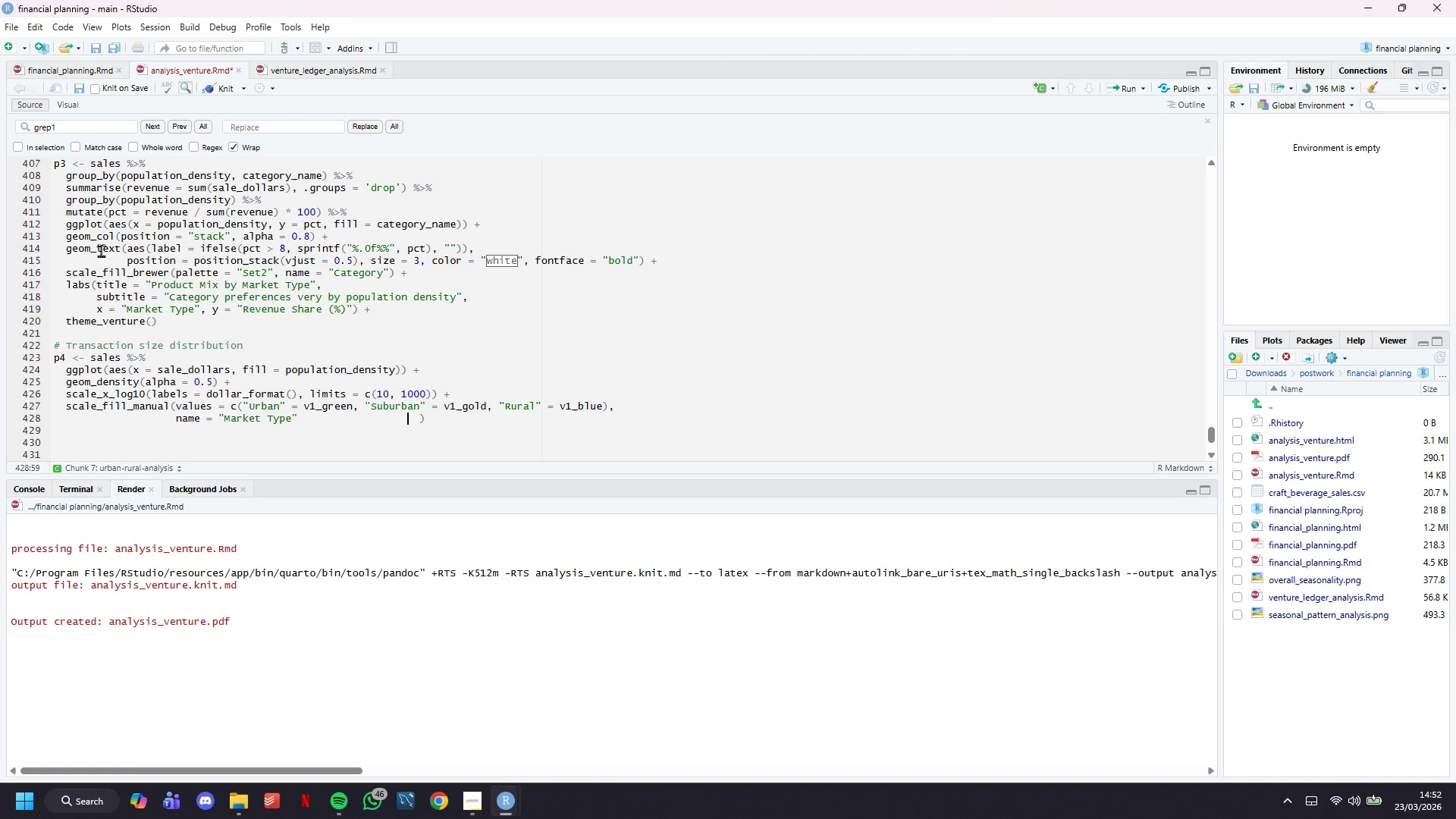 
key(ArrowRight)
 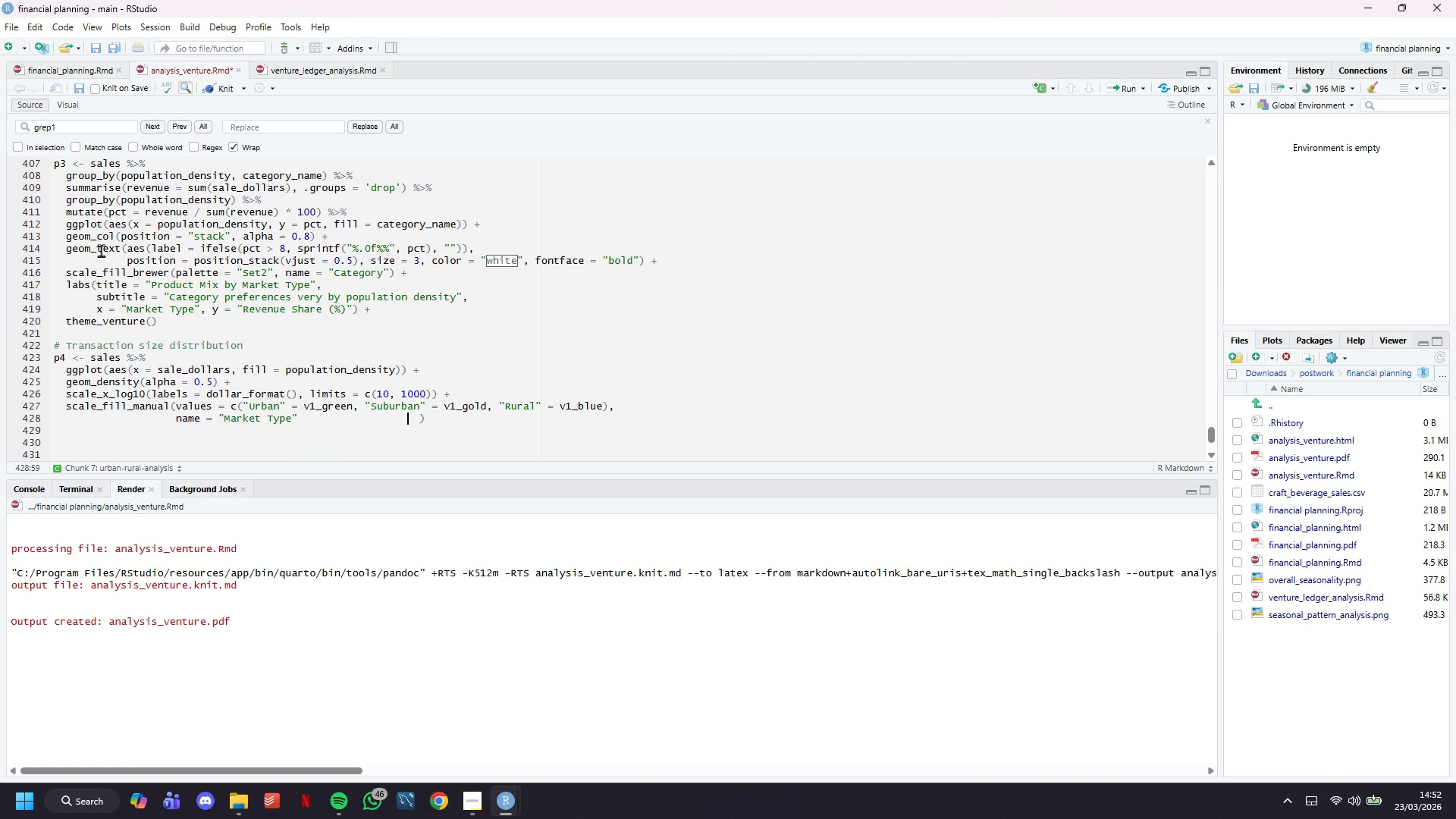 
key(ArrowRight)
 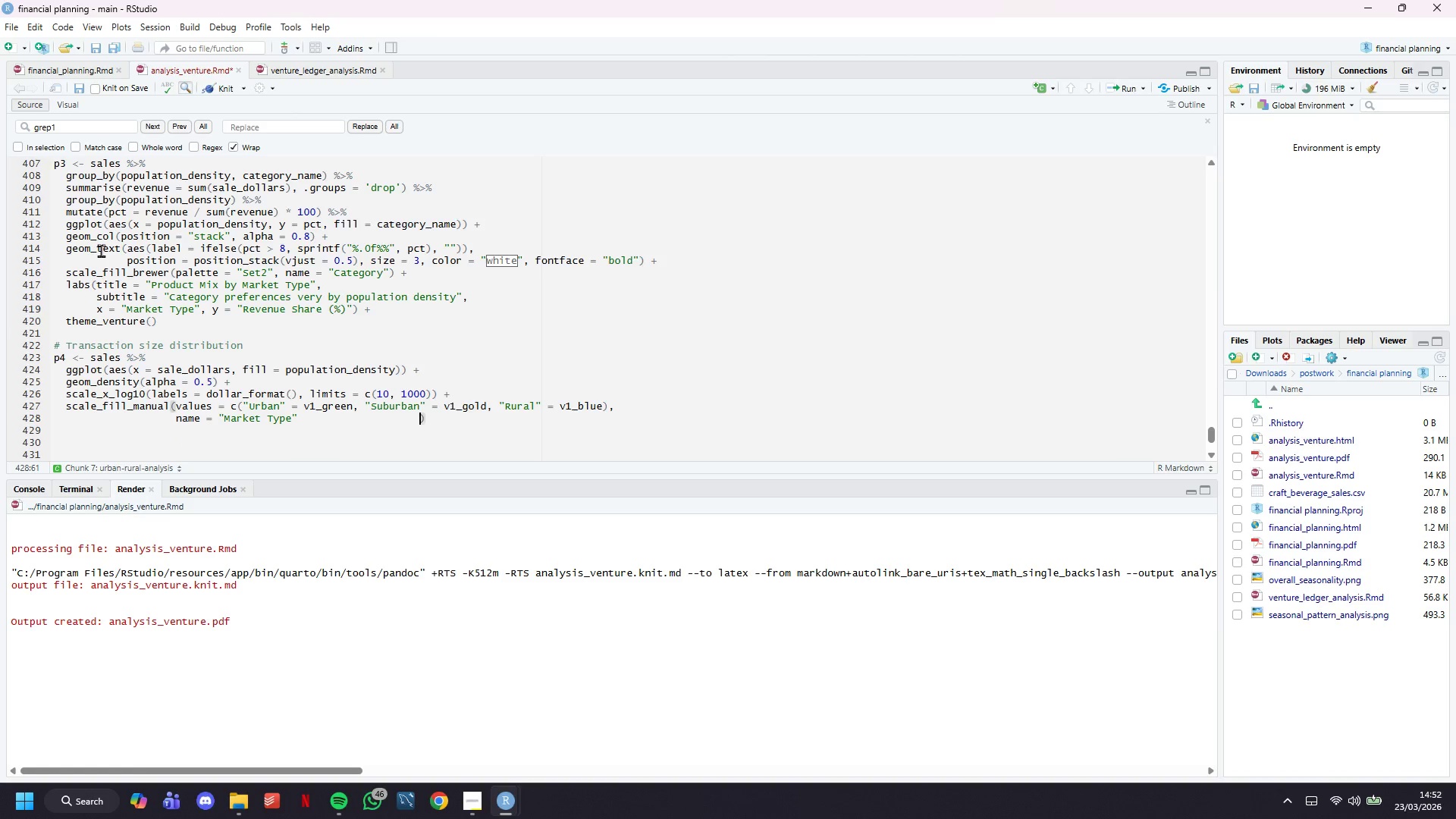 
key(ArrowRight)
 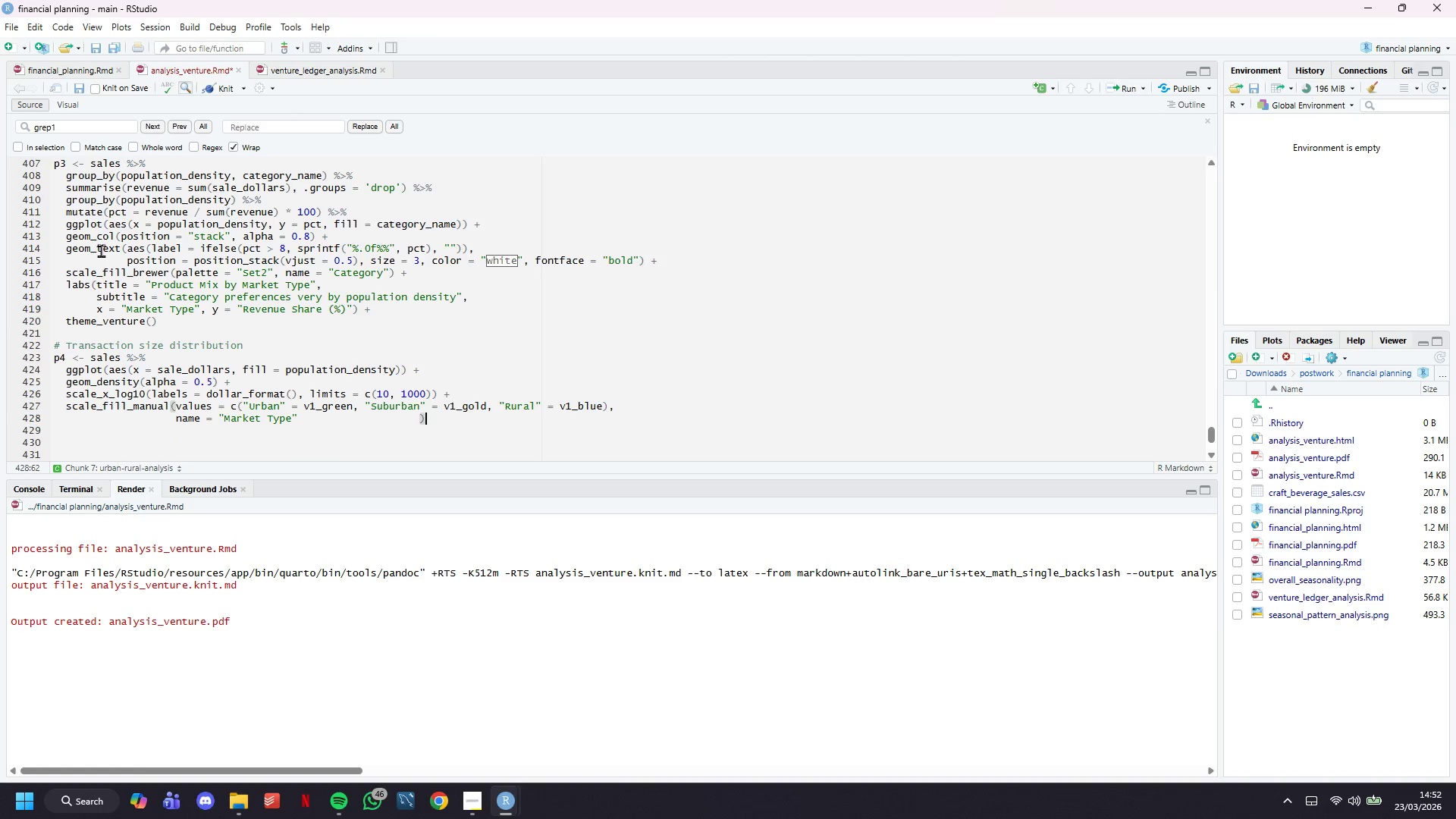 
key(ArrowLeft)
 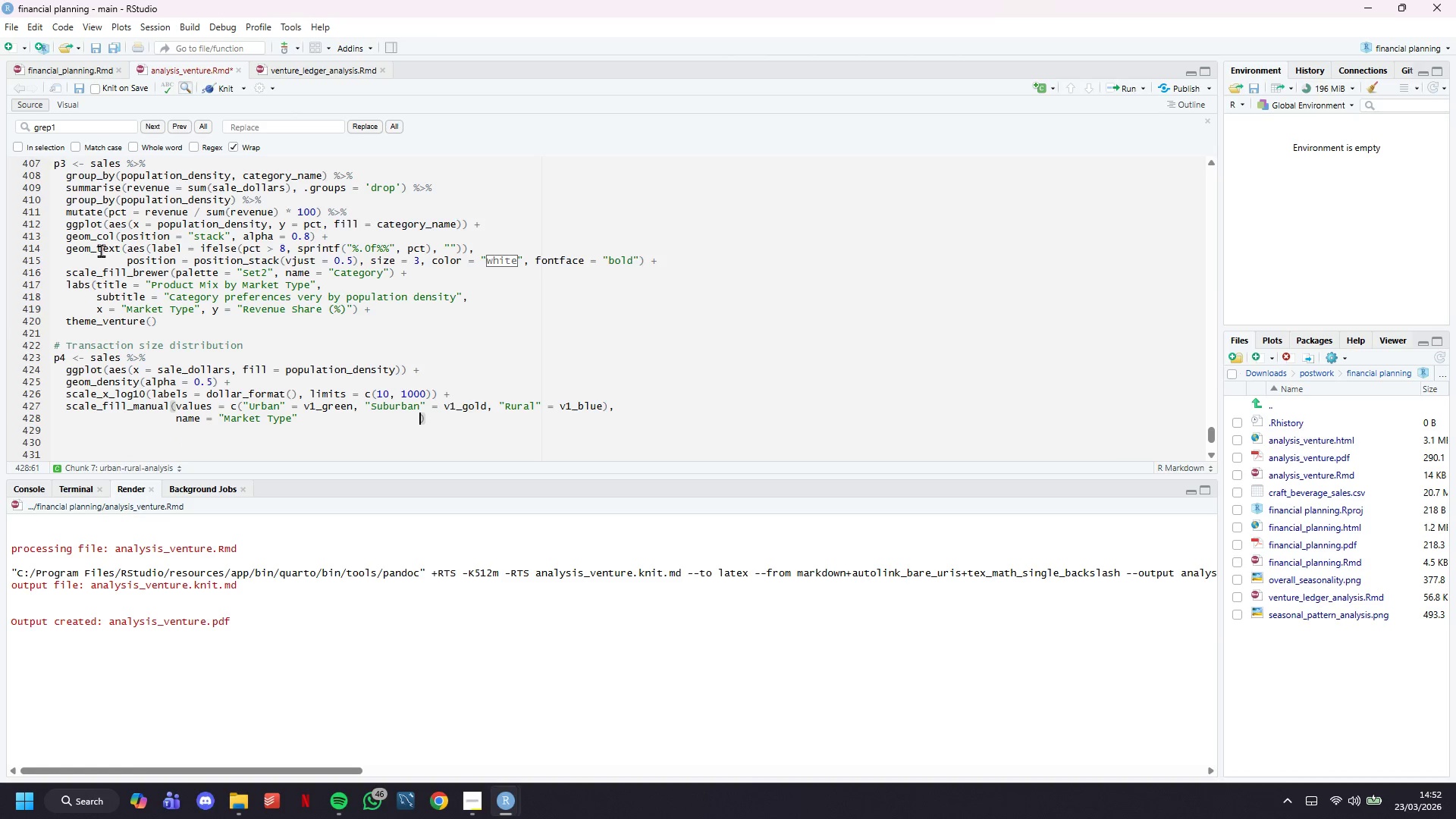 
key(Backspace)
 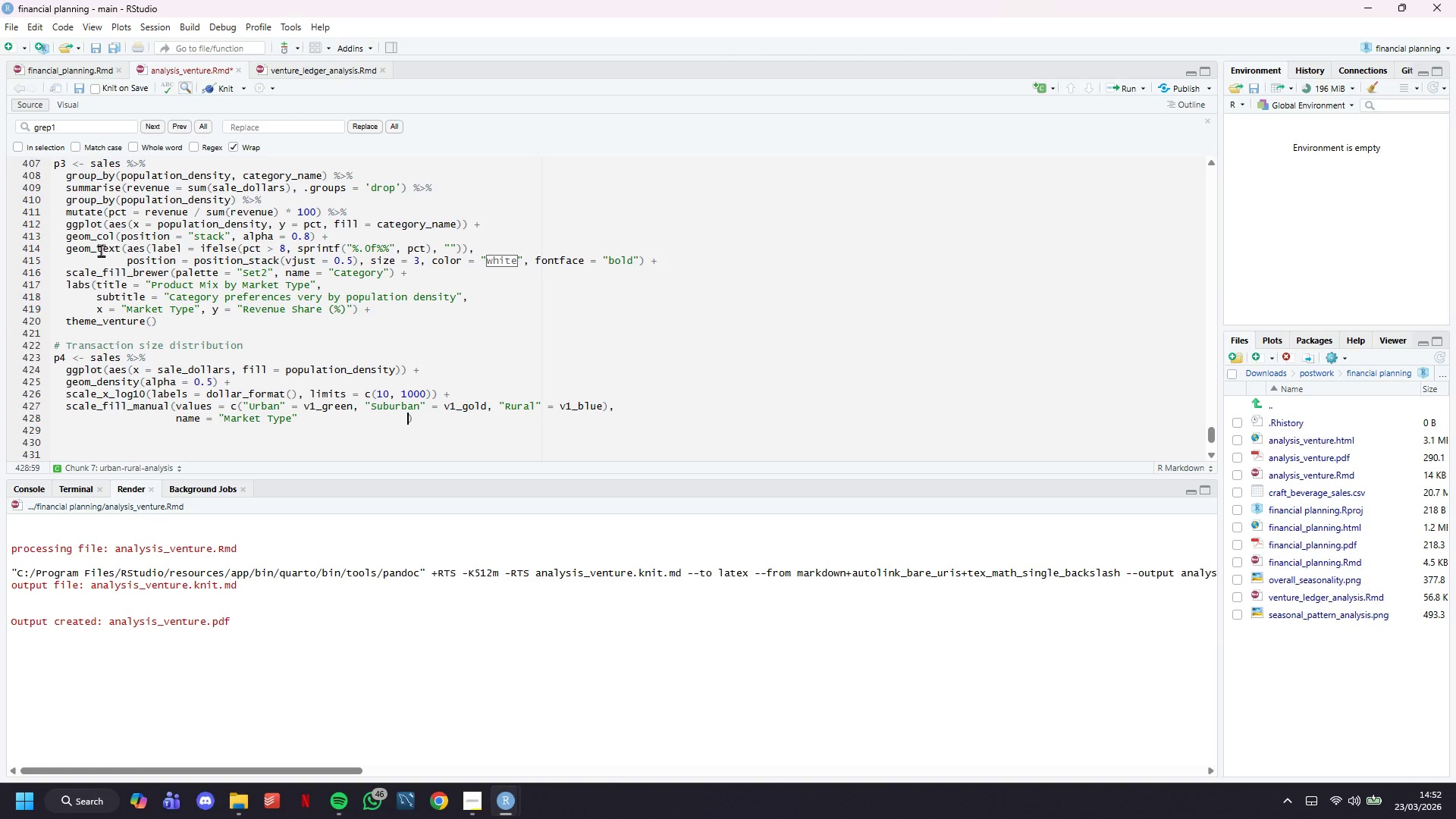 
key(Backspace)
 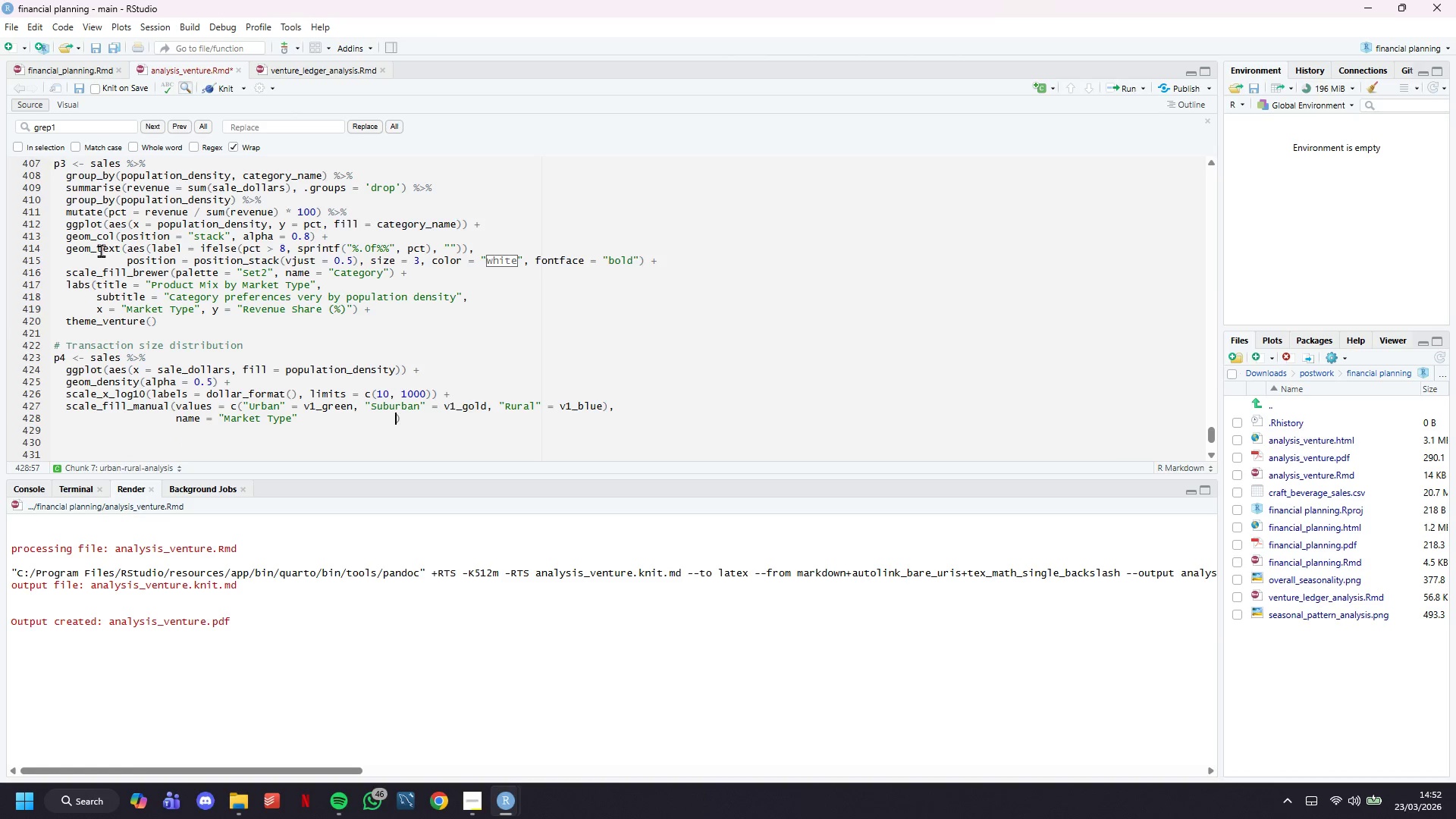 
key(Backspace)
 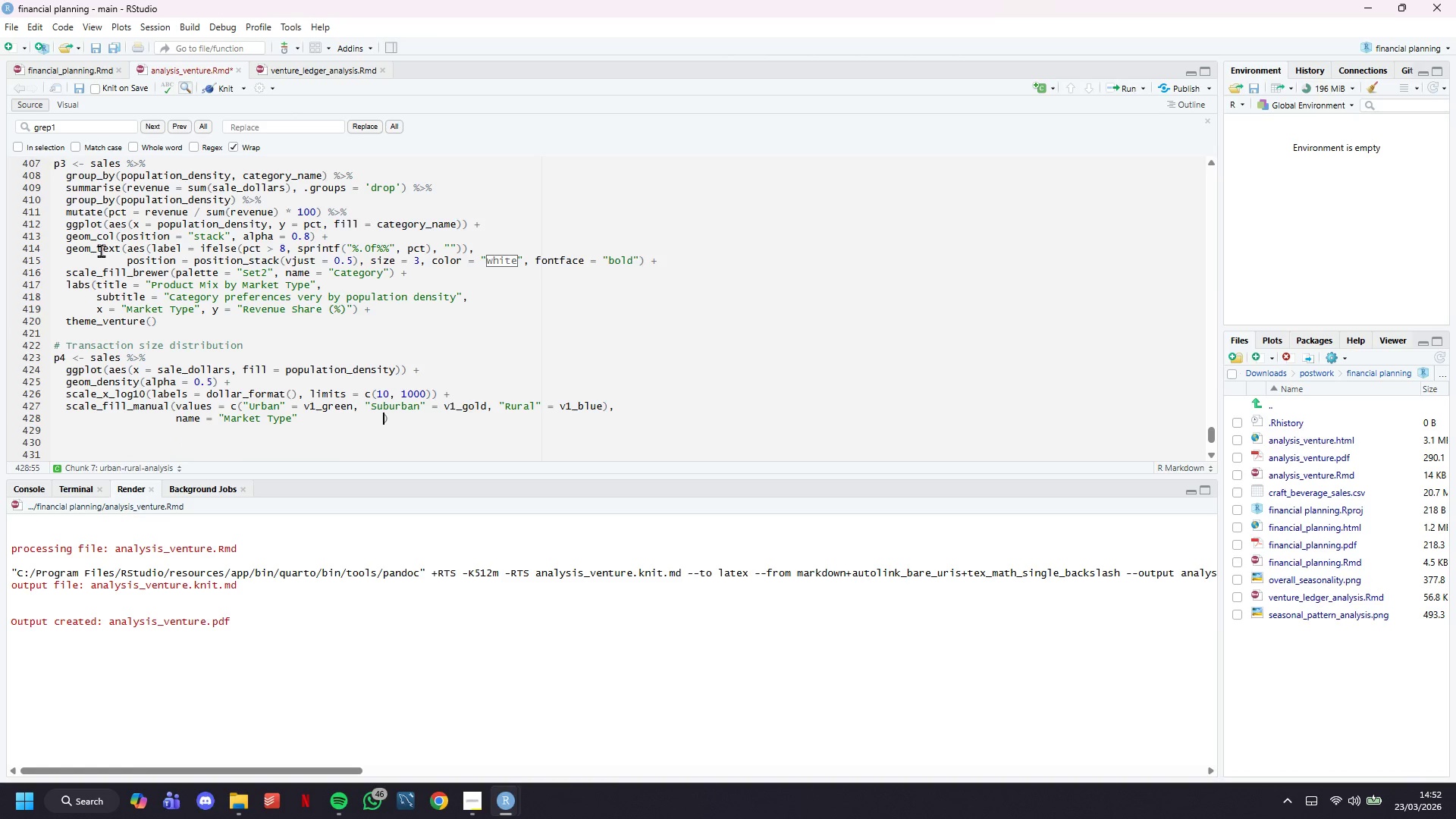 
key(Backspace)
 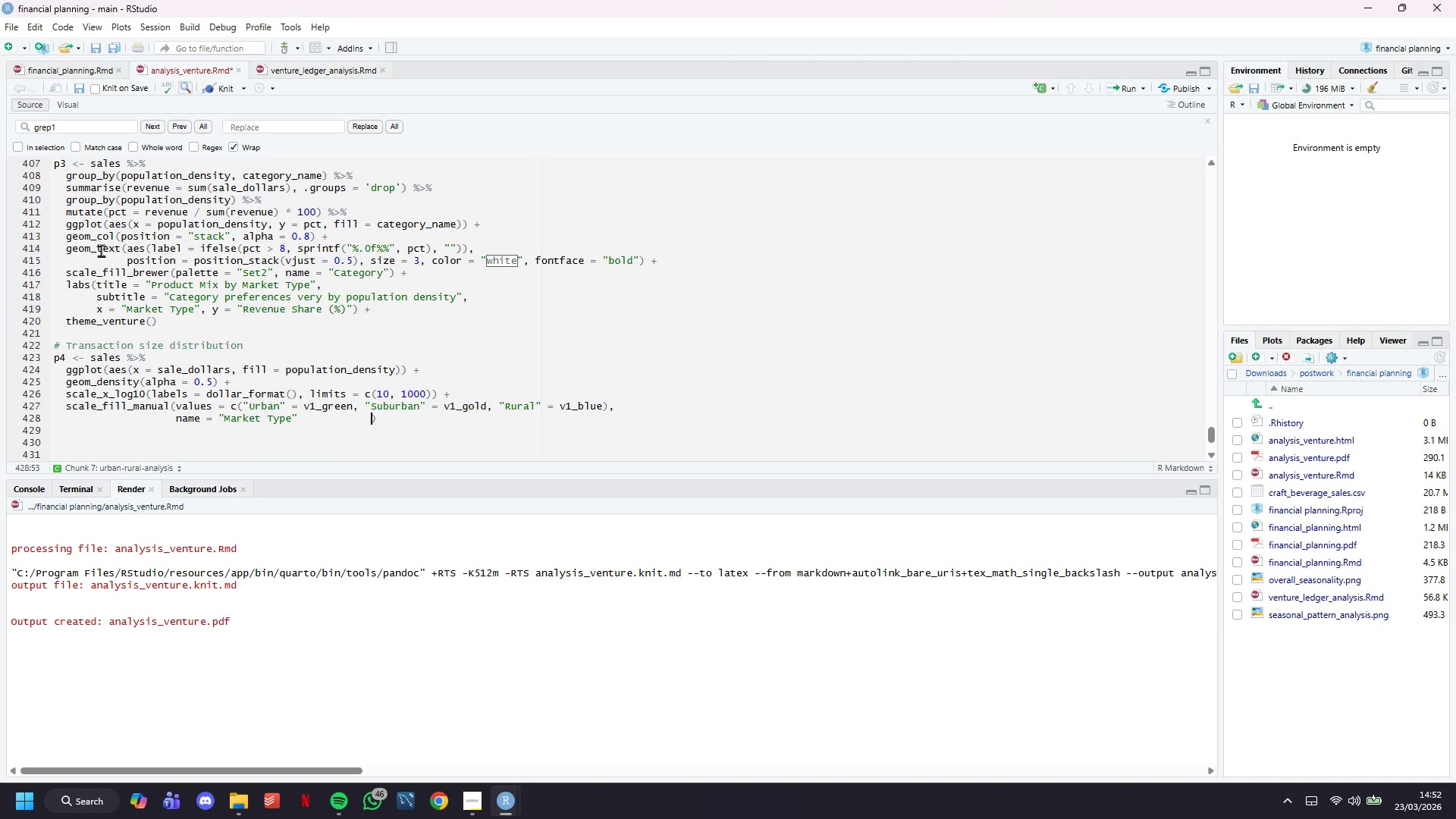 
key(Backspace)
 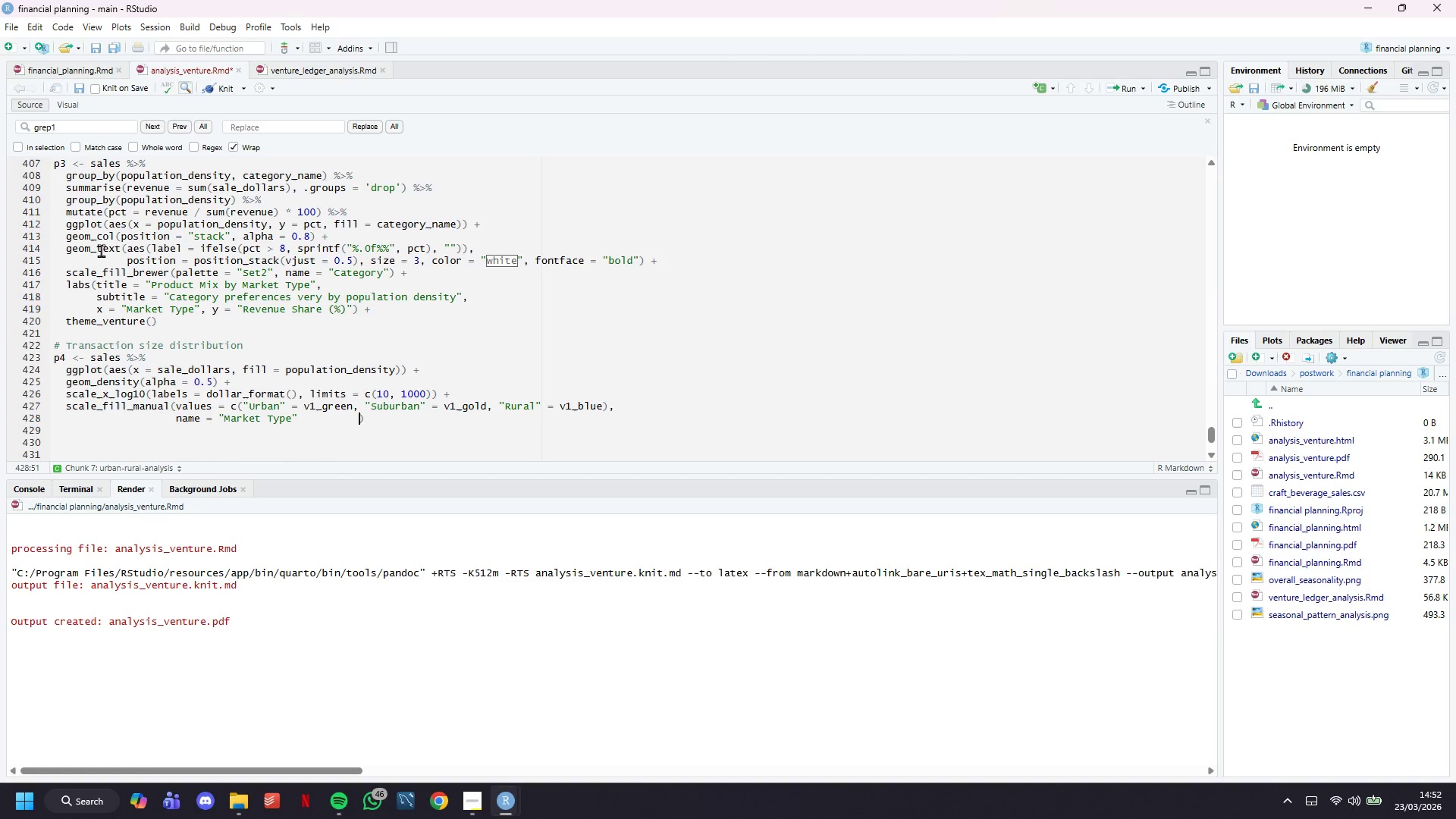 
key(Backspace)
 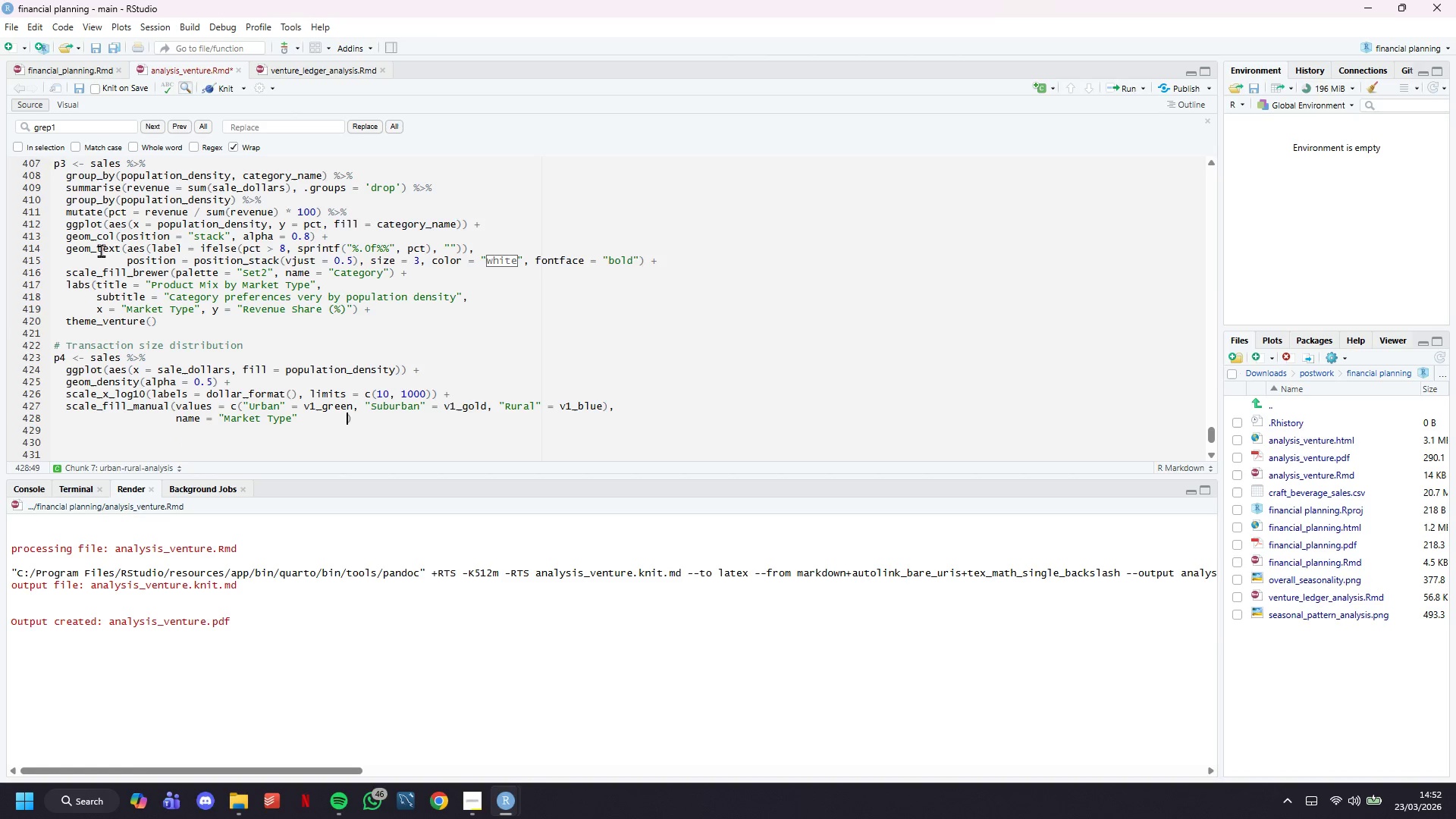 
key(Backspace)
 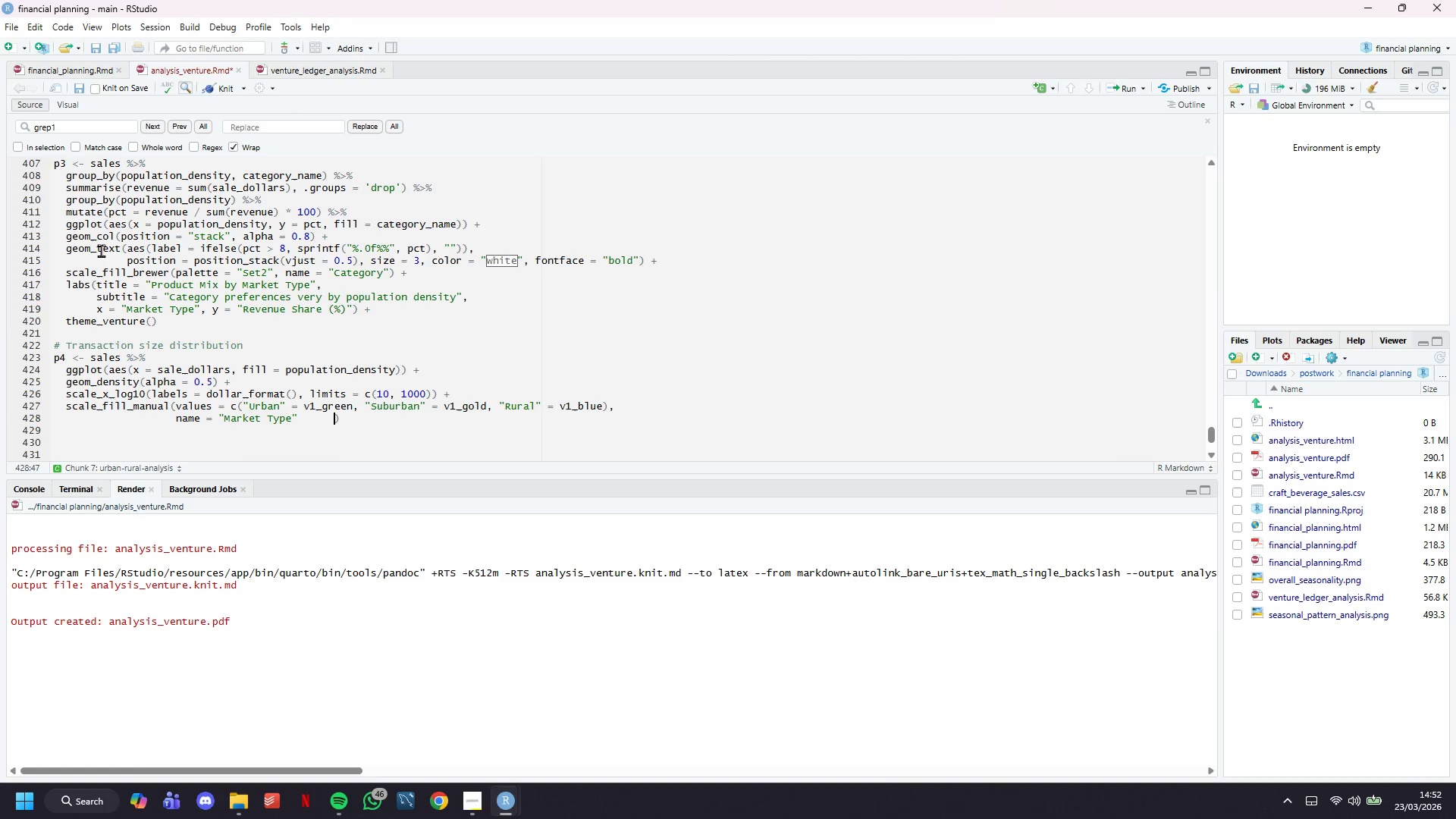 
key(Backspace)
 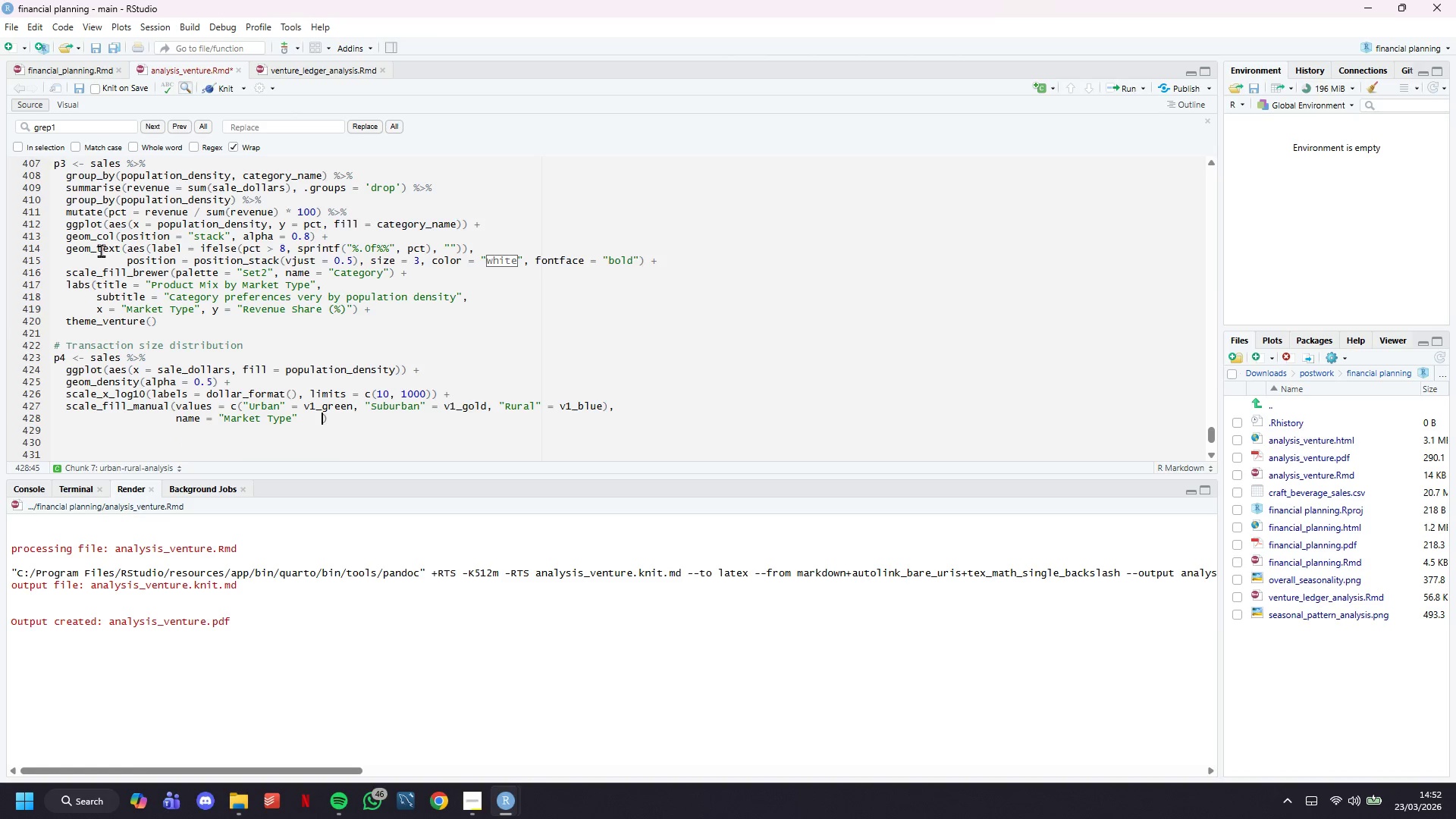 
key(Backspace)
 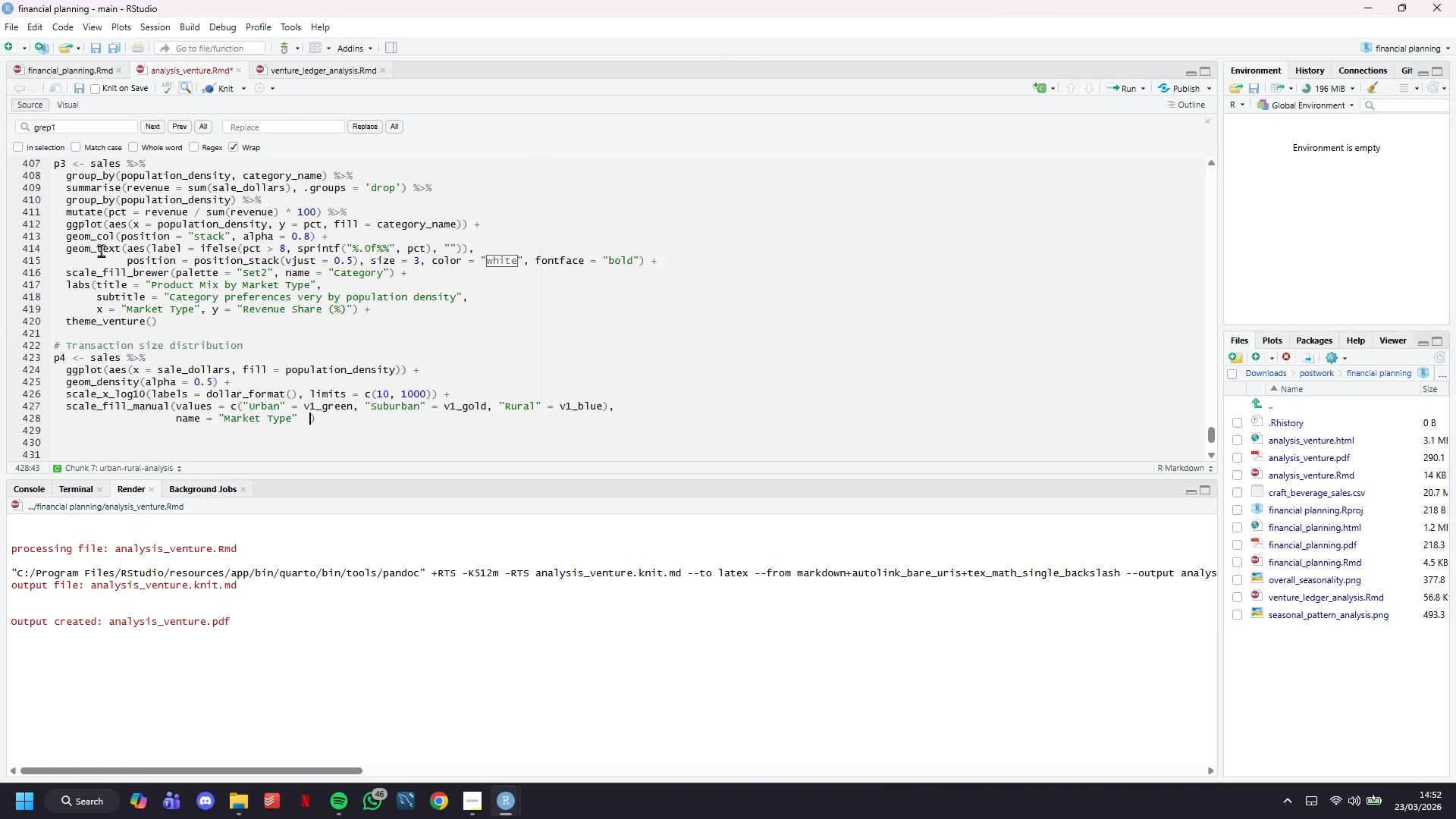 
key(Backspace)
 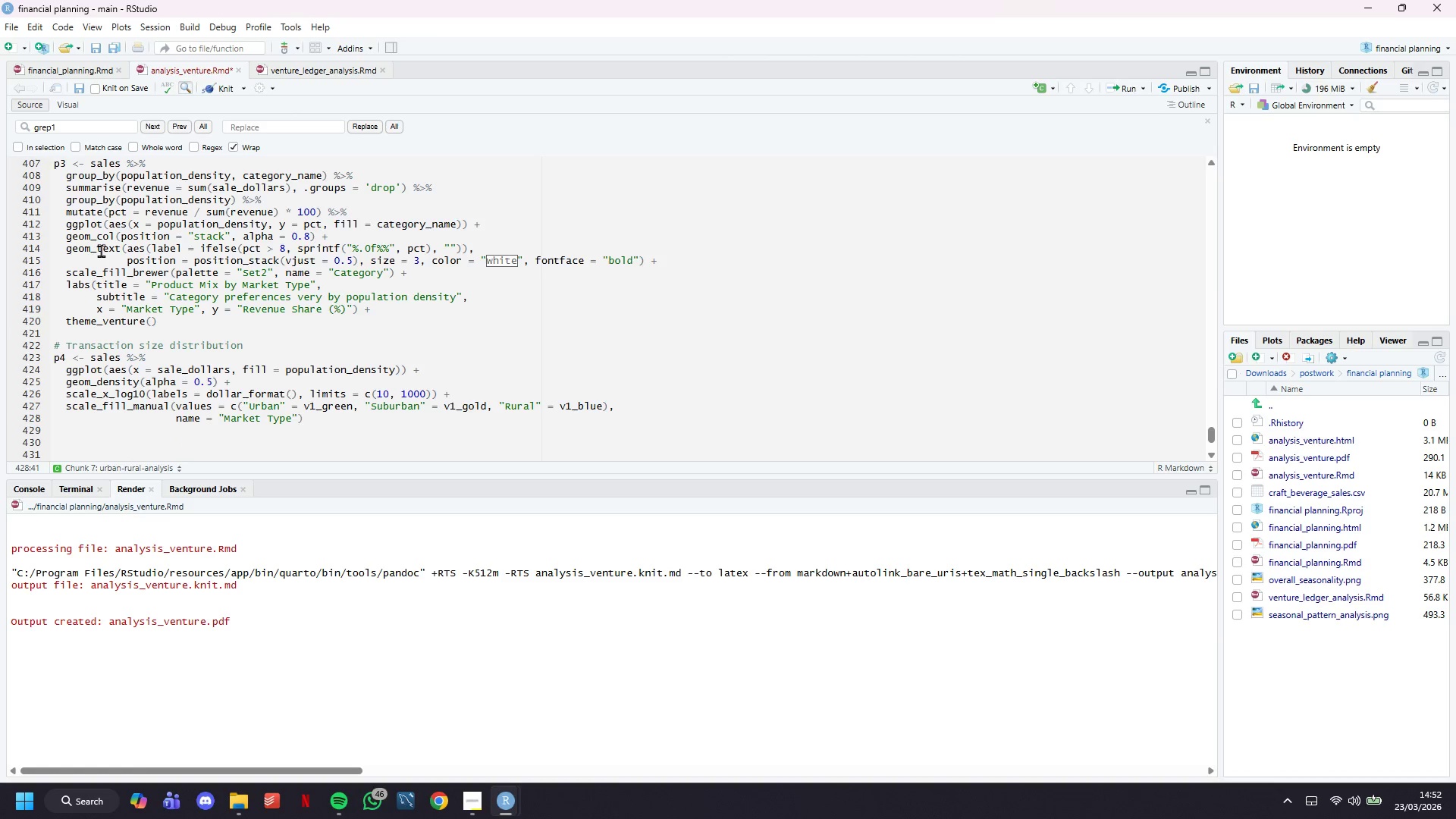 
key(ArrowRight)
 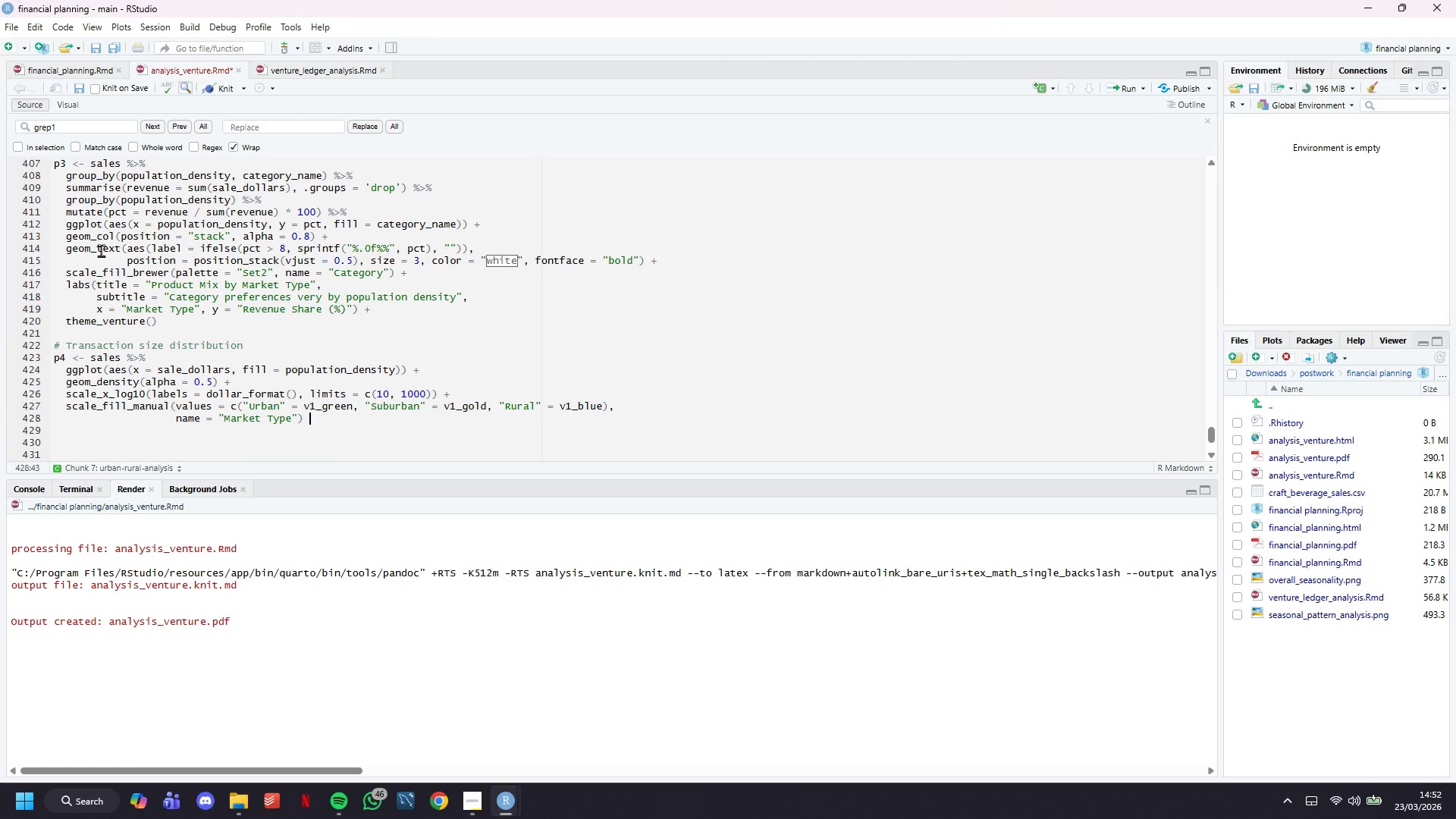 
key(Space)
 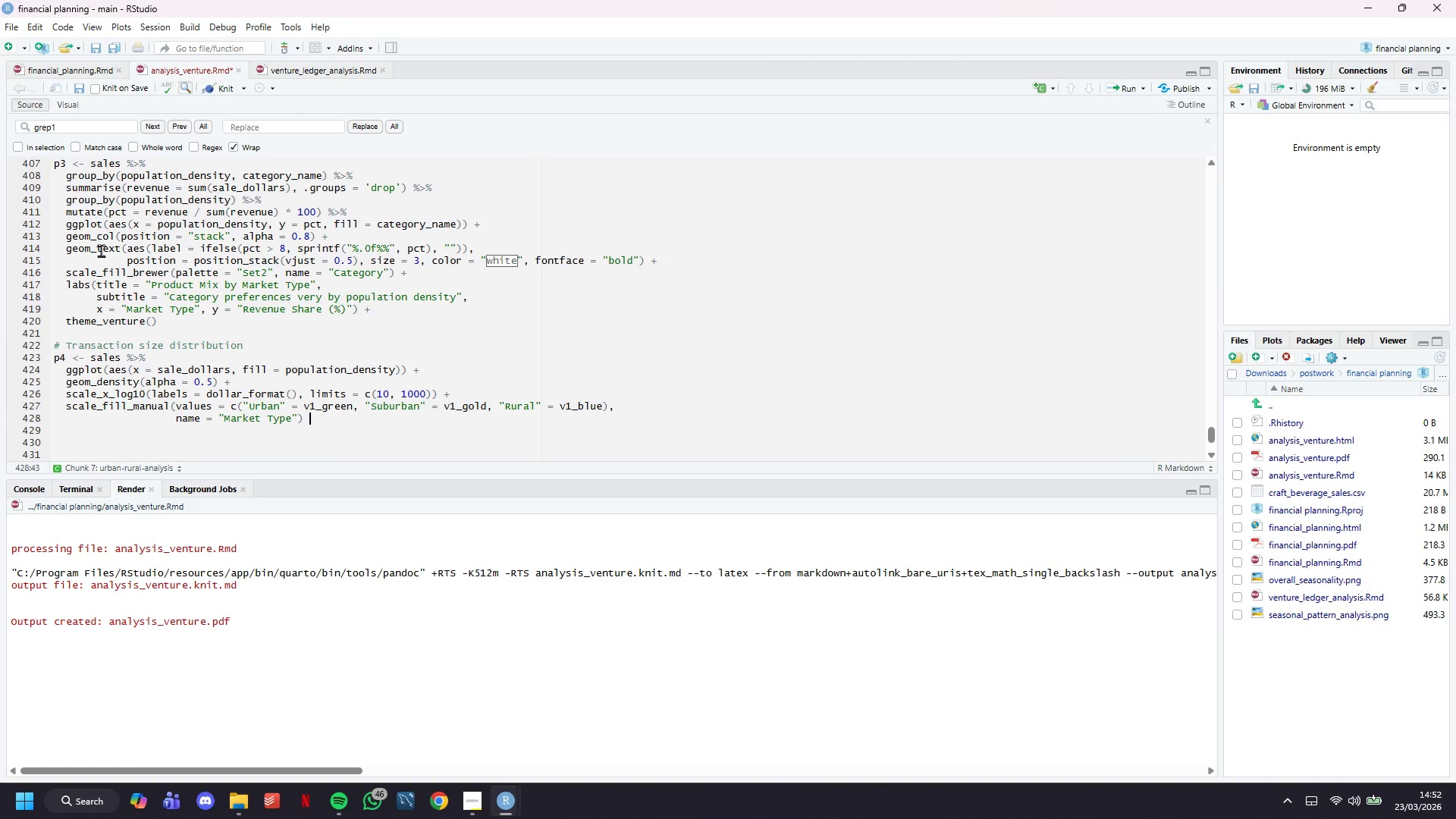 
key(Shift+ShiftLeft)
 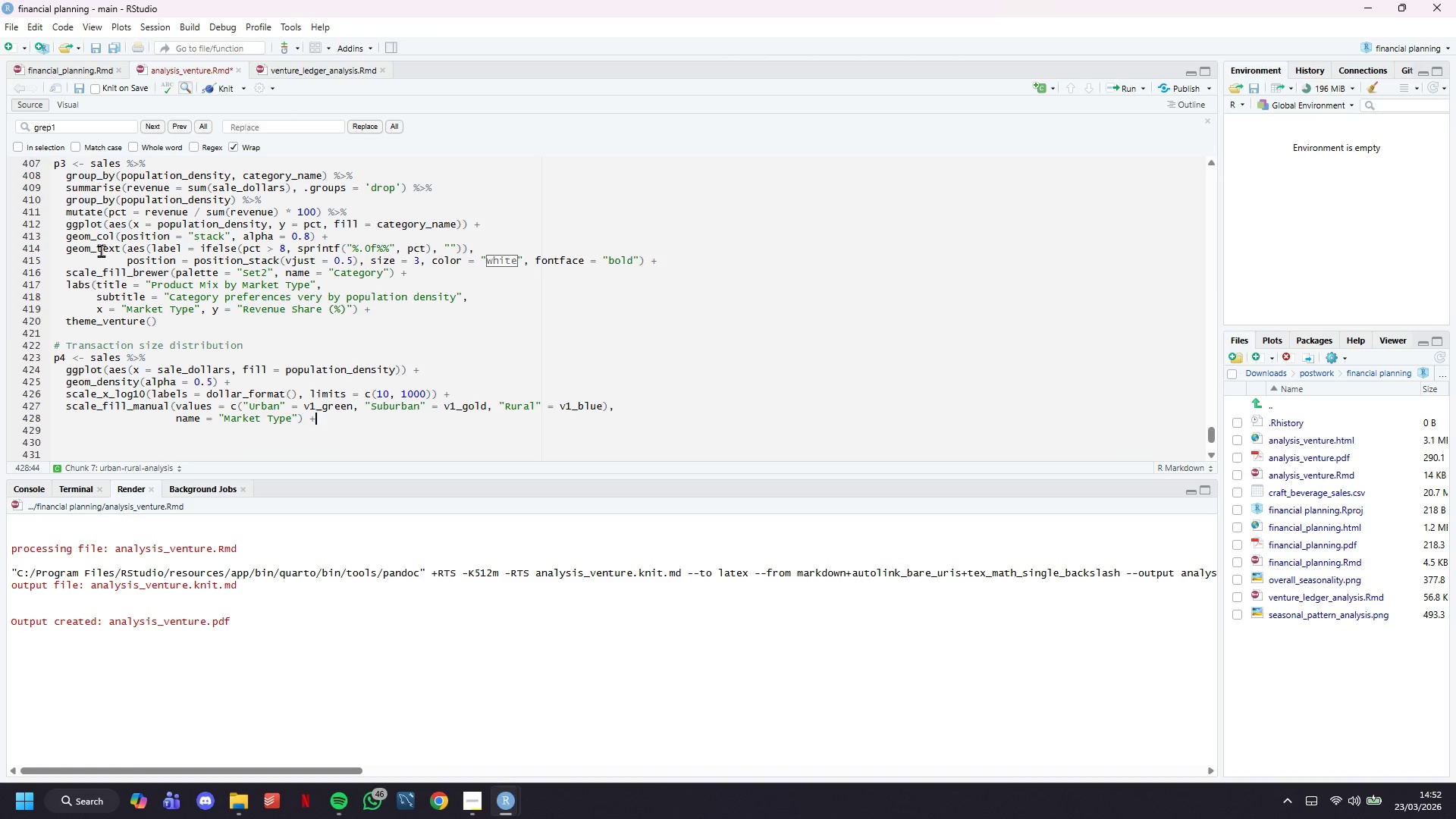 
key(Shift+Equal)
 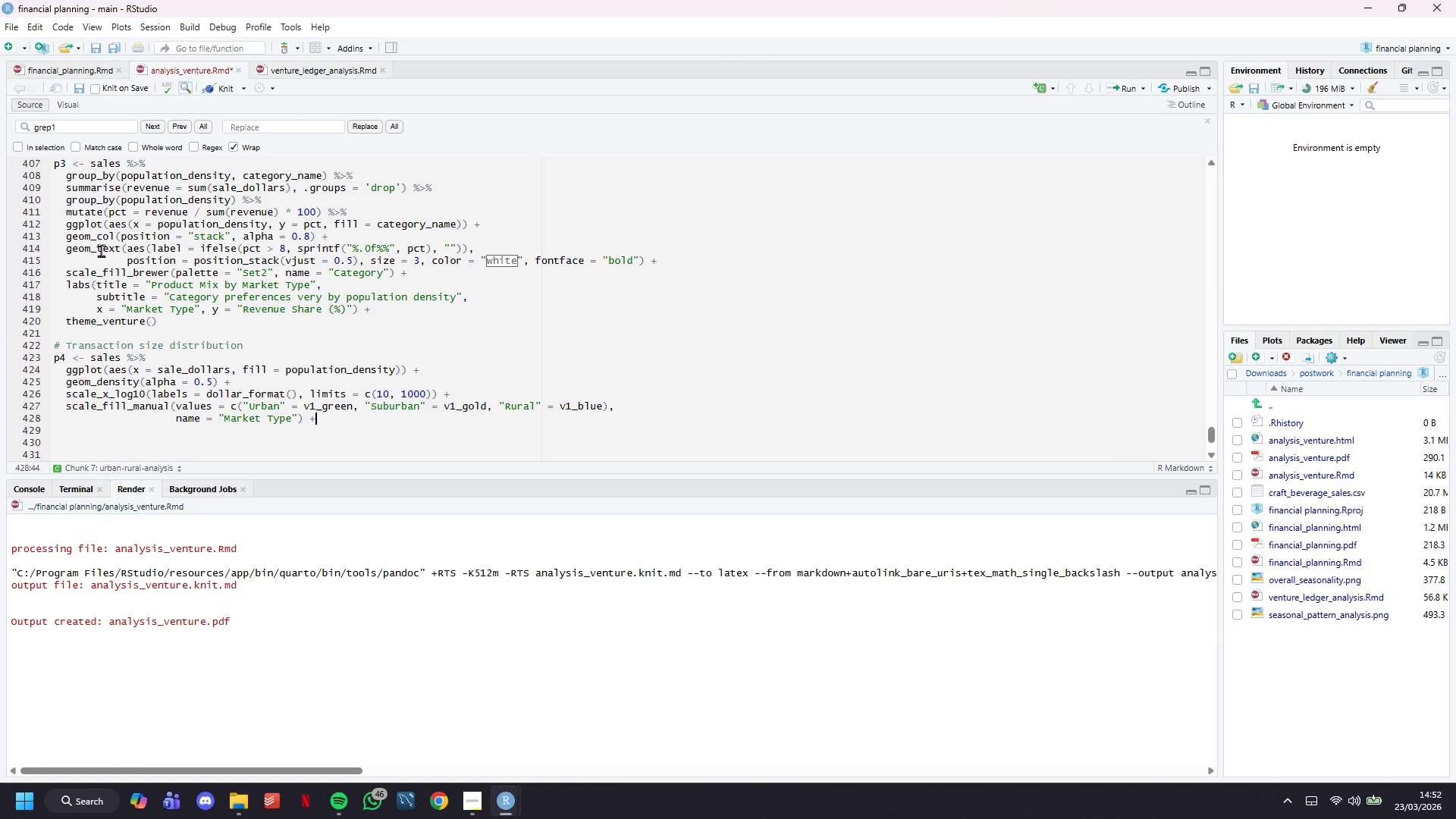 
key(Enter)
 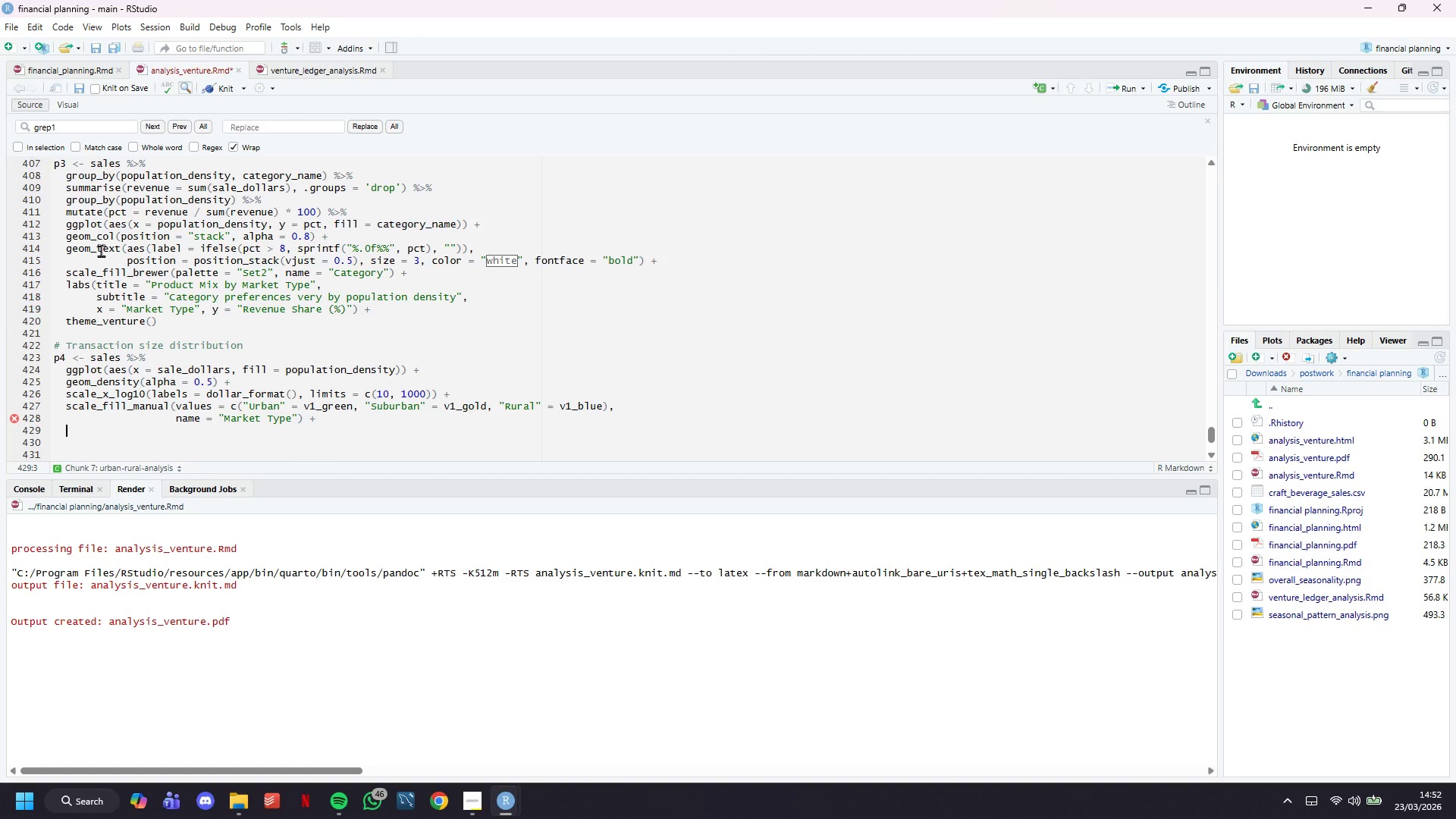 
type(labs(title = "Transactions)
key(Backspace)
key(Backspace)
type(bs )
key(Backspace)
key(Backspace)
key(Backspace)
type(ns Size Densoty)
 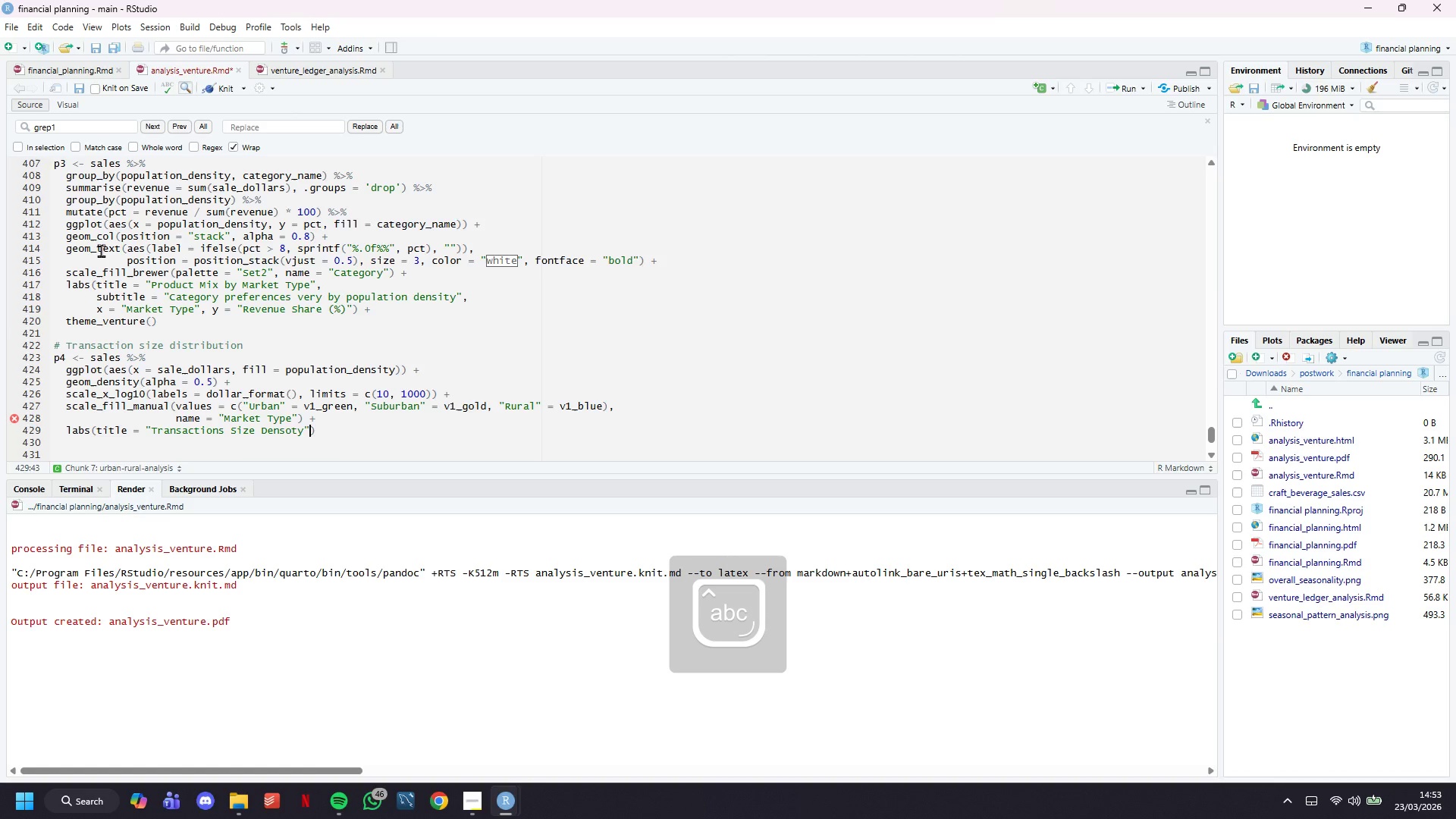 
key(ArrowRight)
 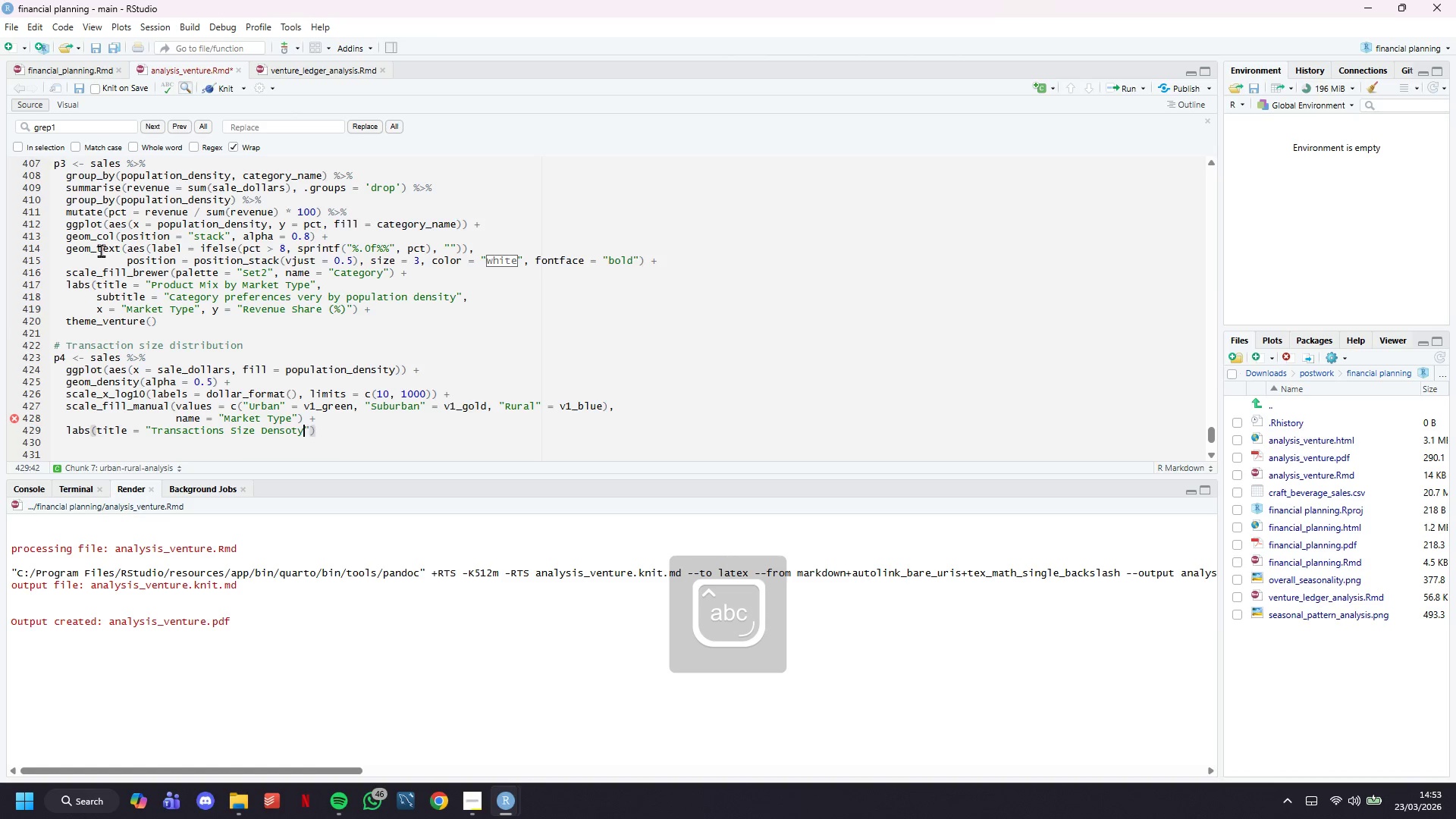 
key(ArrowLeft)
 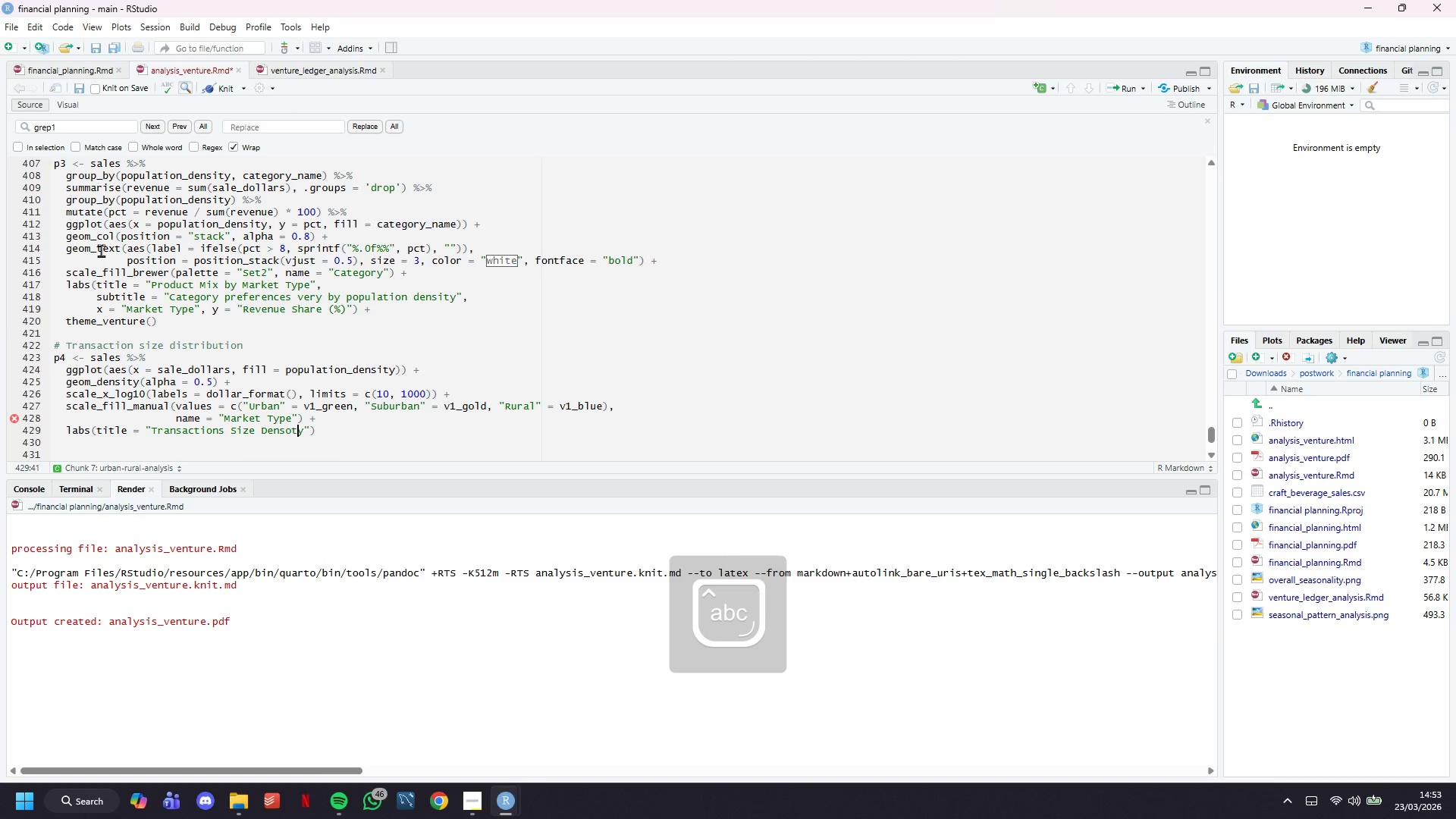 
key(ArrowLeft)
 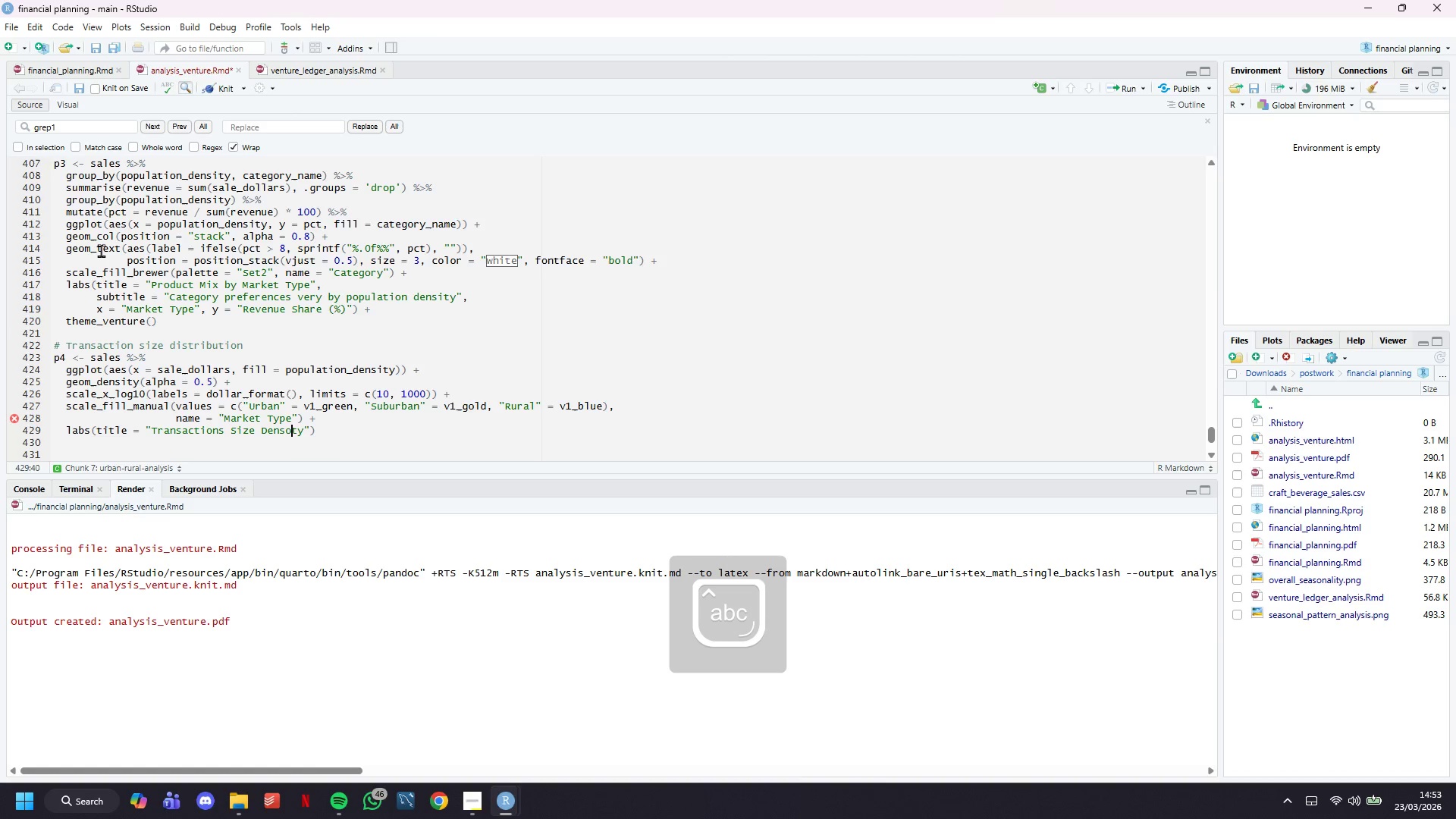 
key(ArrowLeft)
 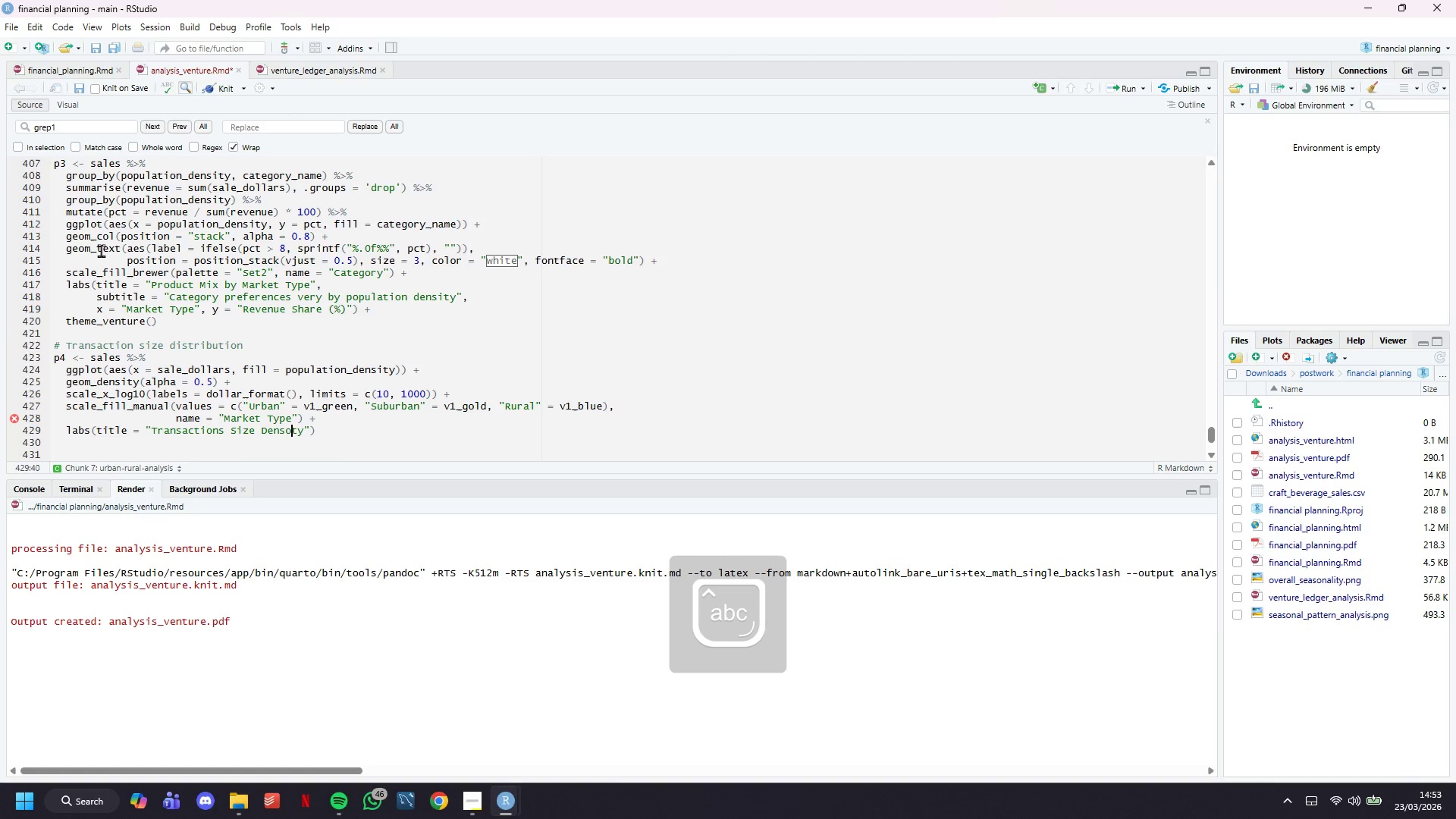 
key(Backspace)
 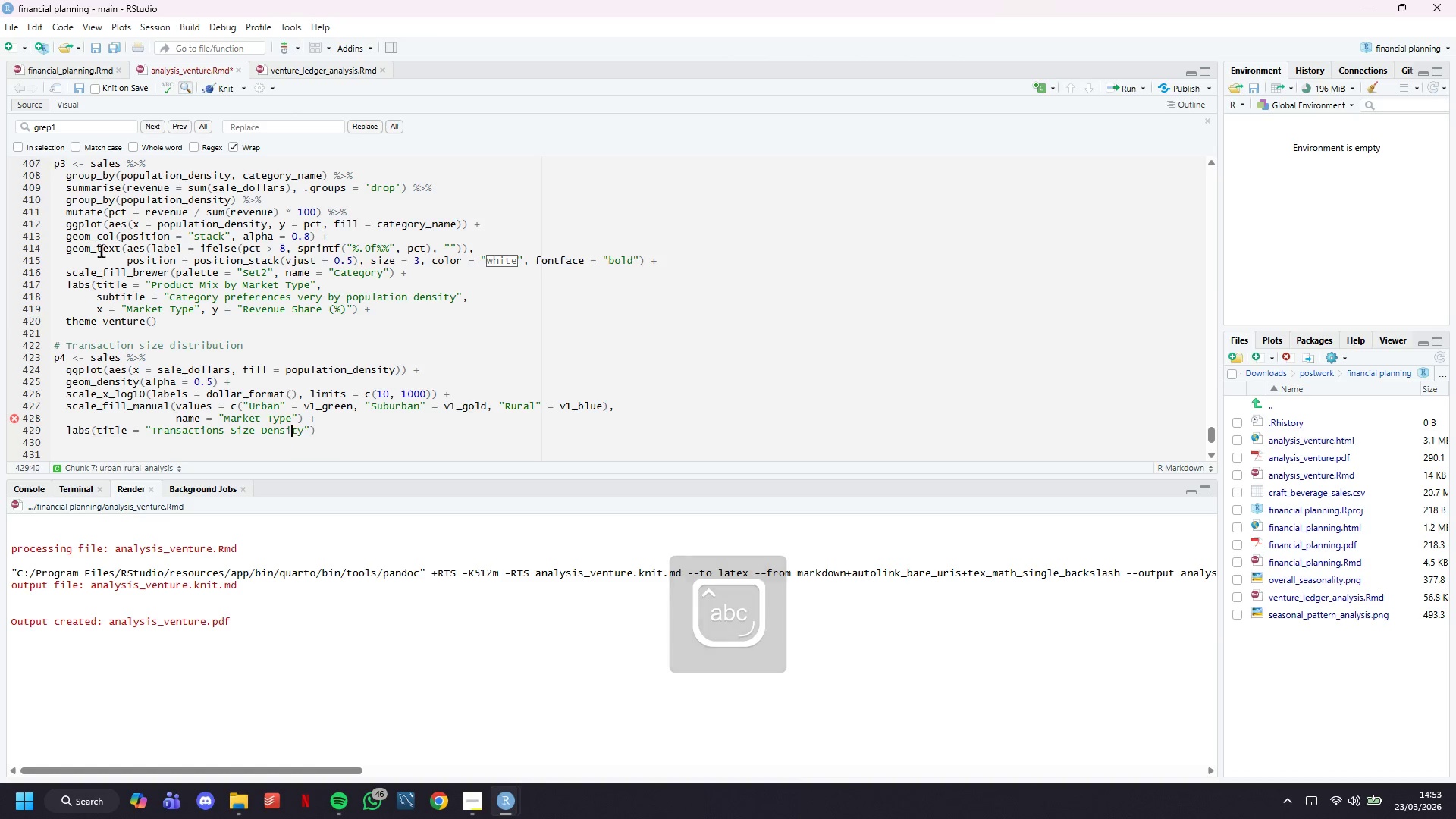 
key(I)
 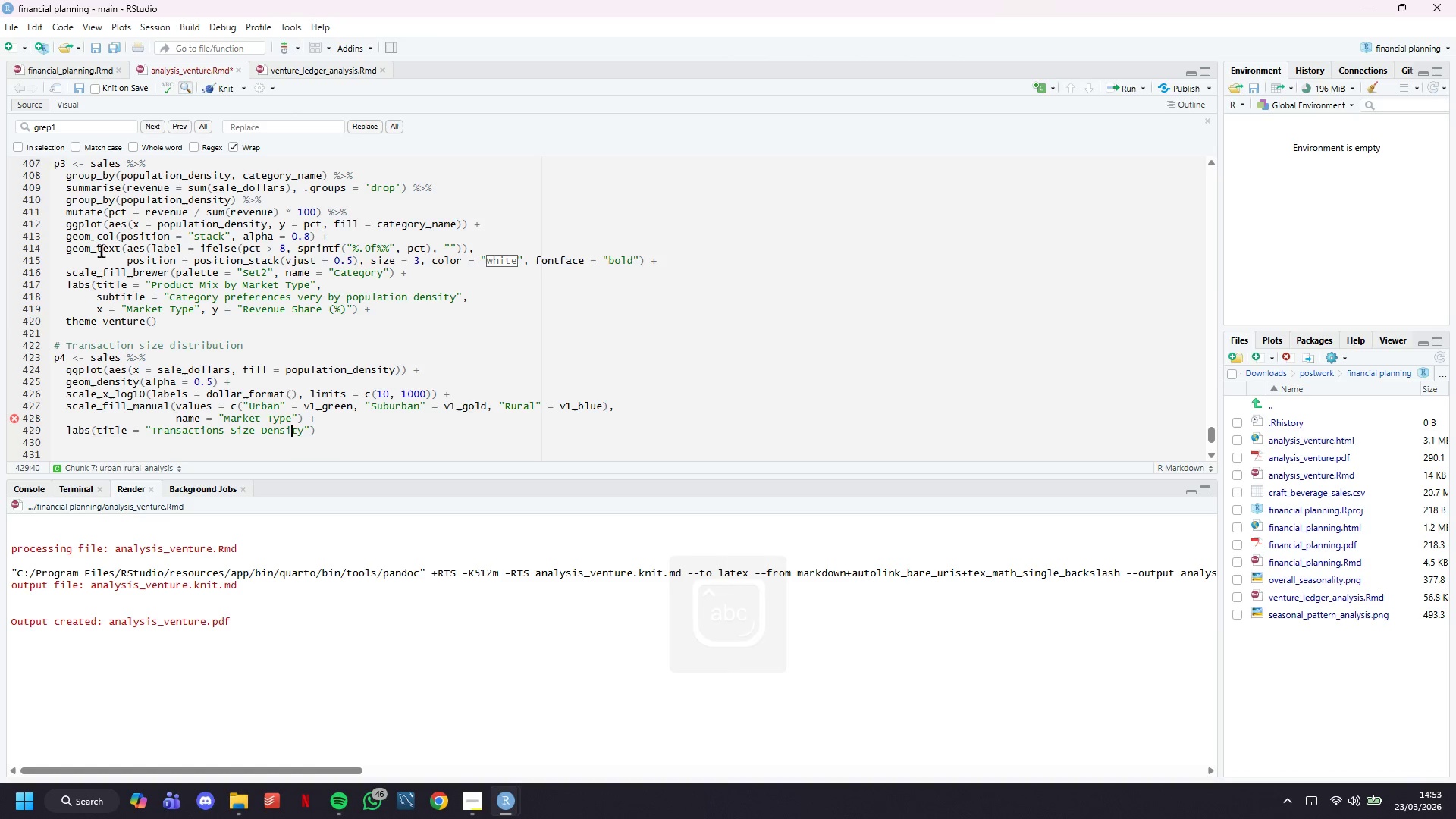 
key(ArrowRight)
 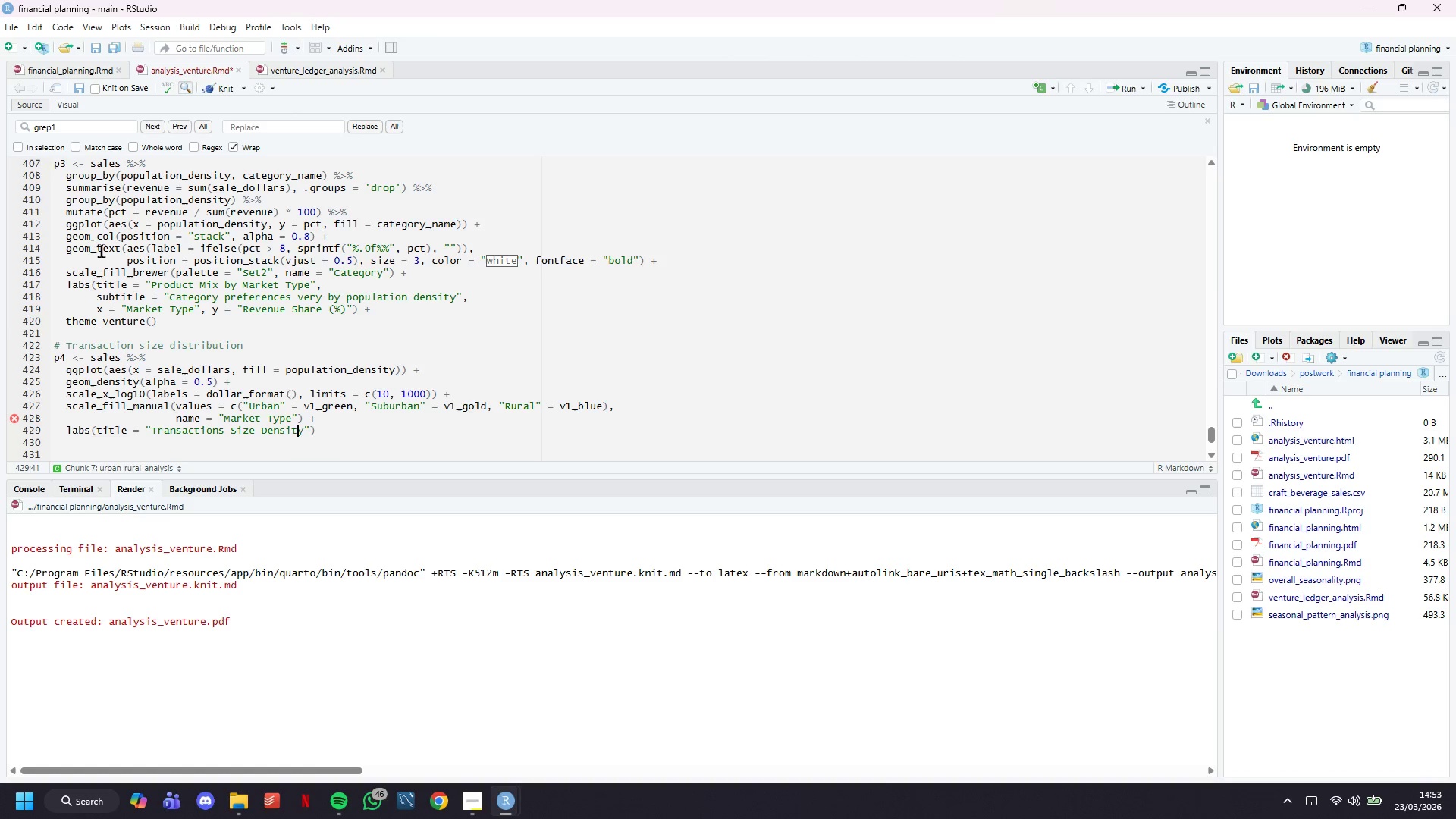 
key(ArrowRight)
 